 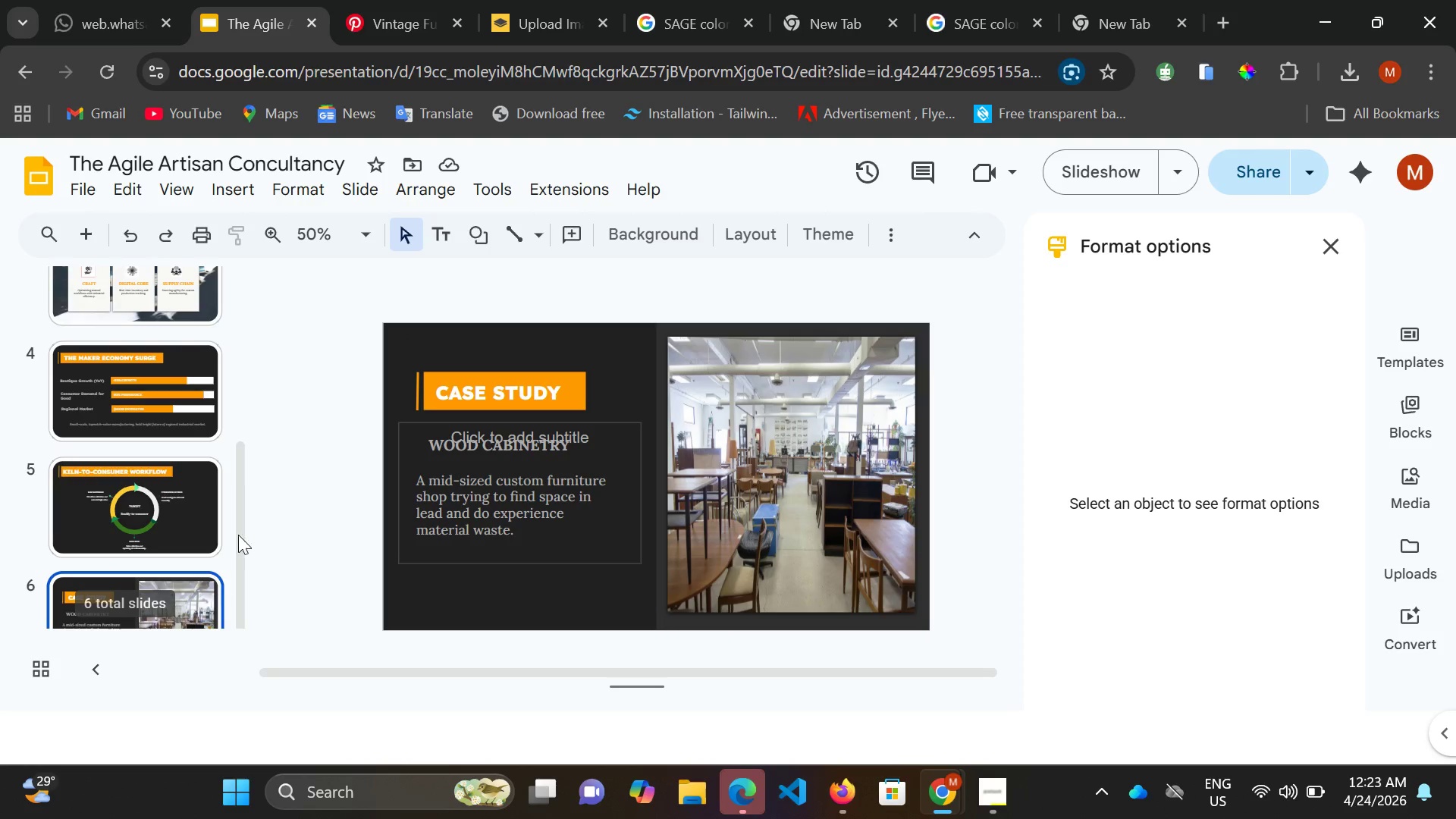 
scroll: coordinate [249, 521], scroll_direction: down, amount: 3.0
 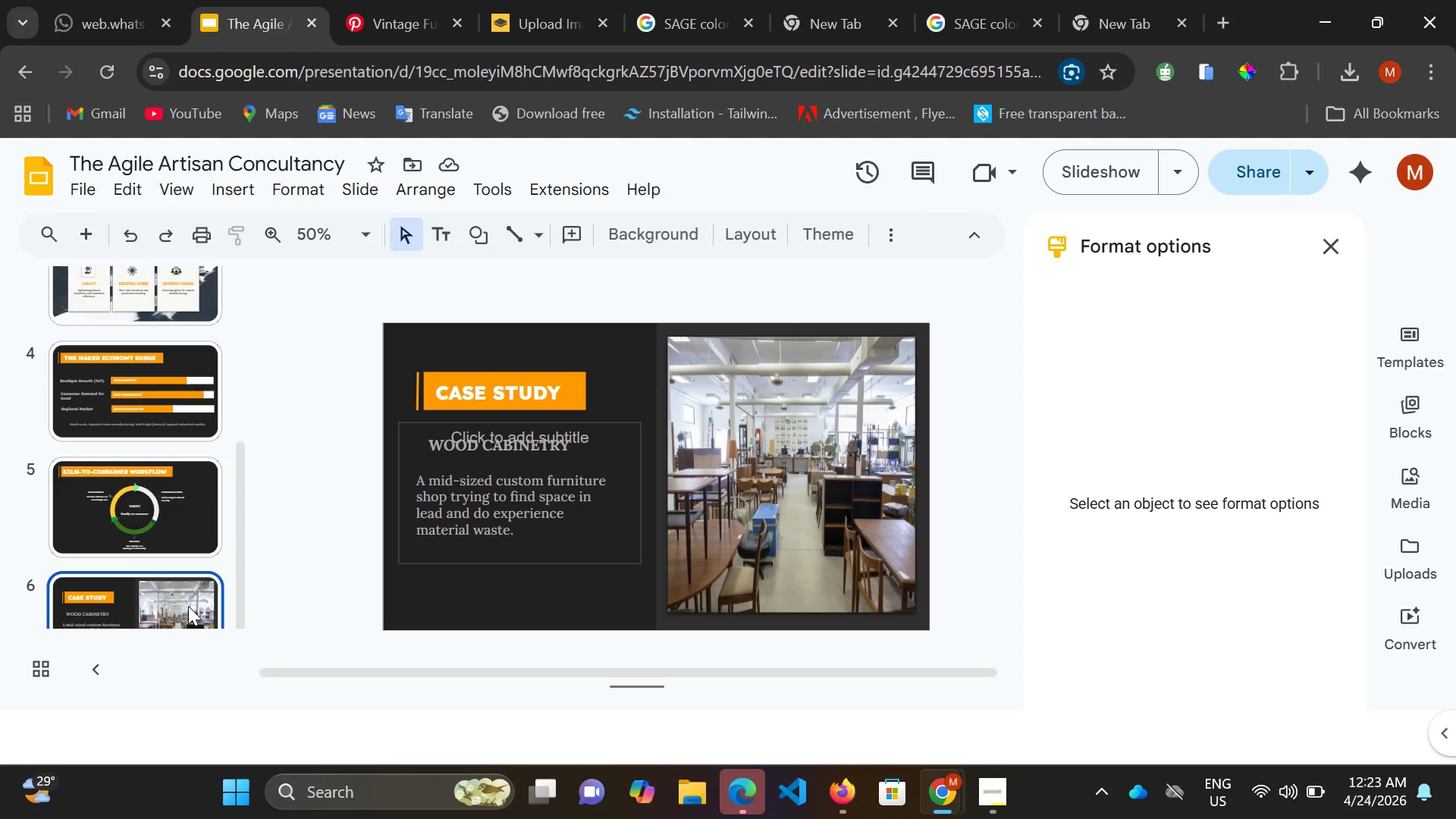 
key(Shift+M)
 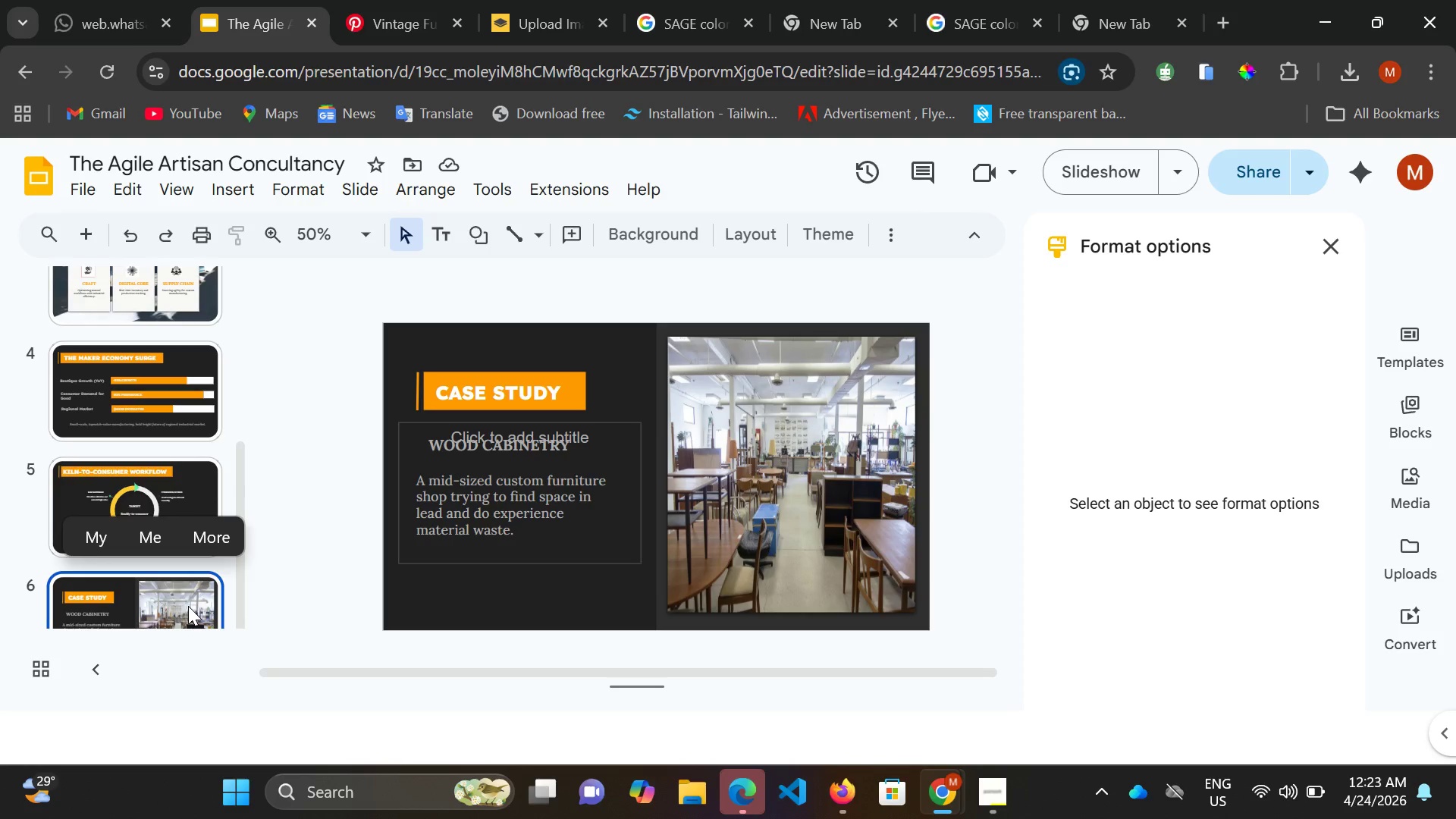 
scroll: coordinate [188, 606], scroll_direction: down, amount: 3.0
 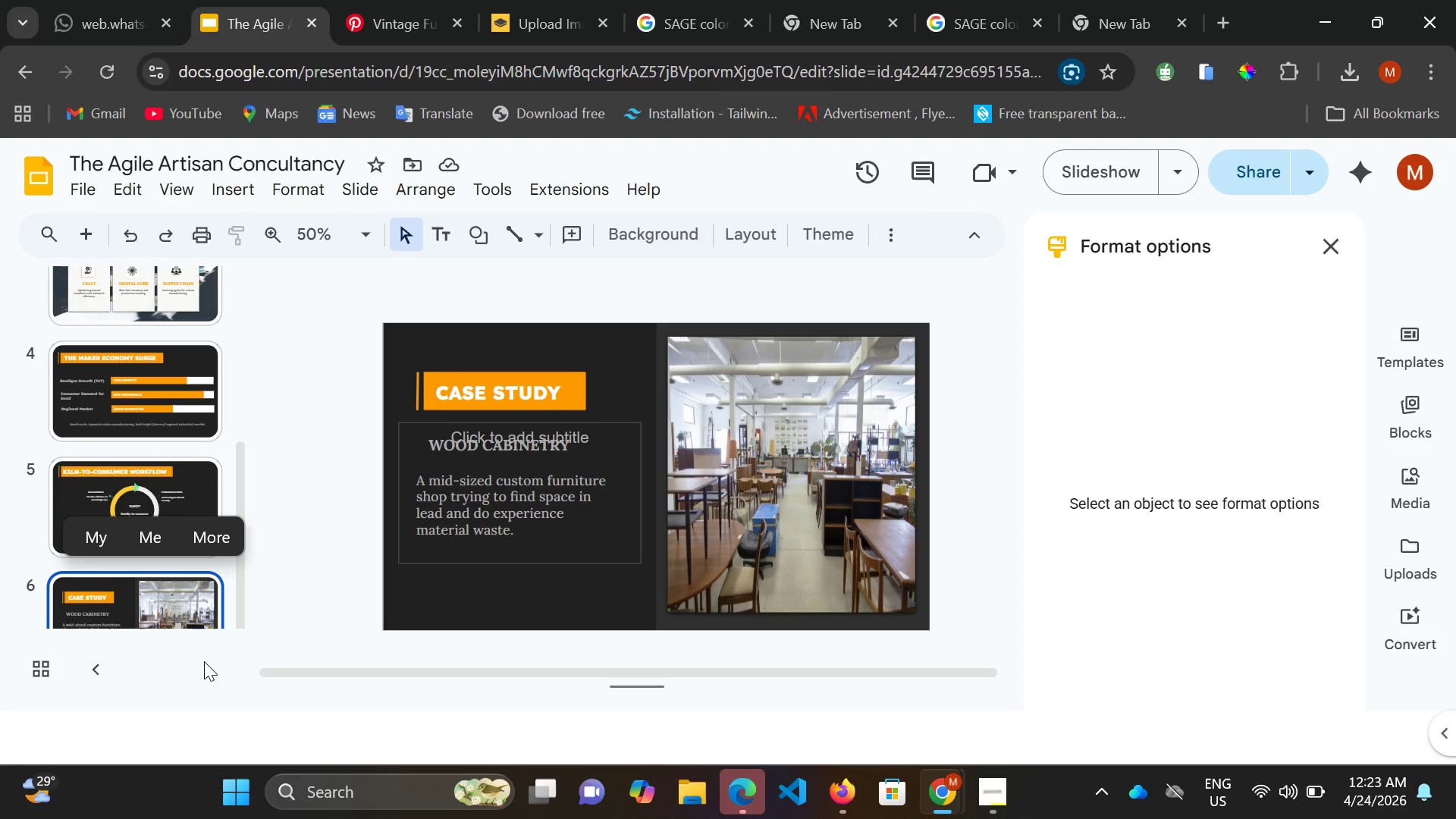 
key(Control+M)
 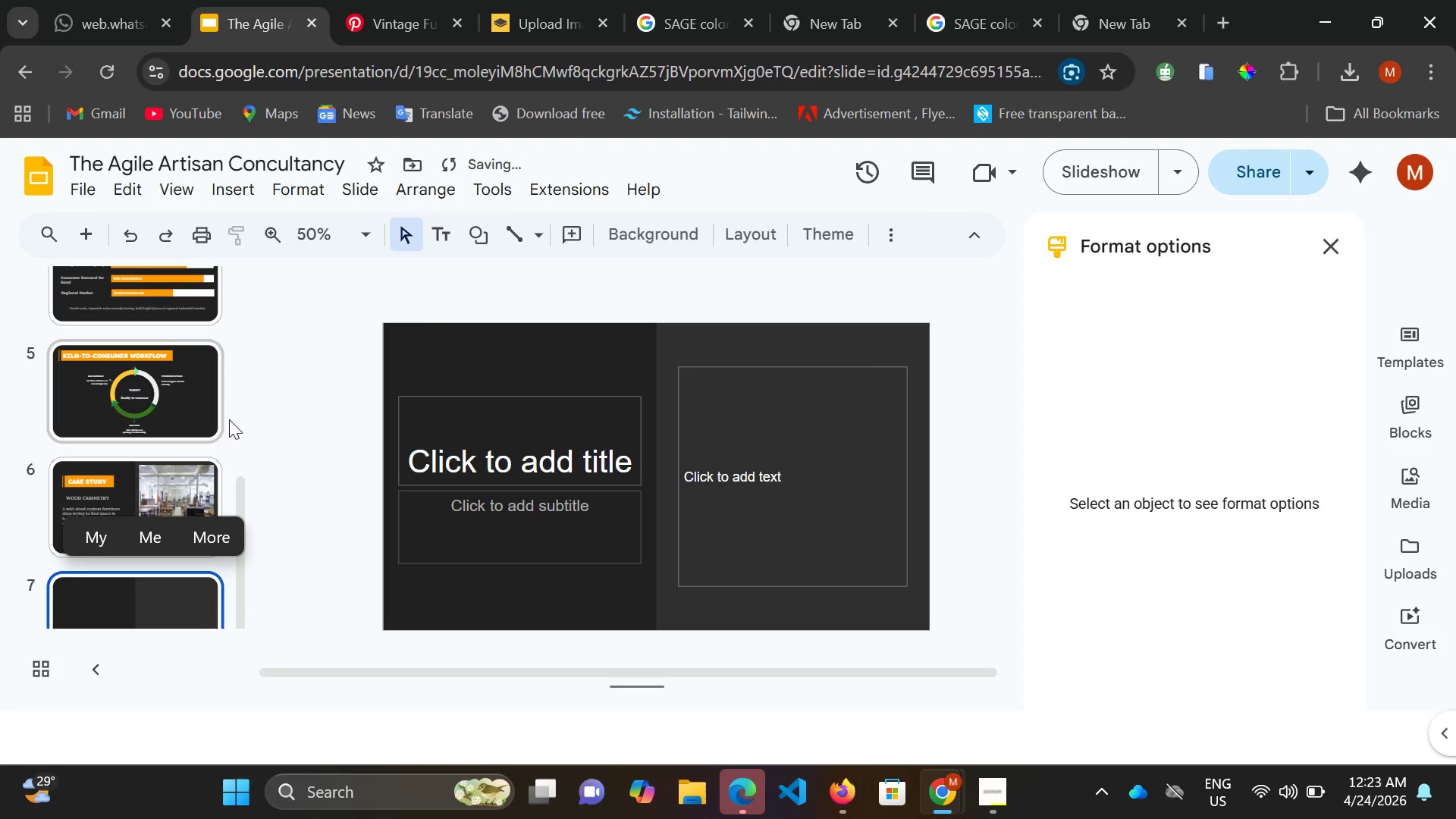 
wait(6.53)
 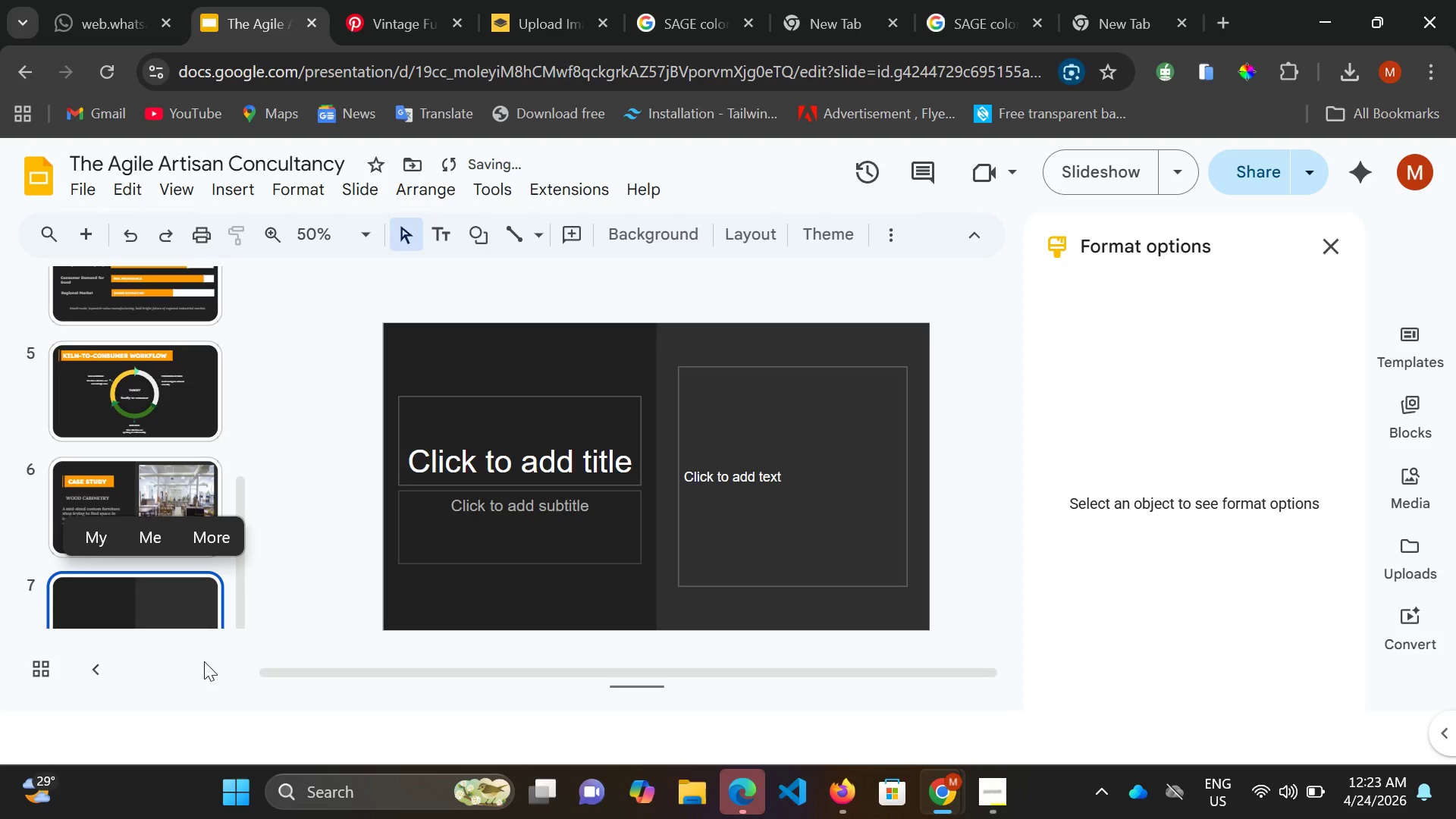 
double_click([764, 234])
 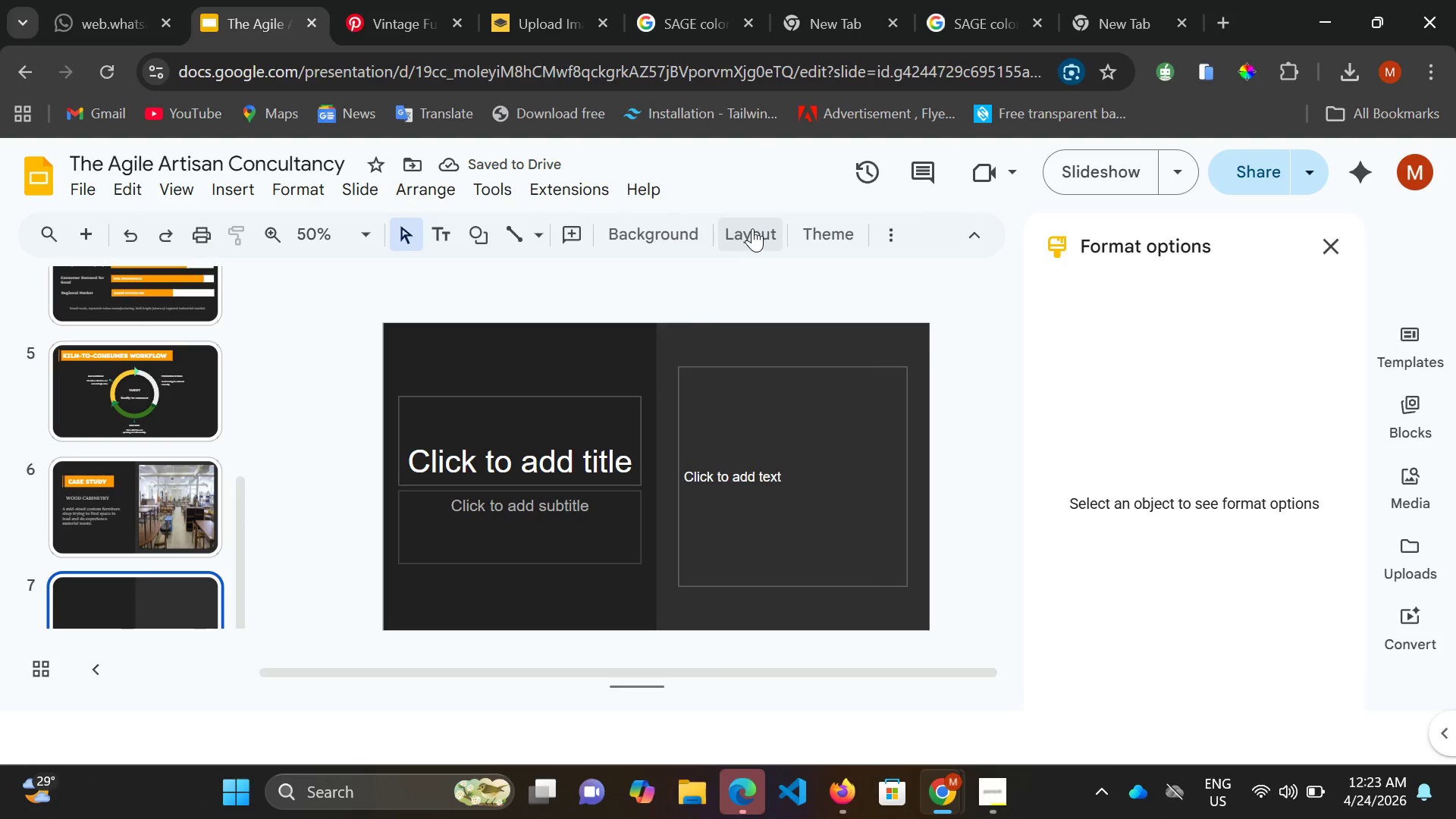 
left_click([752, 228])
 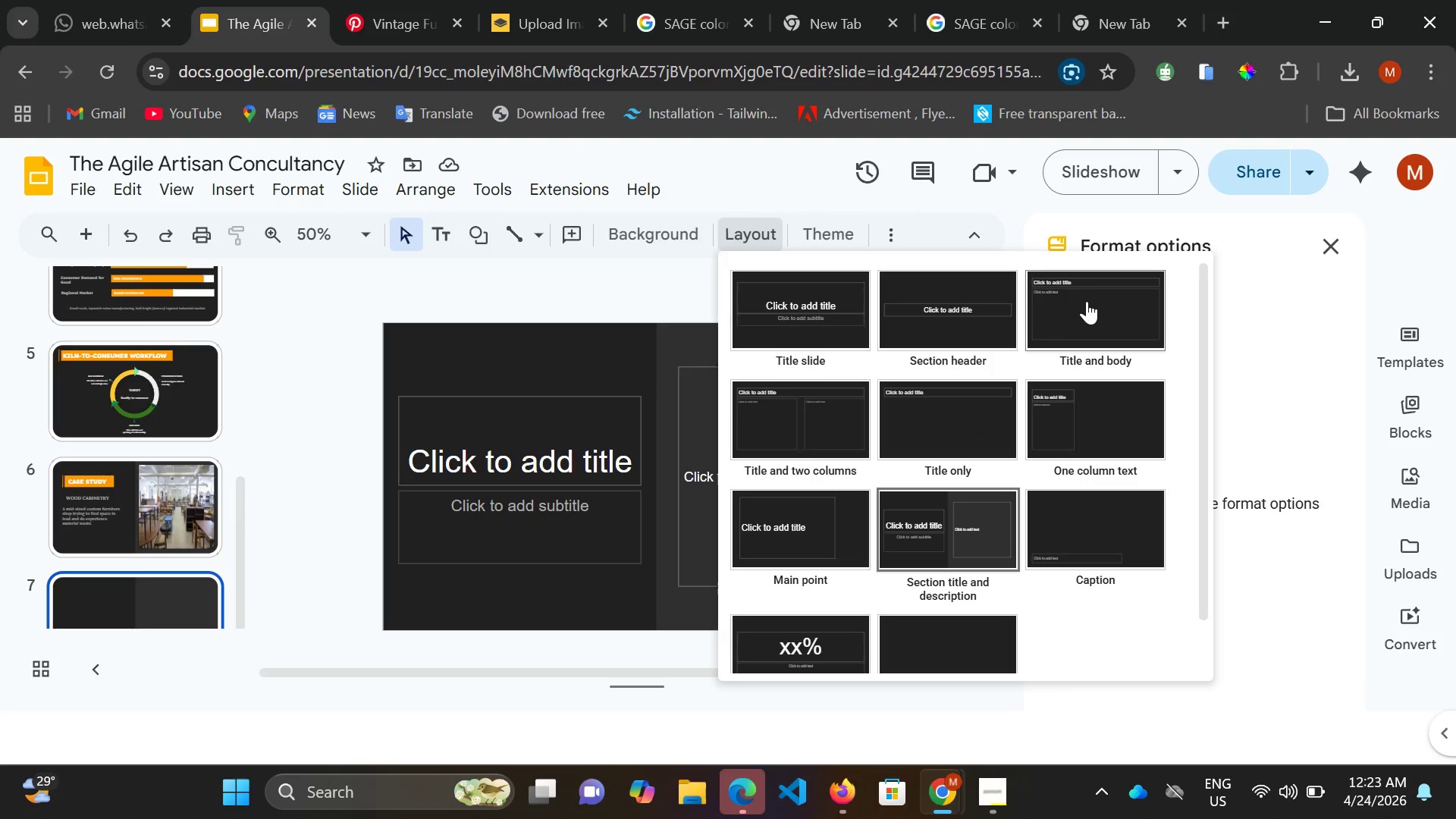 
double_click([1087, 300])
 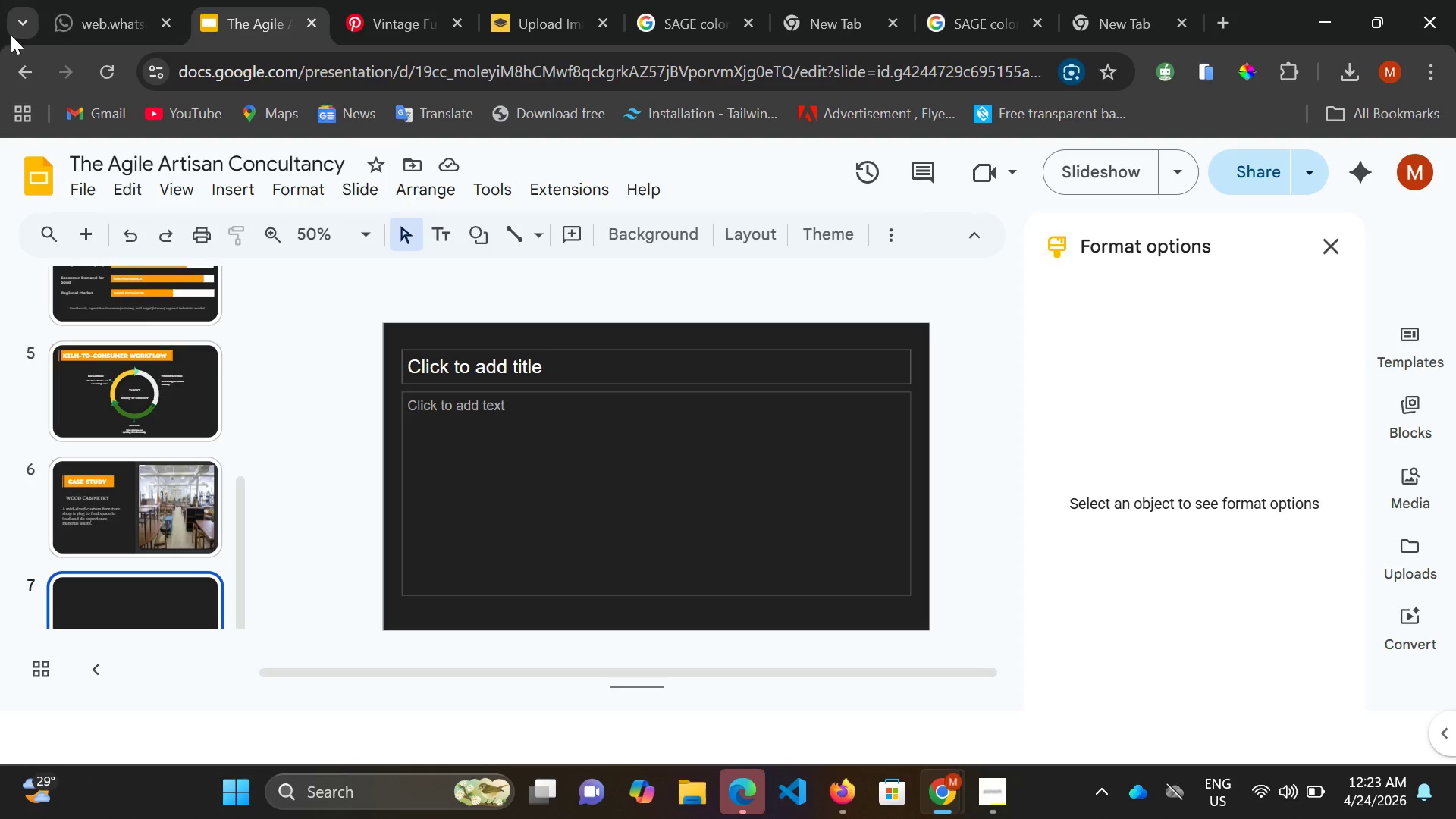 
wait(28.78)
 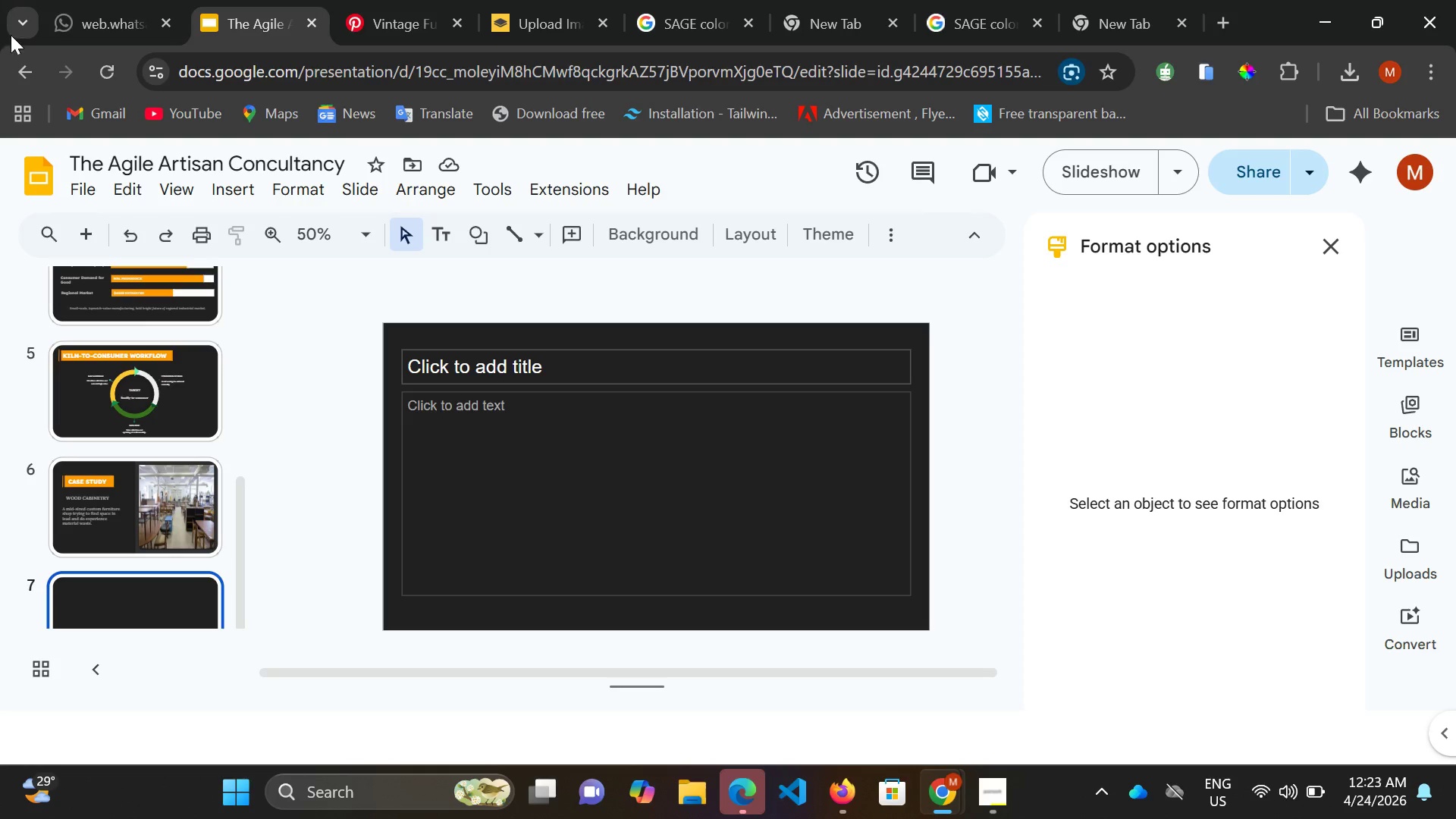 
left_click([428, 369])
 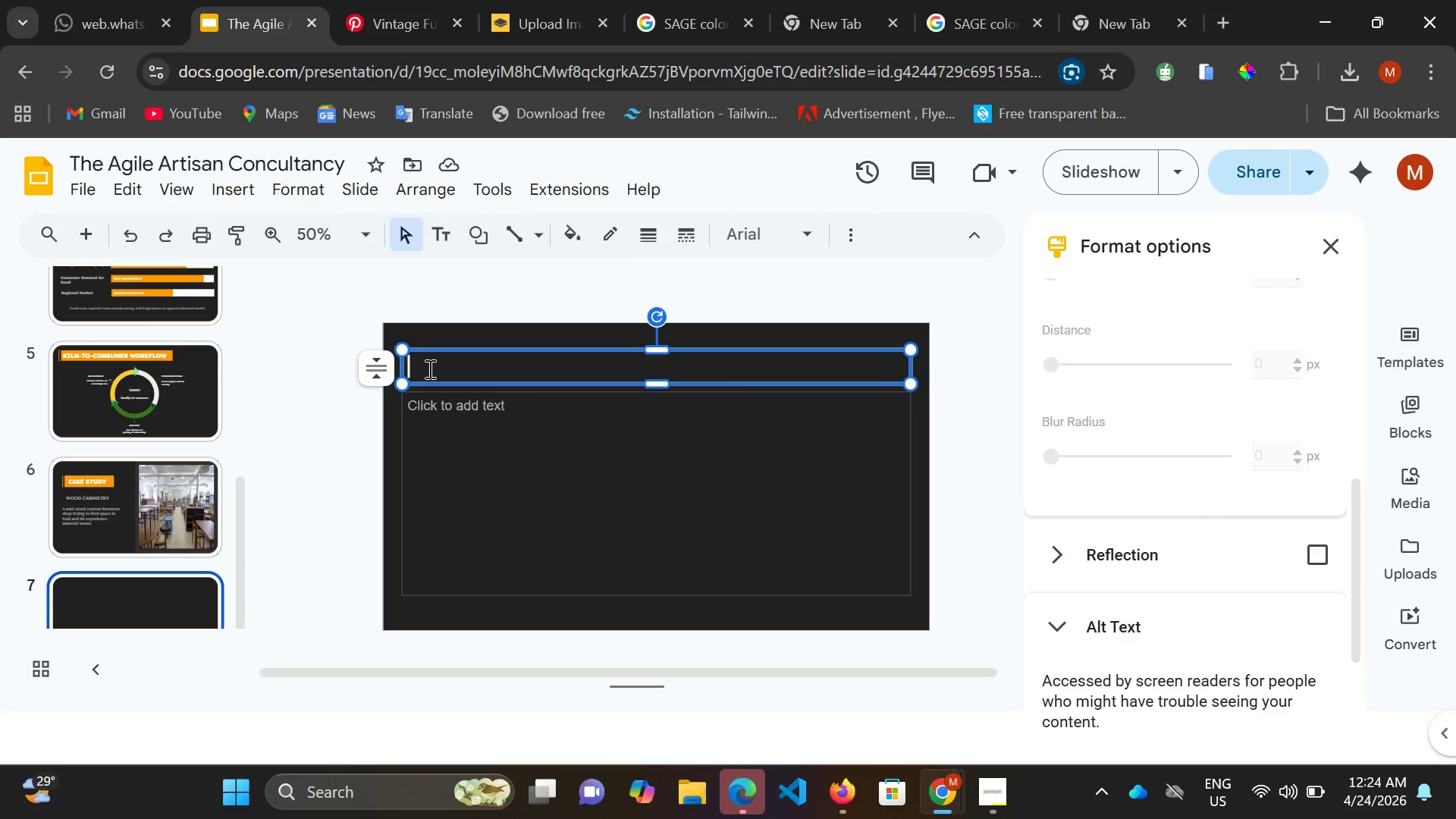 
key(Control+V)
 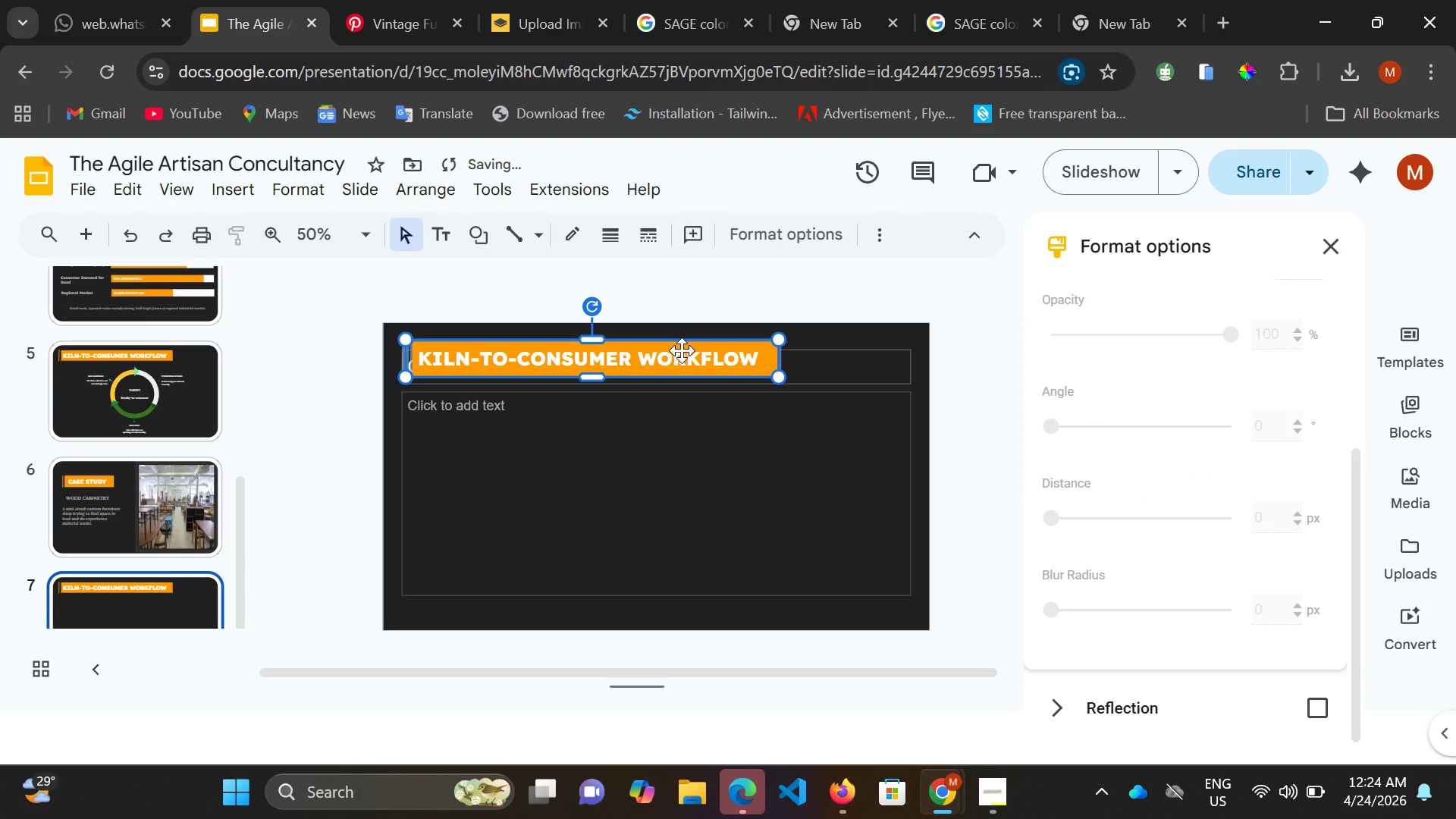 
left_click([696, 354])
 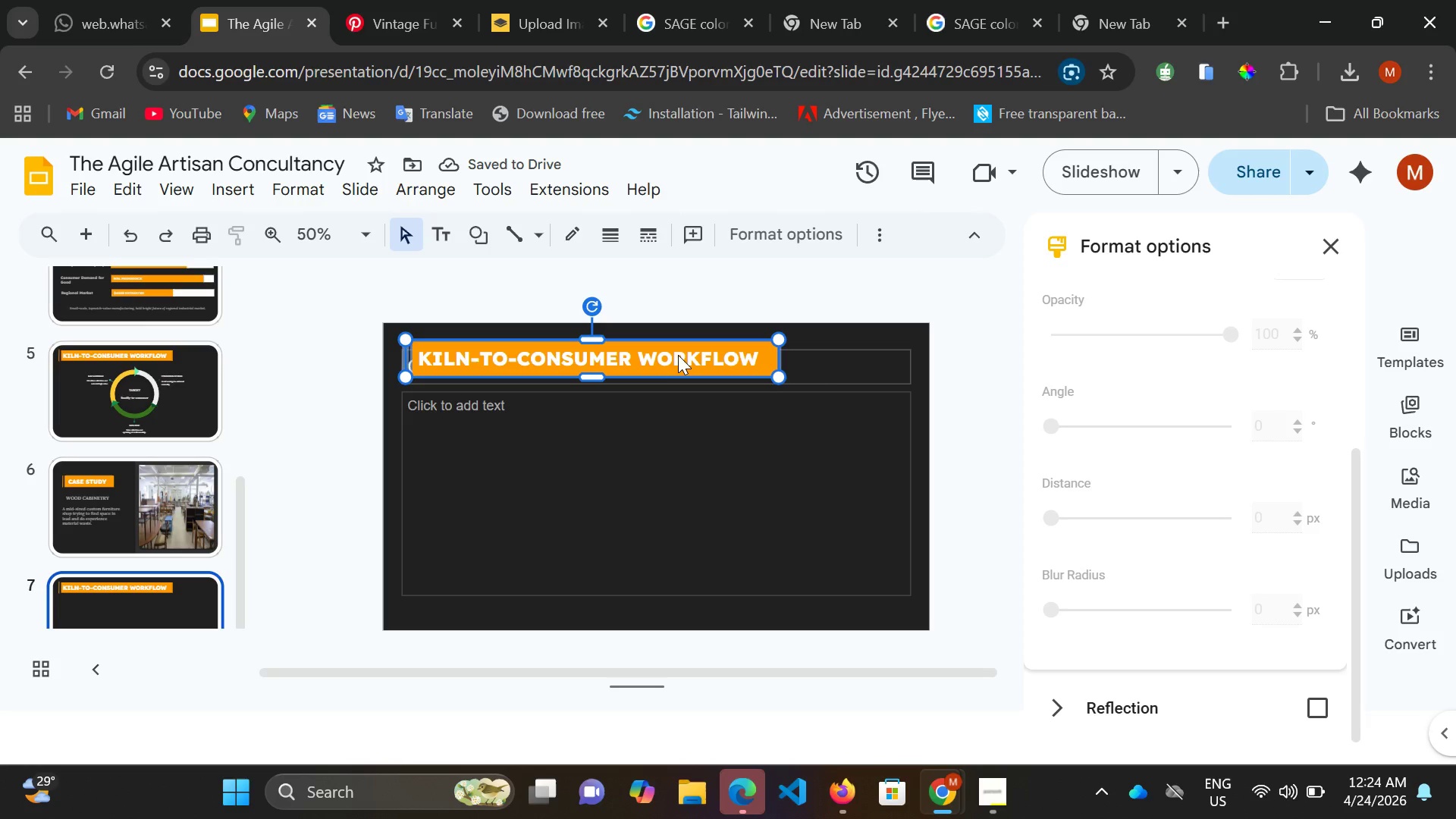 
left_click([678, 355])
 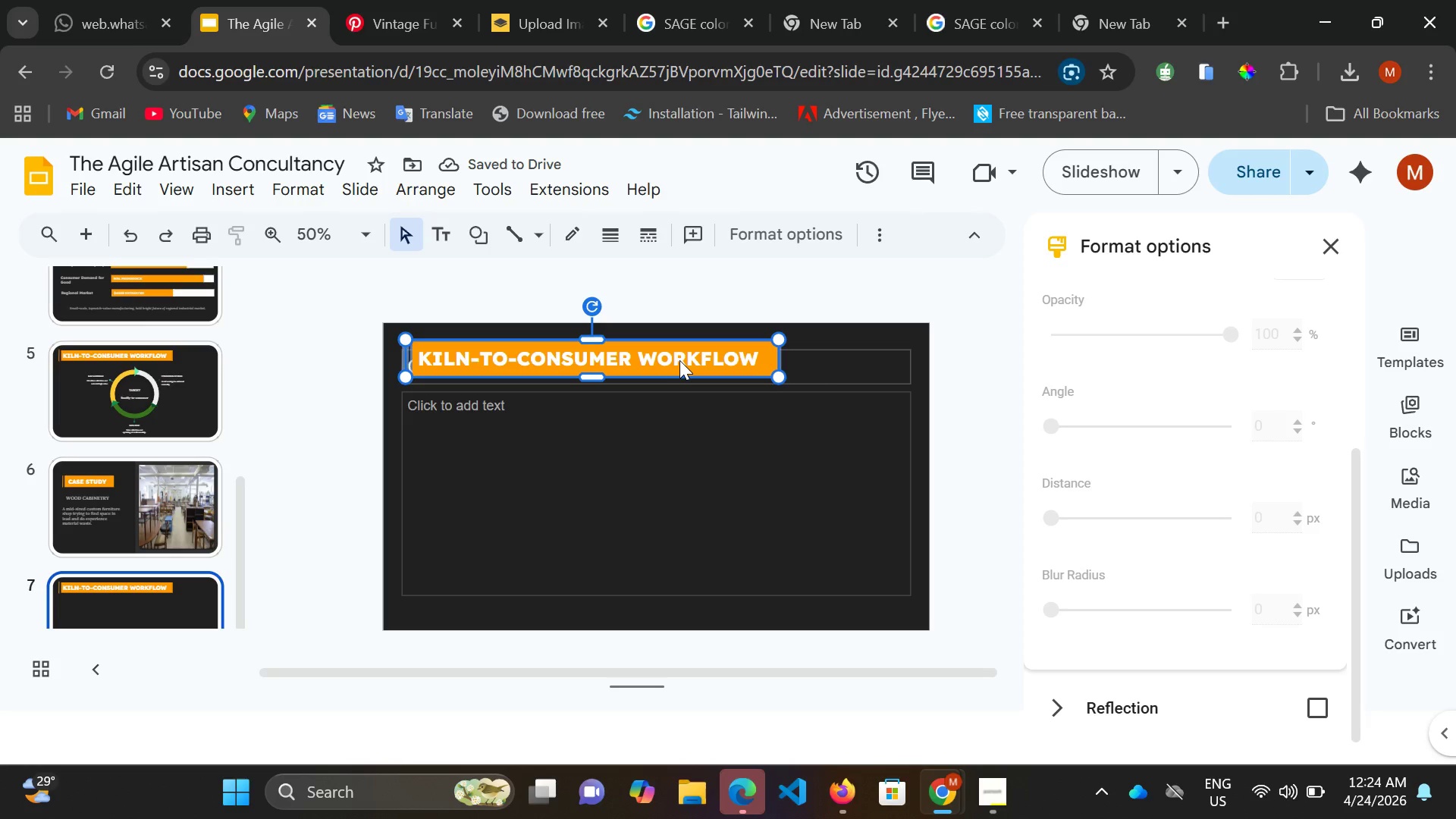 
double_click([679, 360])
 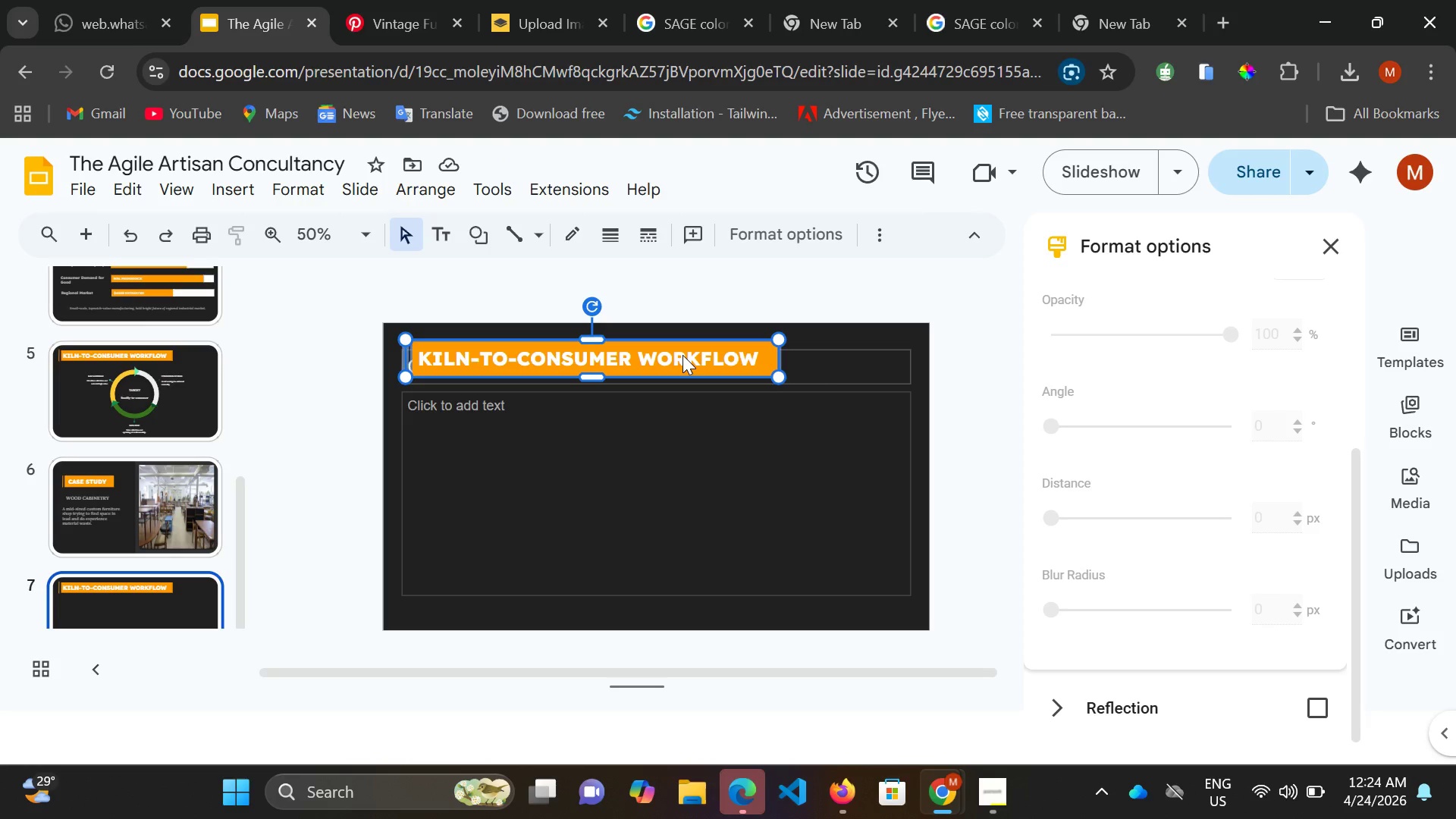 
key(Control+A)
 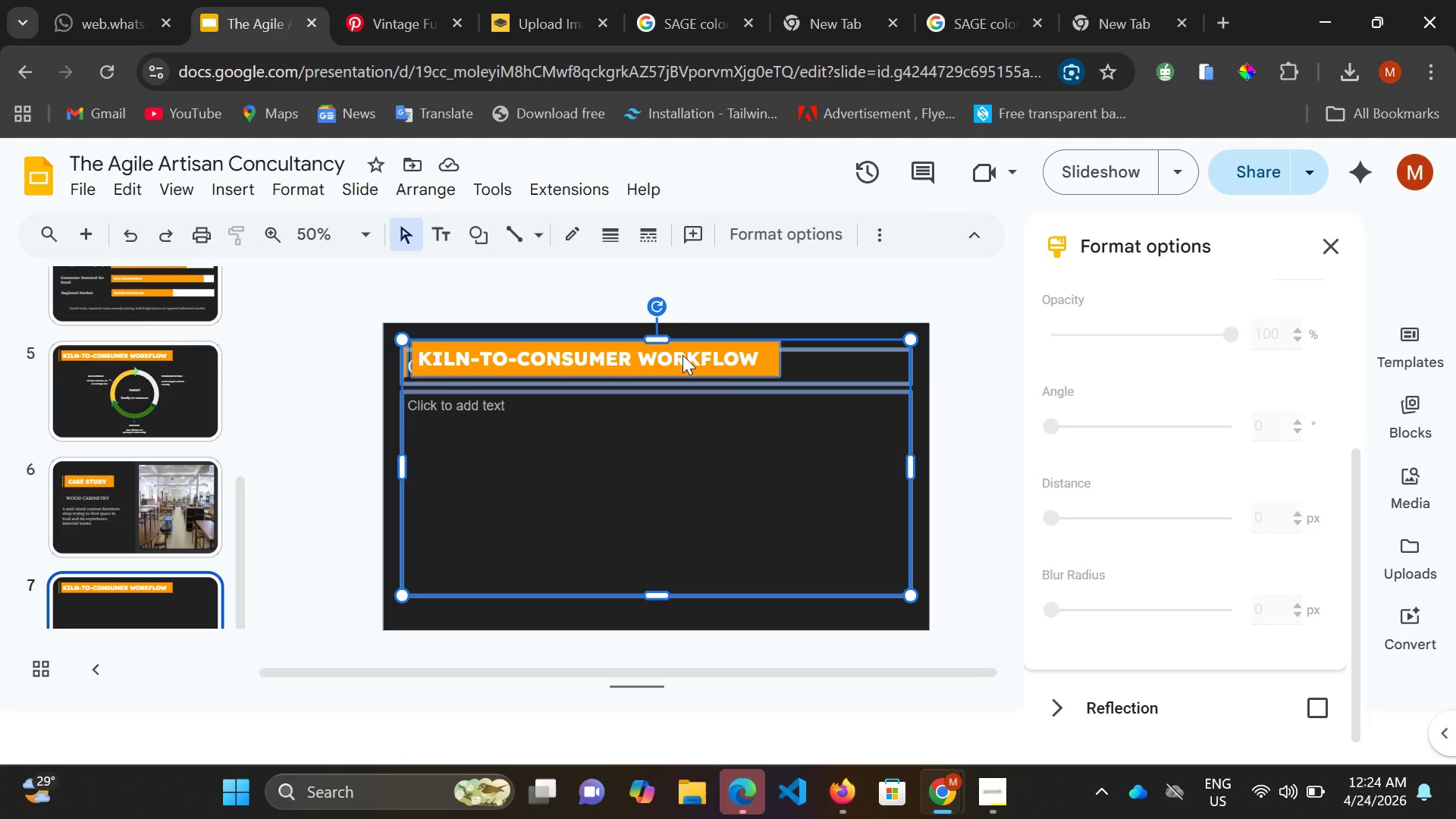 
double_click([682, 355])
 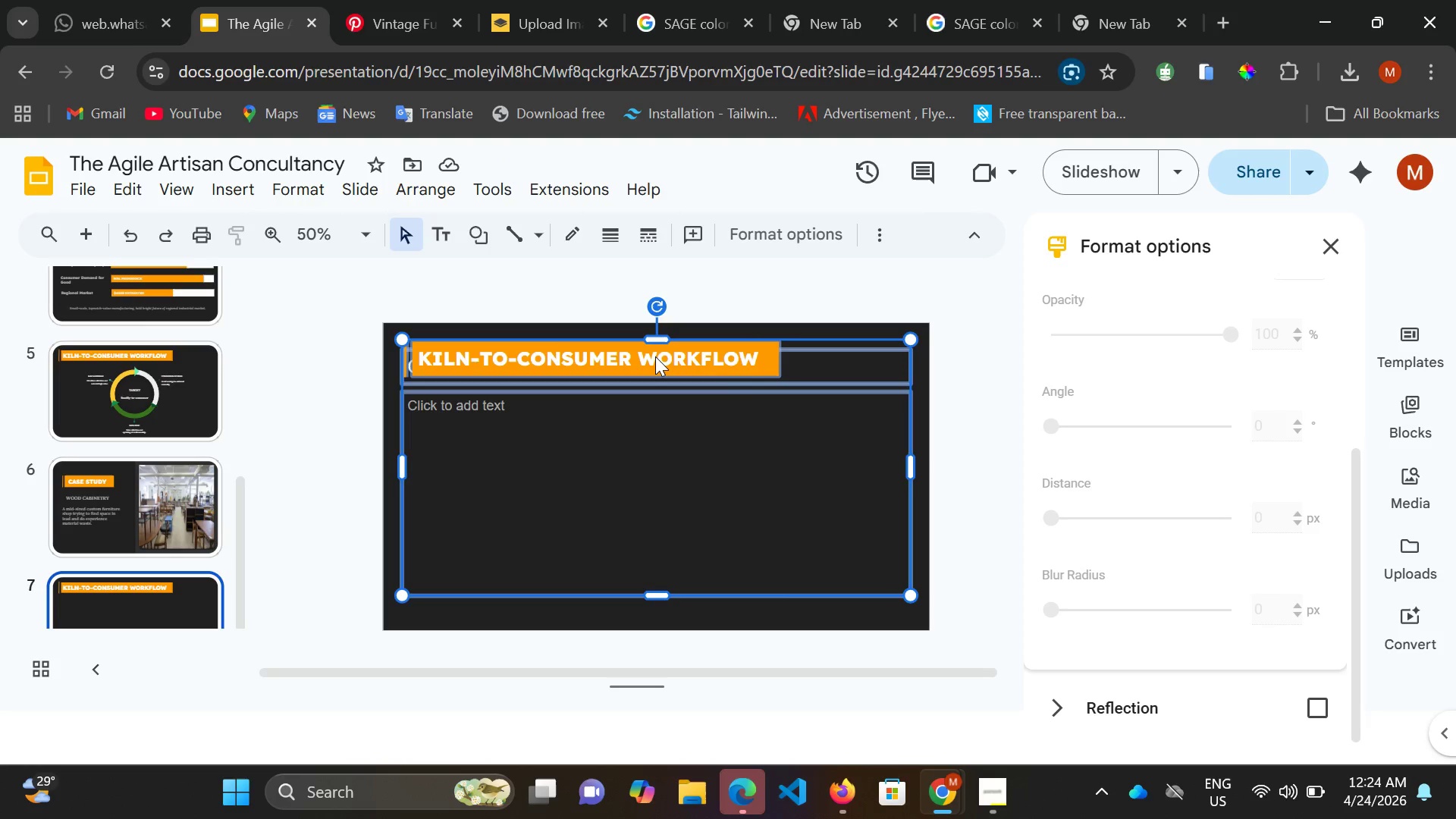 
triple_click([682, 355])
 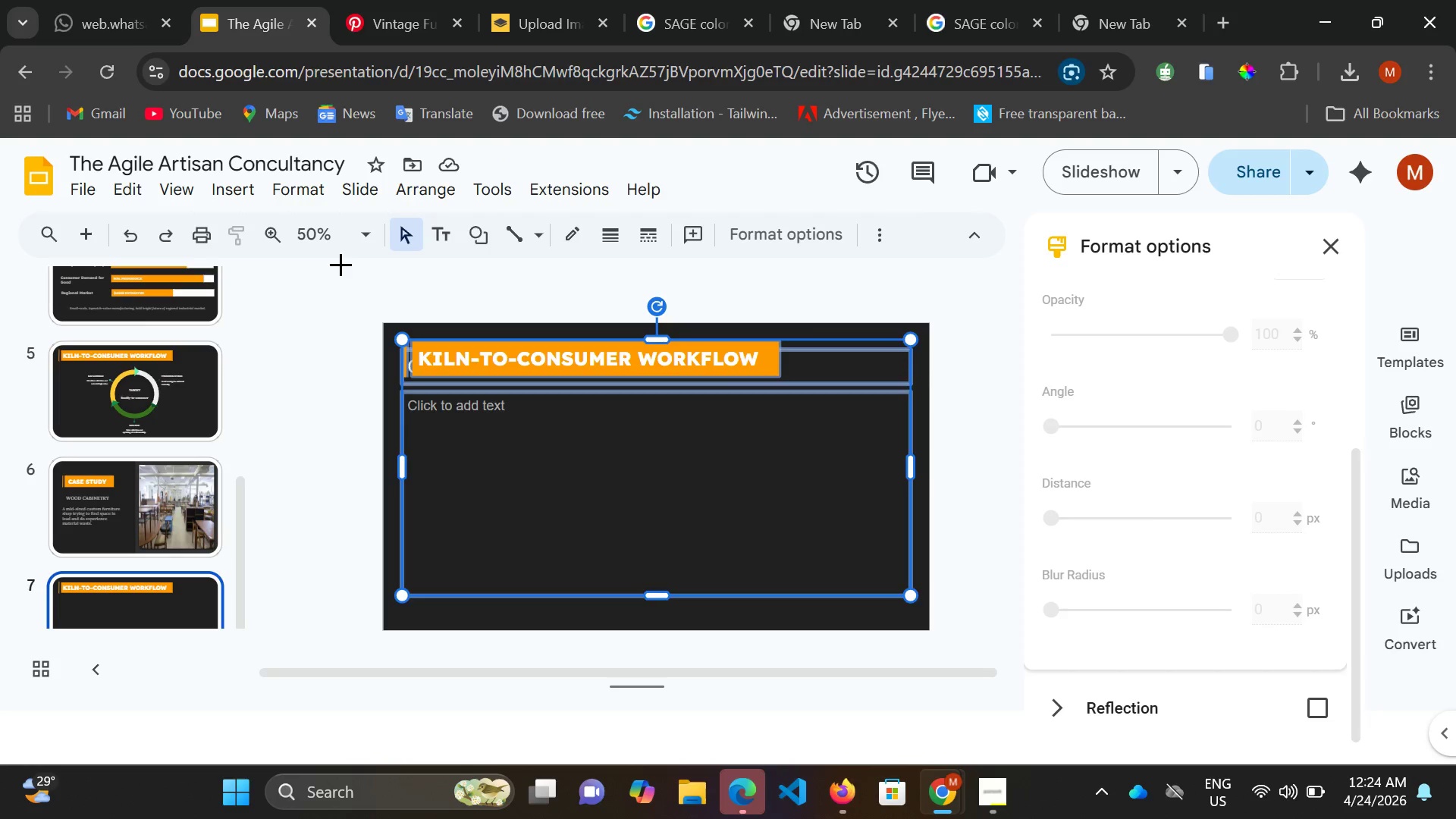 
left_click_drag(start_coordinate=[335, 267], to_coordinate=[340, 264])
 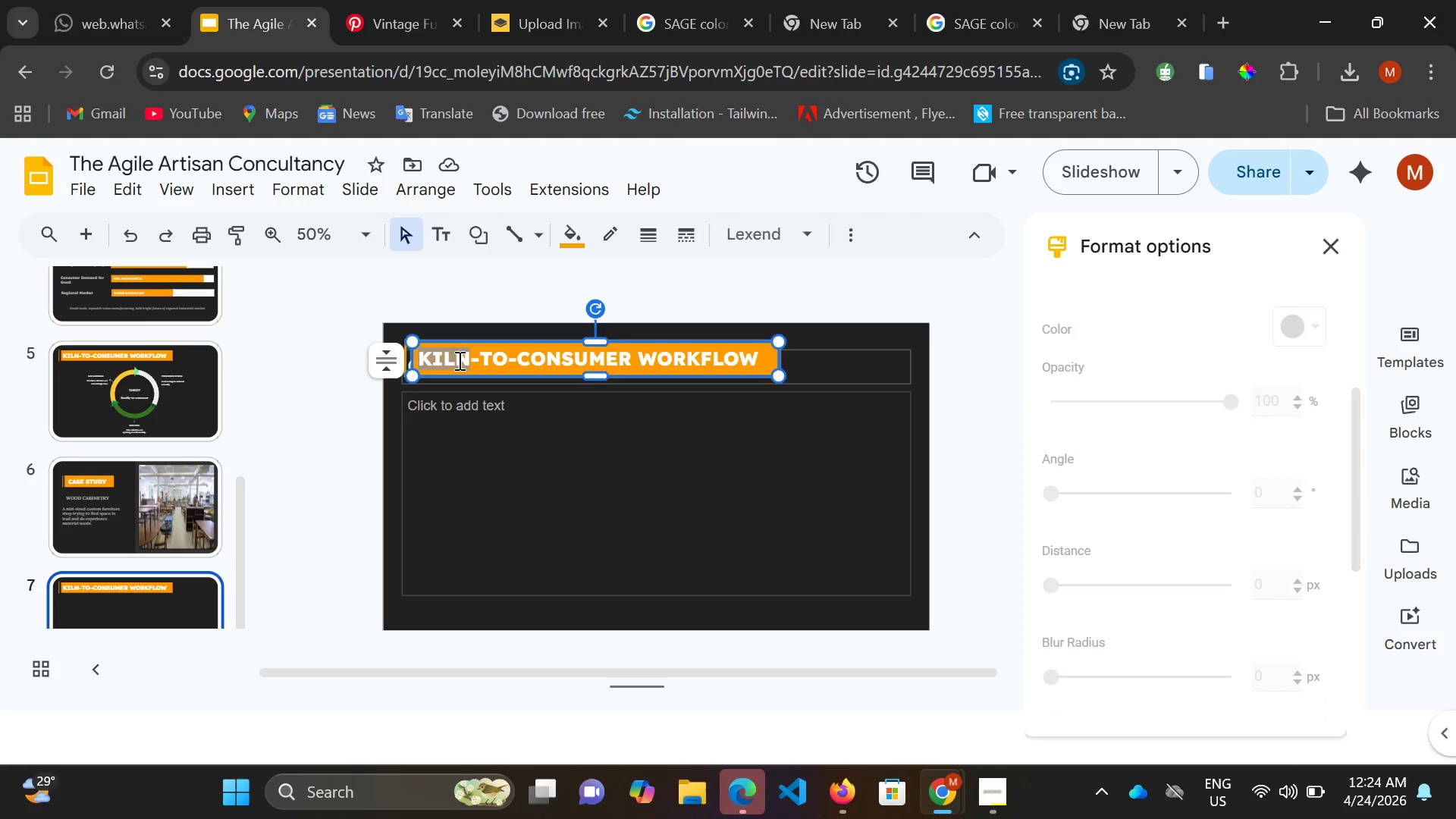 
double_click([458, 360])
 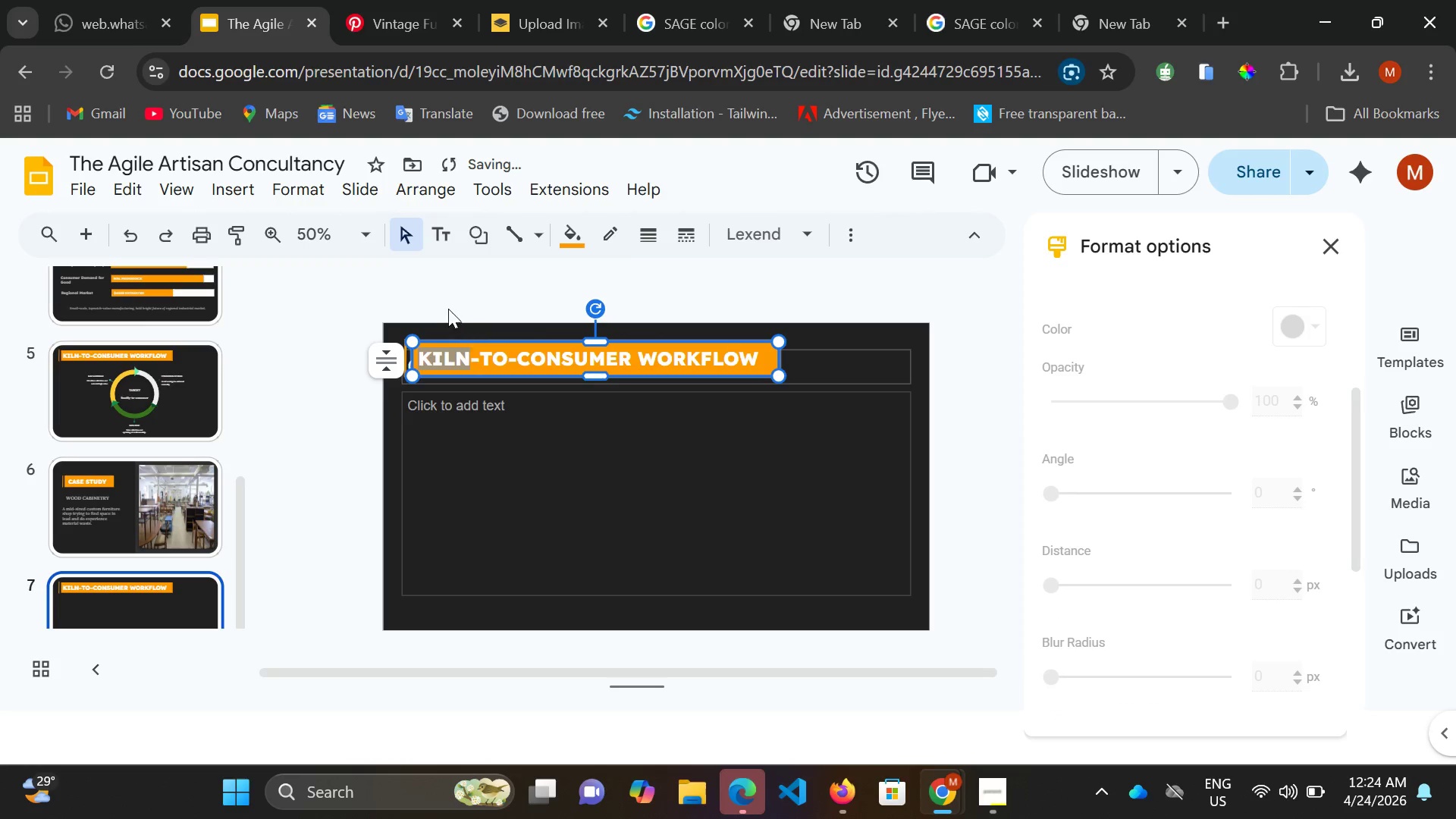 
left_click([448, 307])
 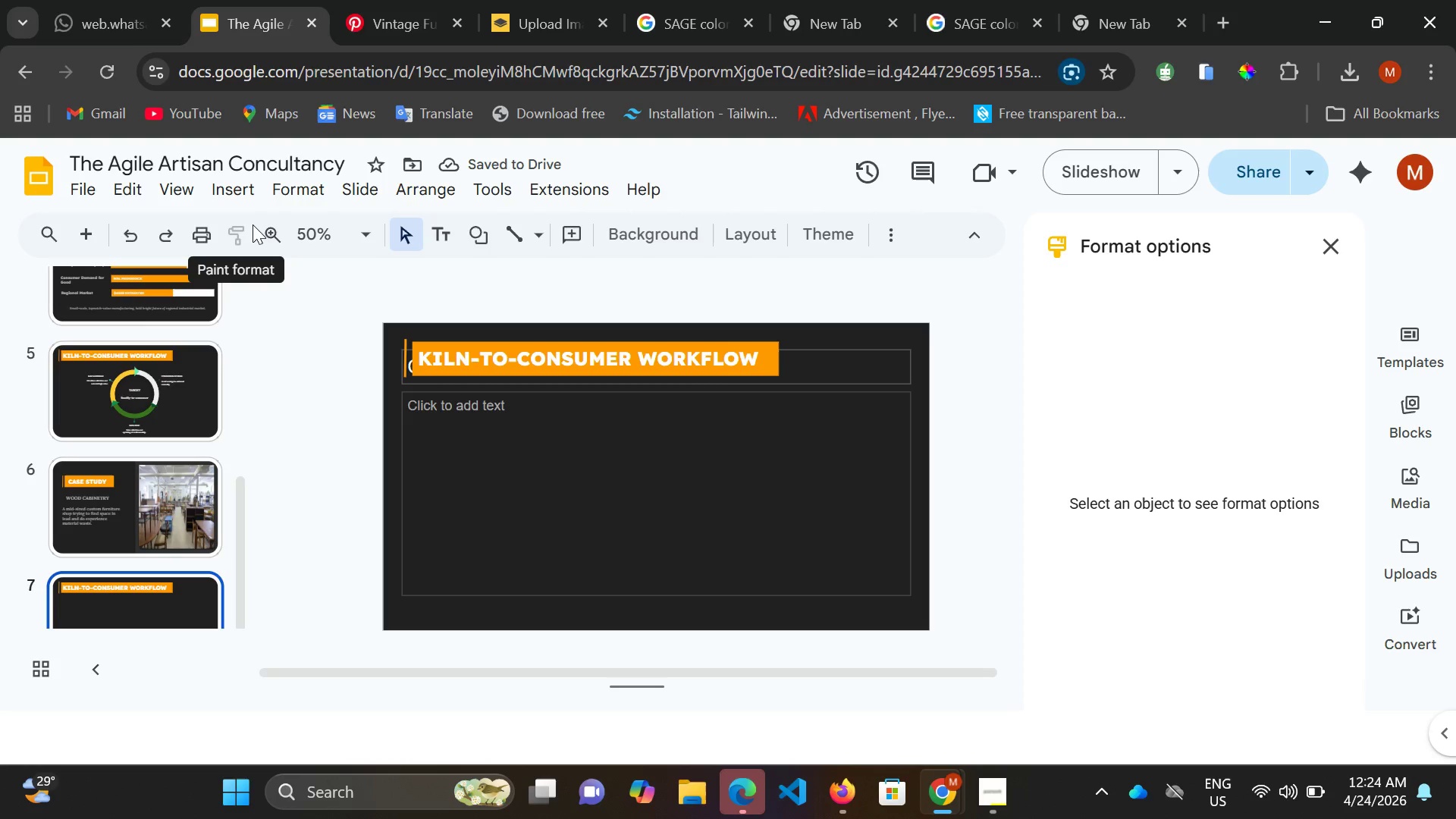 
left_click([263, 229])
 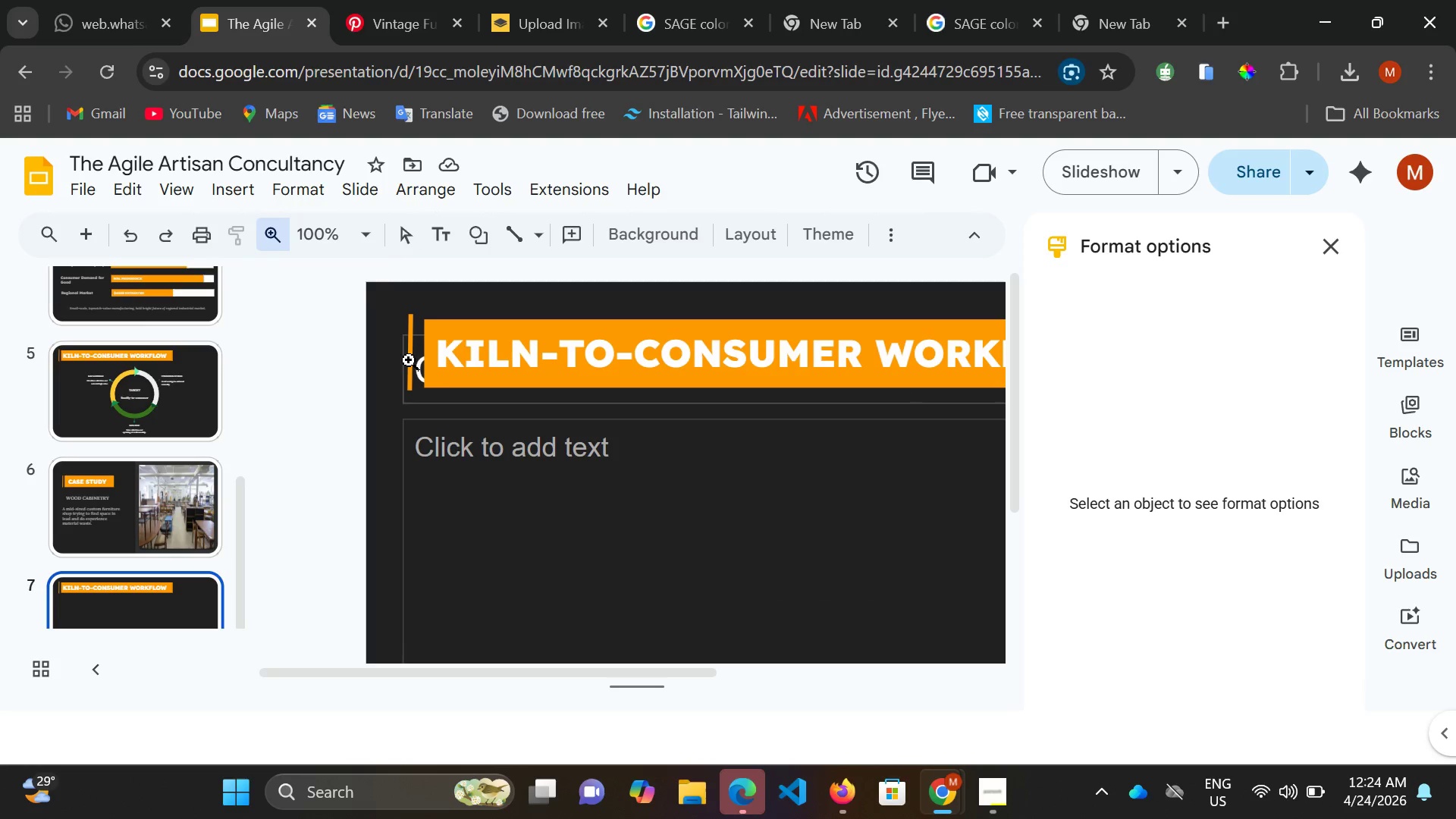 
left_click([409, 360])
 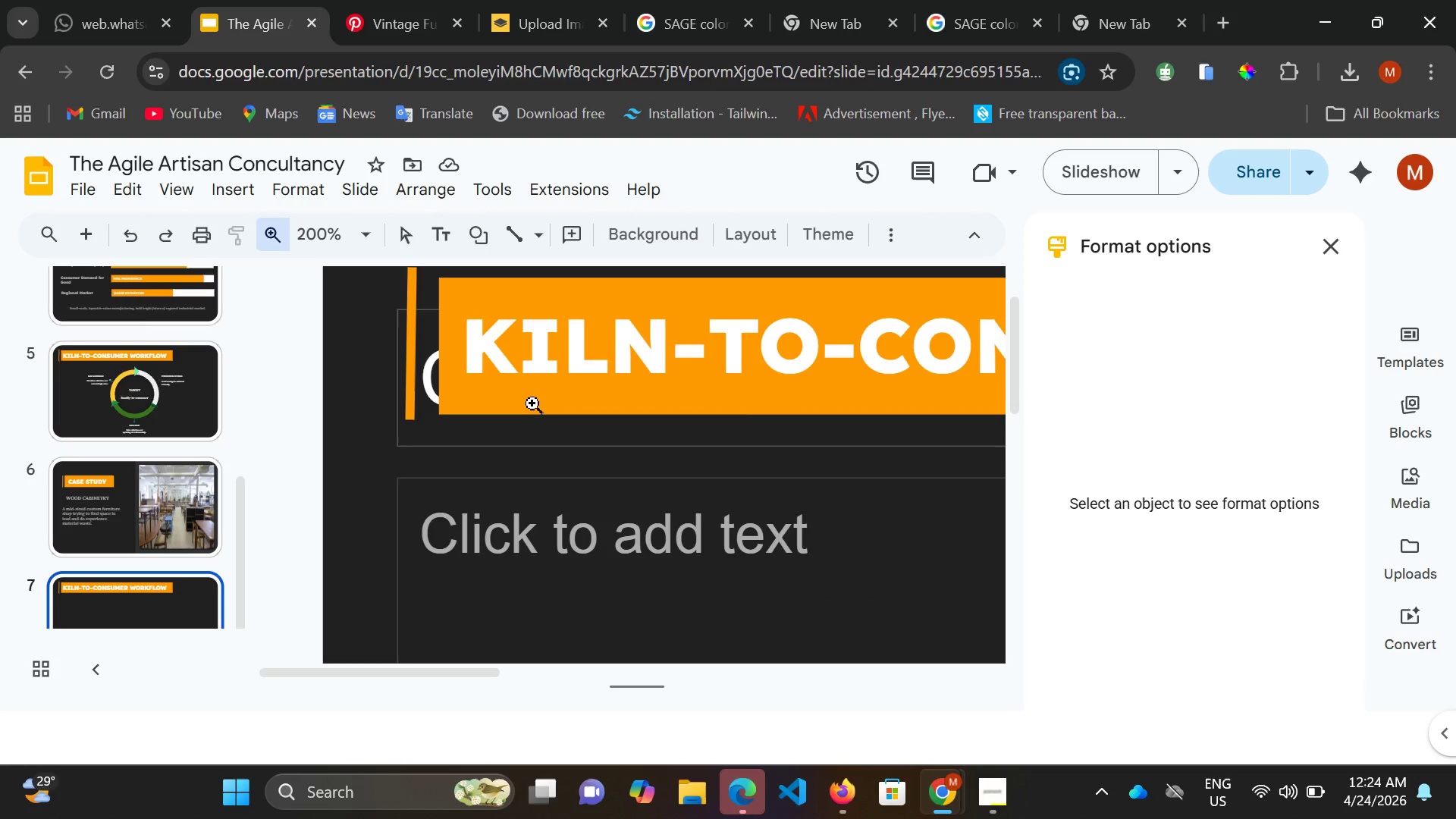 
scroll: coordinate [532, 403], scroll_direction: up, amount: 1.0
 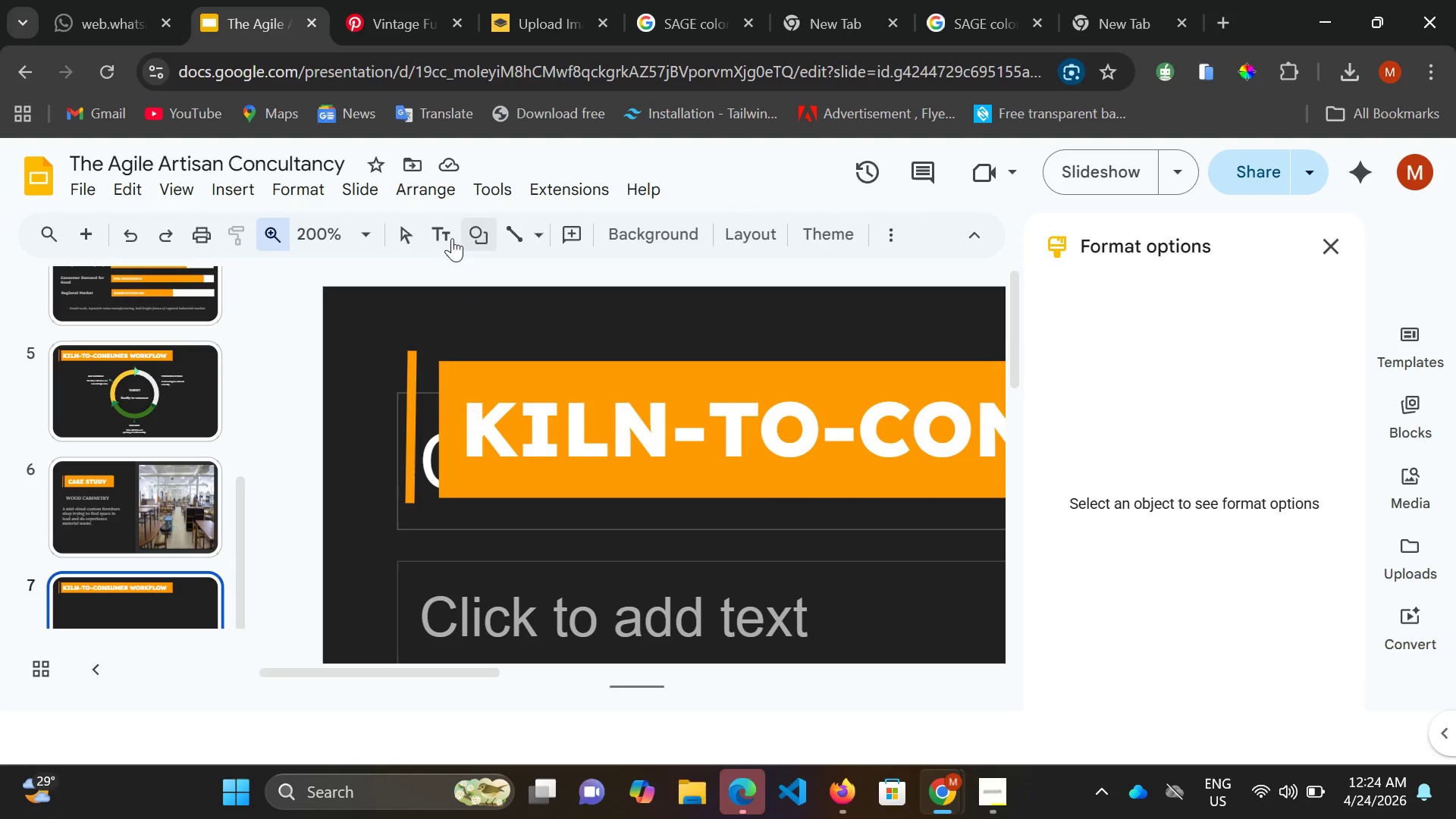 
left_click([413, 234])
 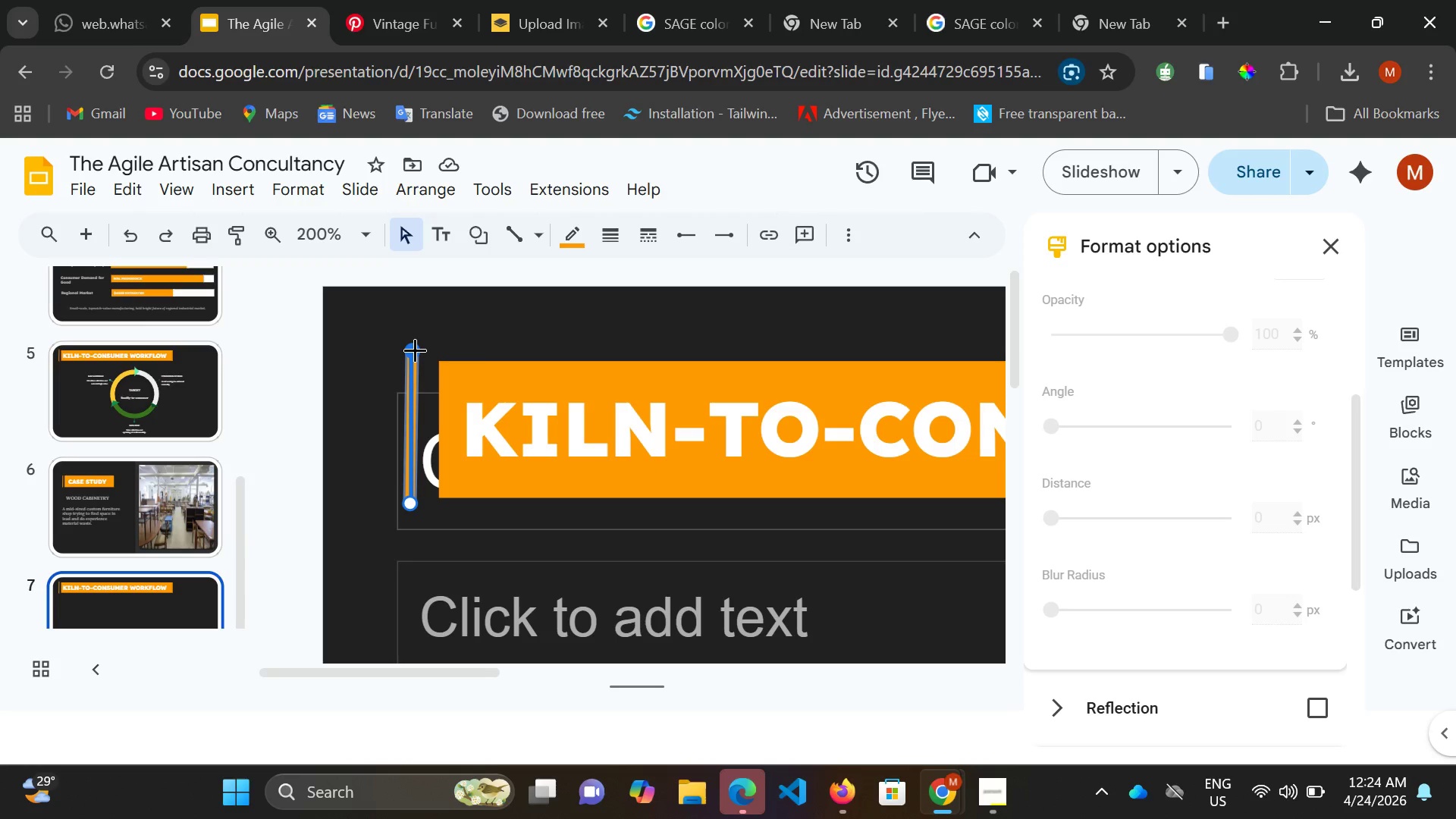 
hold_key(key=ShiftLeft, duration=1.53)
left_click([413, 350])
 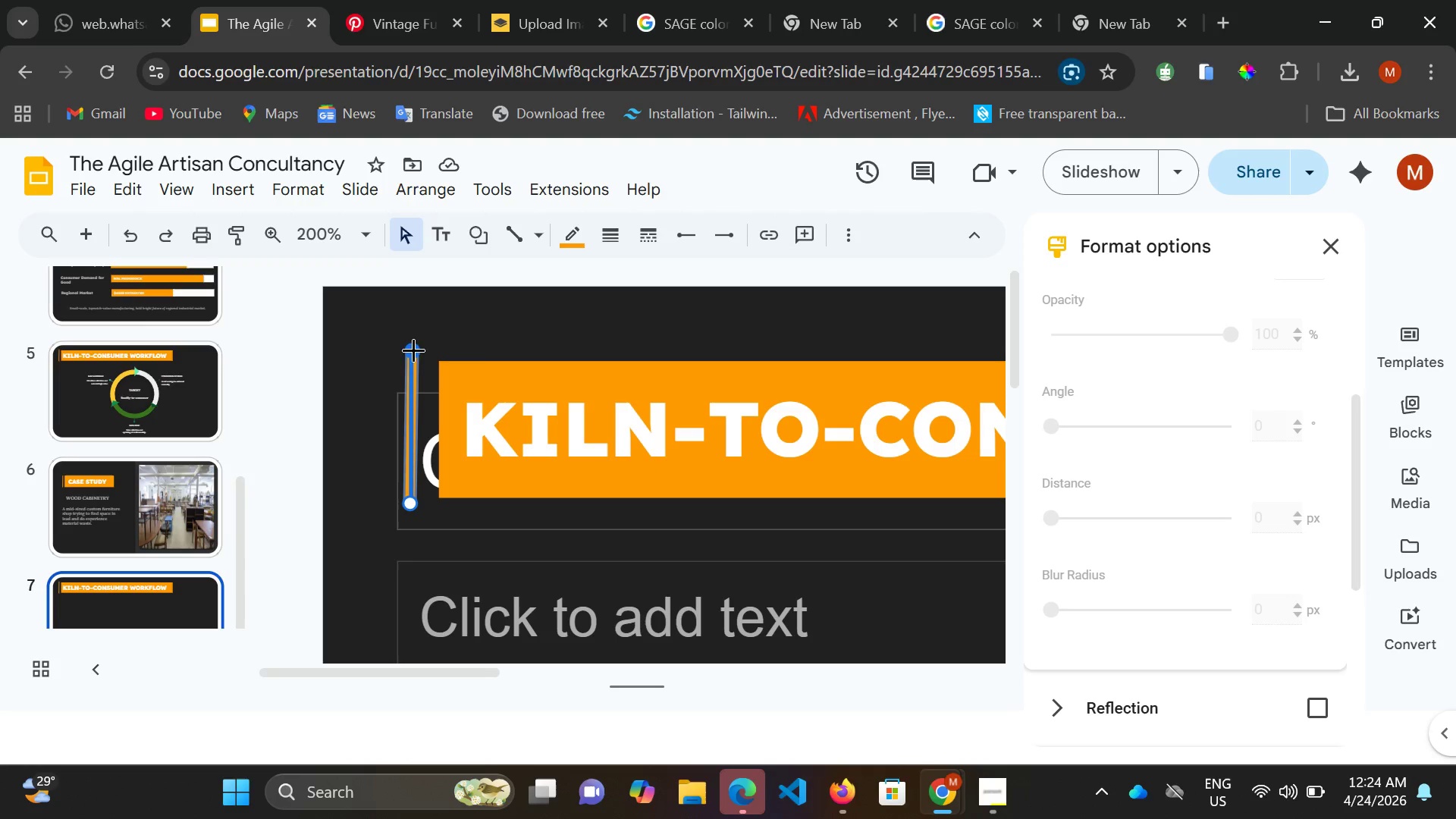 
left_click_drag(start_coordinate=[413, 348], to_coordinate=[405, 337])
 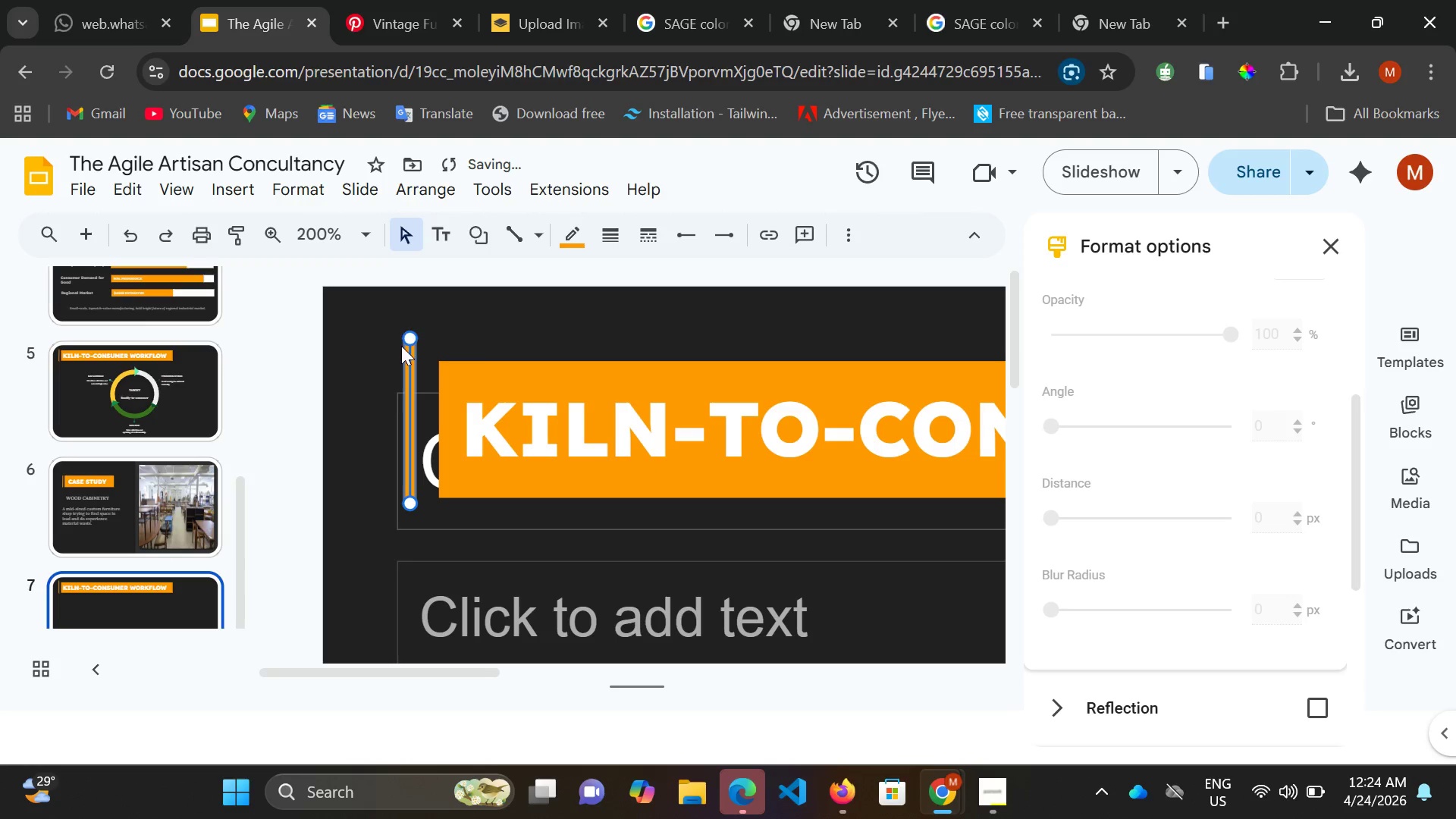 
hold_key(key=ShiftLeft, duration=1.49)
 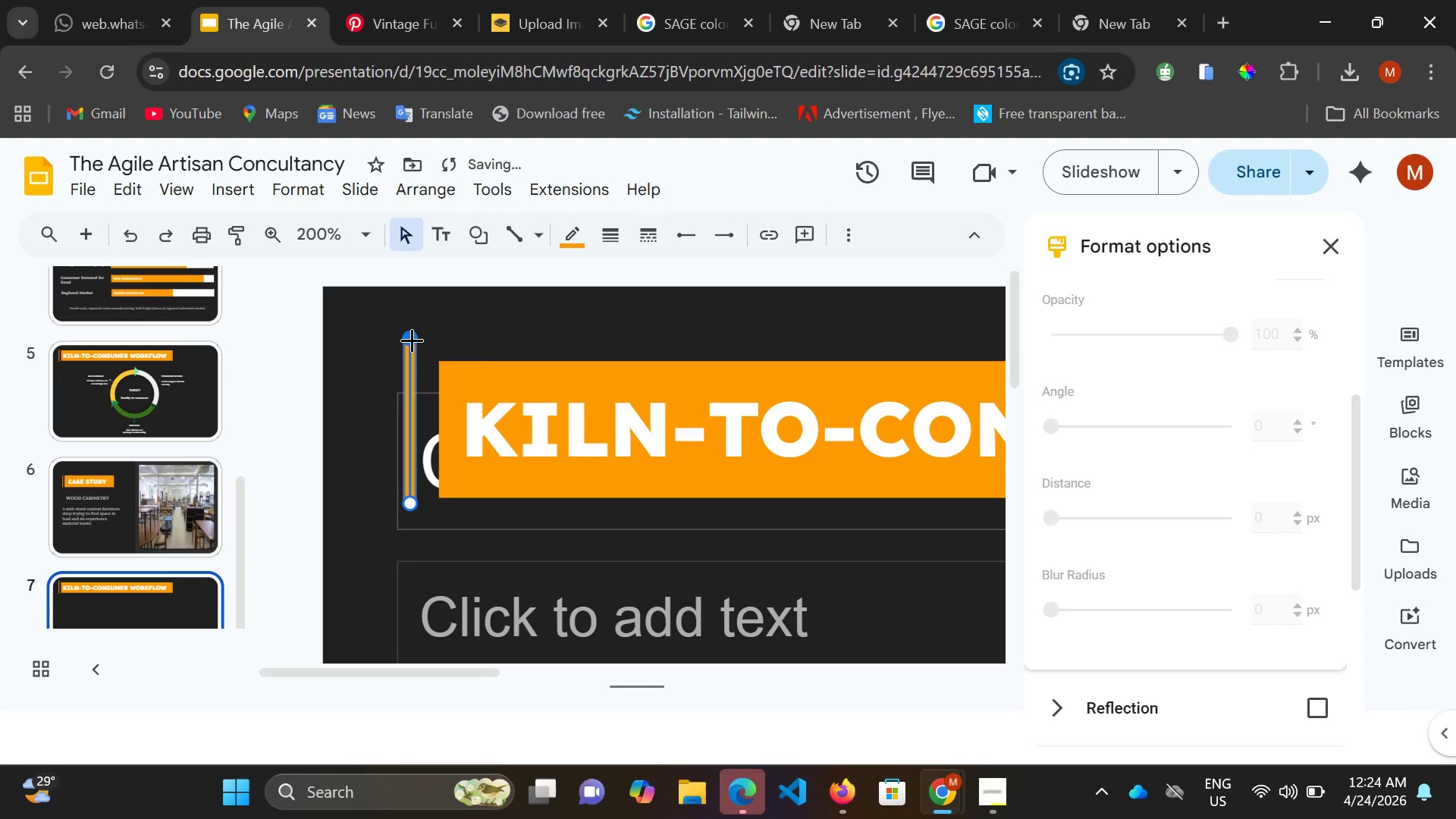 
hold_key(key=ShiftLeft, duration=1.34)
left_click([412, 340])
 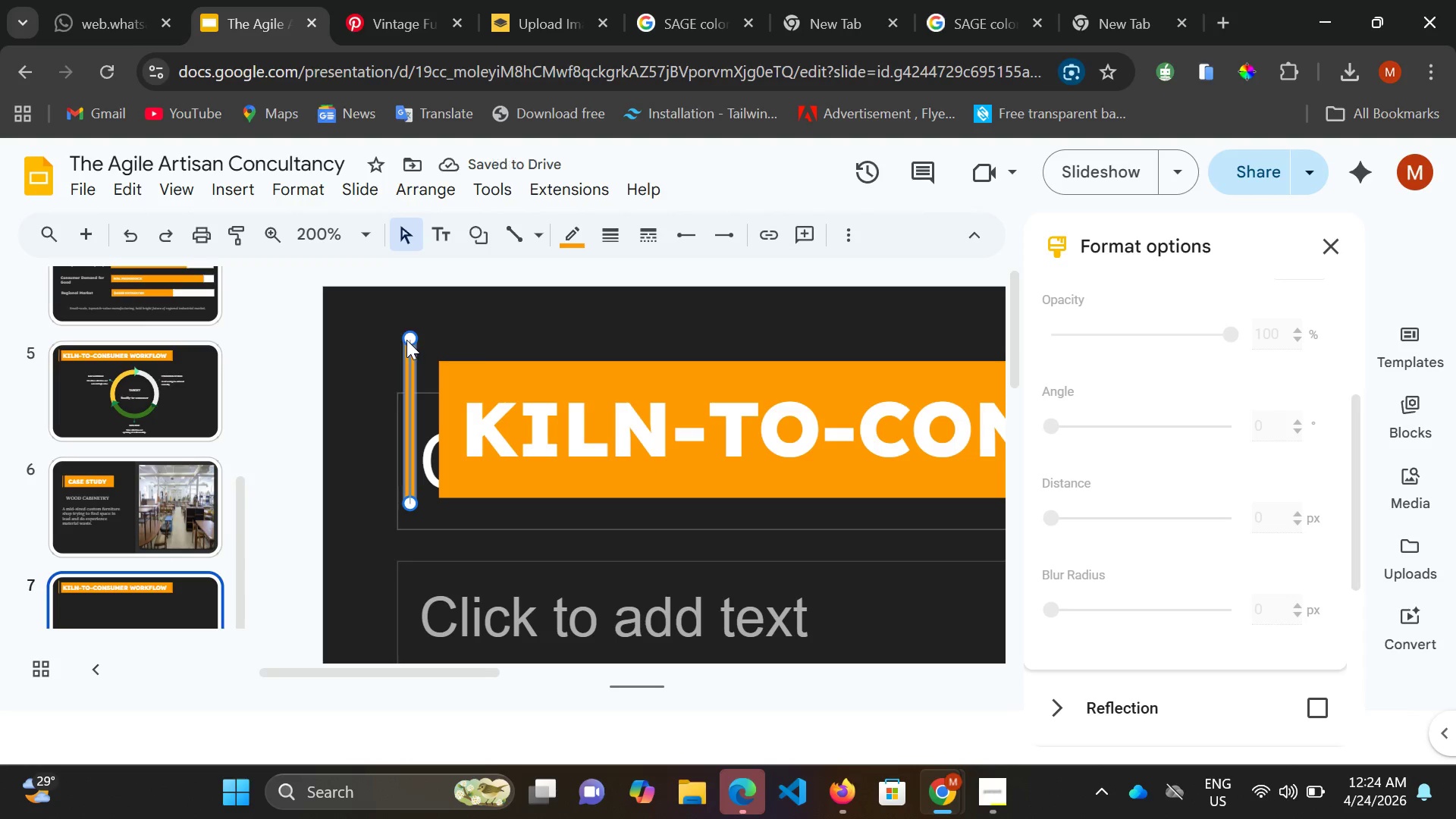 
left_click_drag(start_coordinate=[412, 340], to_coordinate=[405, 340])
 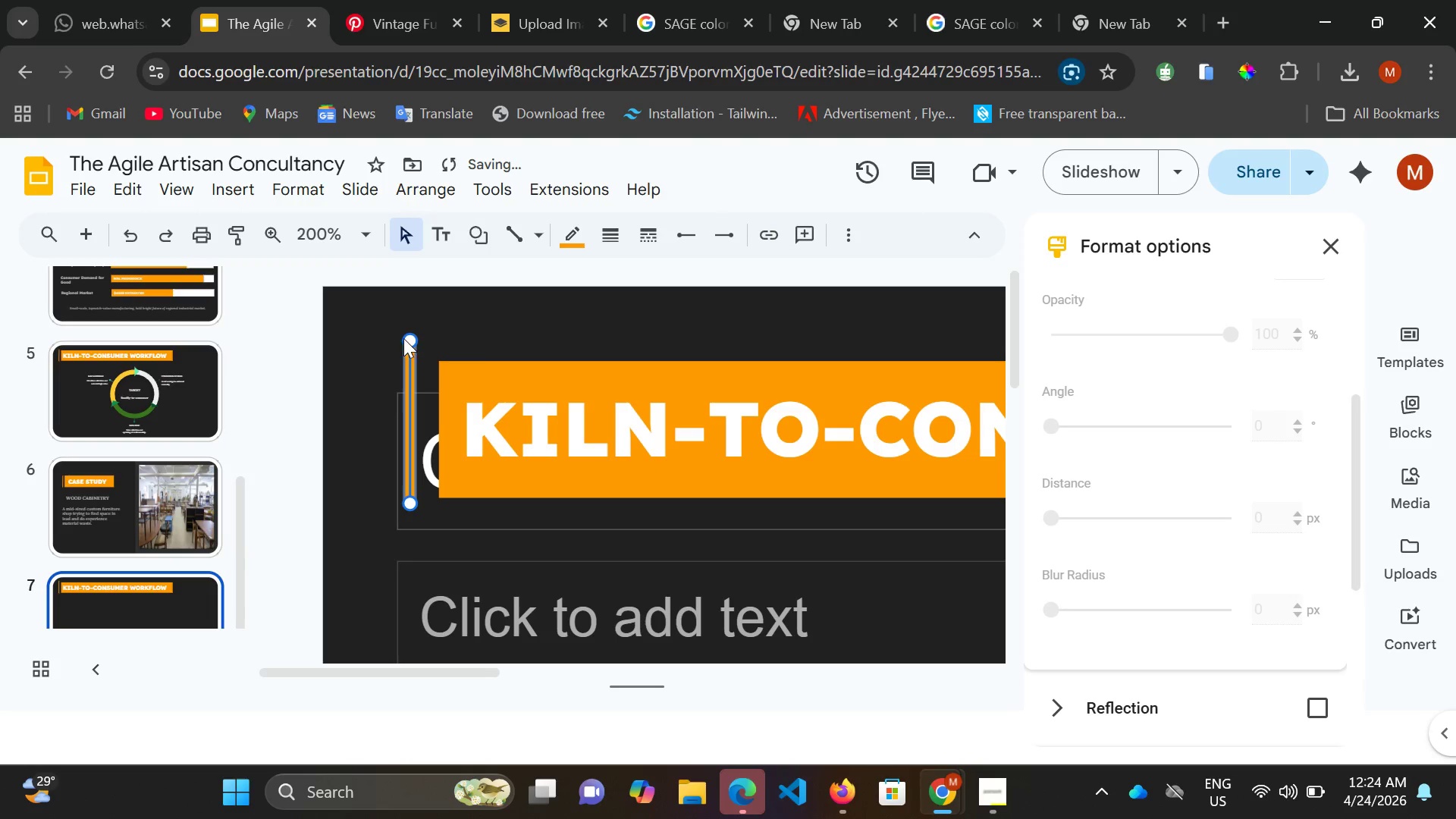 
hold_key(key=ShiftLeft, duration=1.41)
double_click([403, 338])
 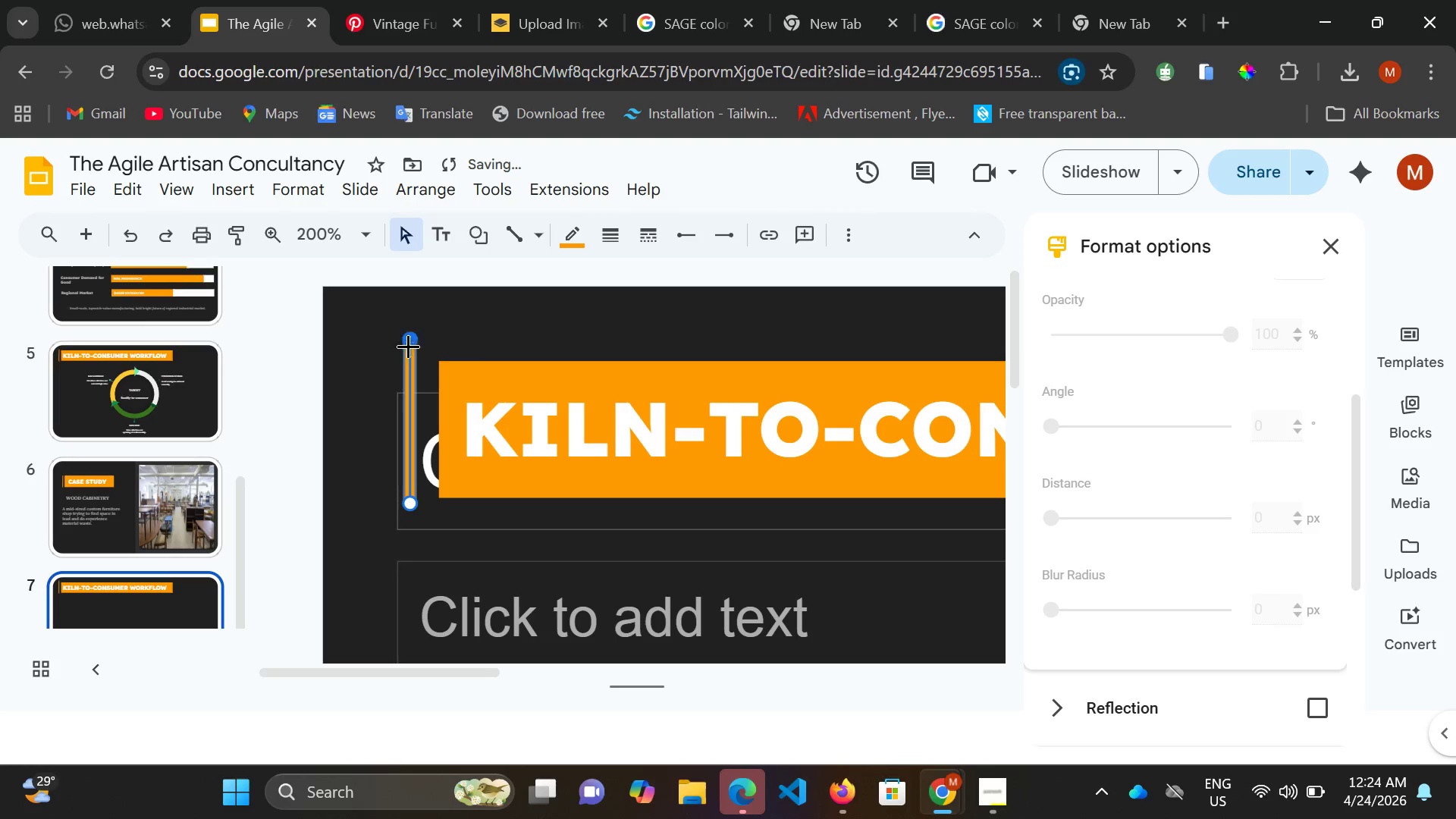 
double_click([374, 374])
 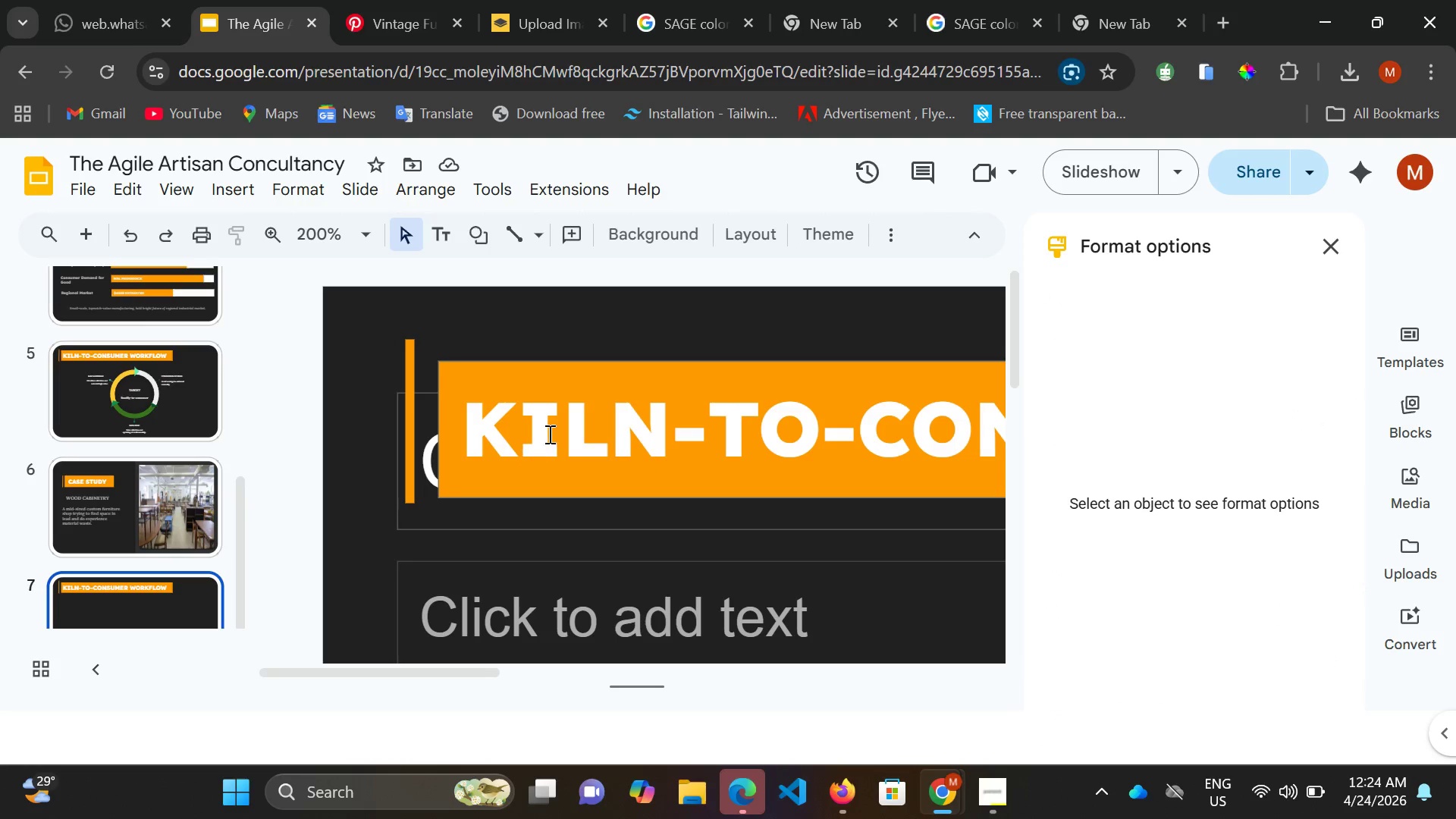 
wait(5.72)
 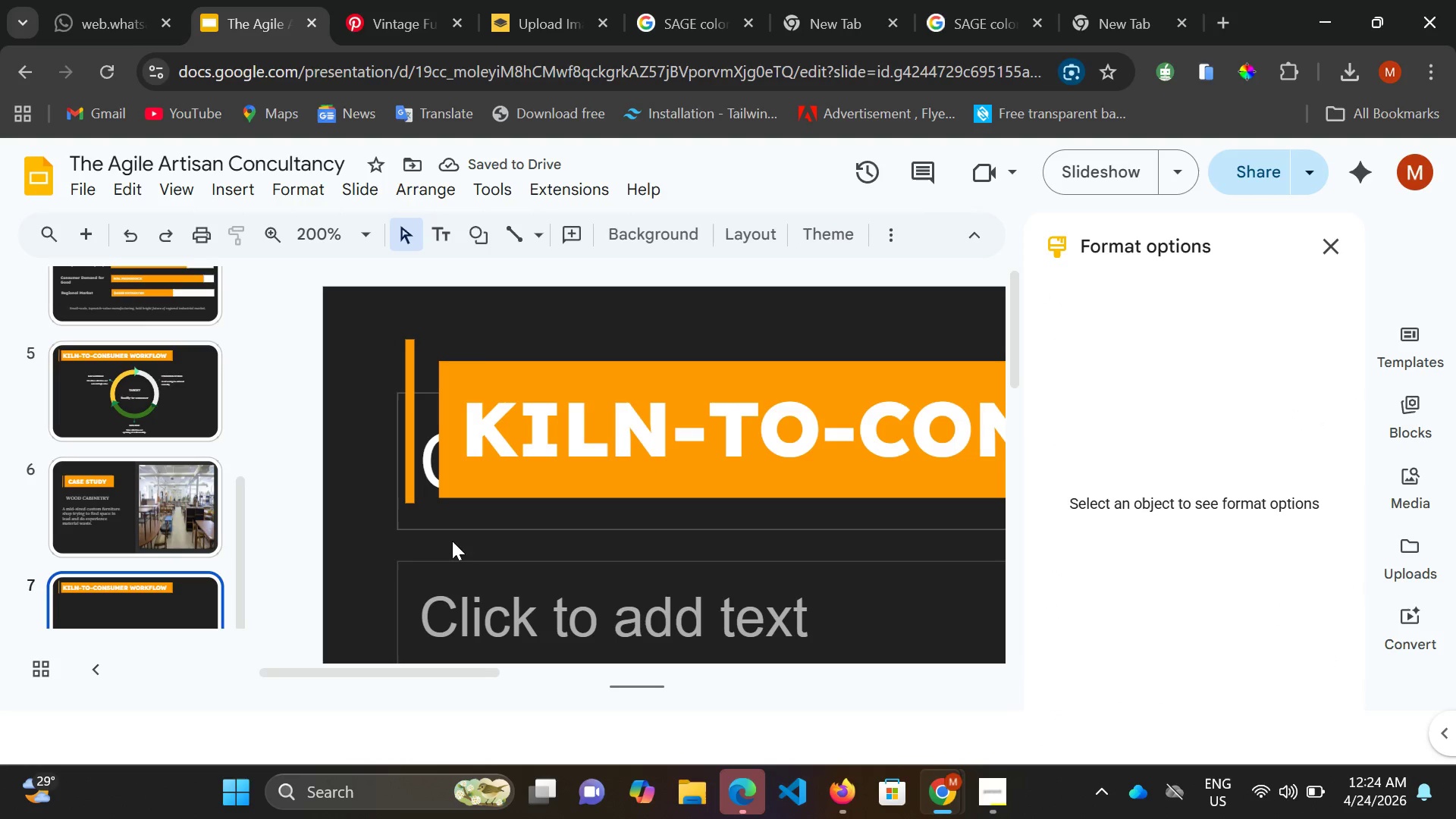 
key(Control+A)
 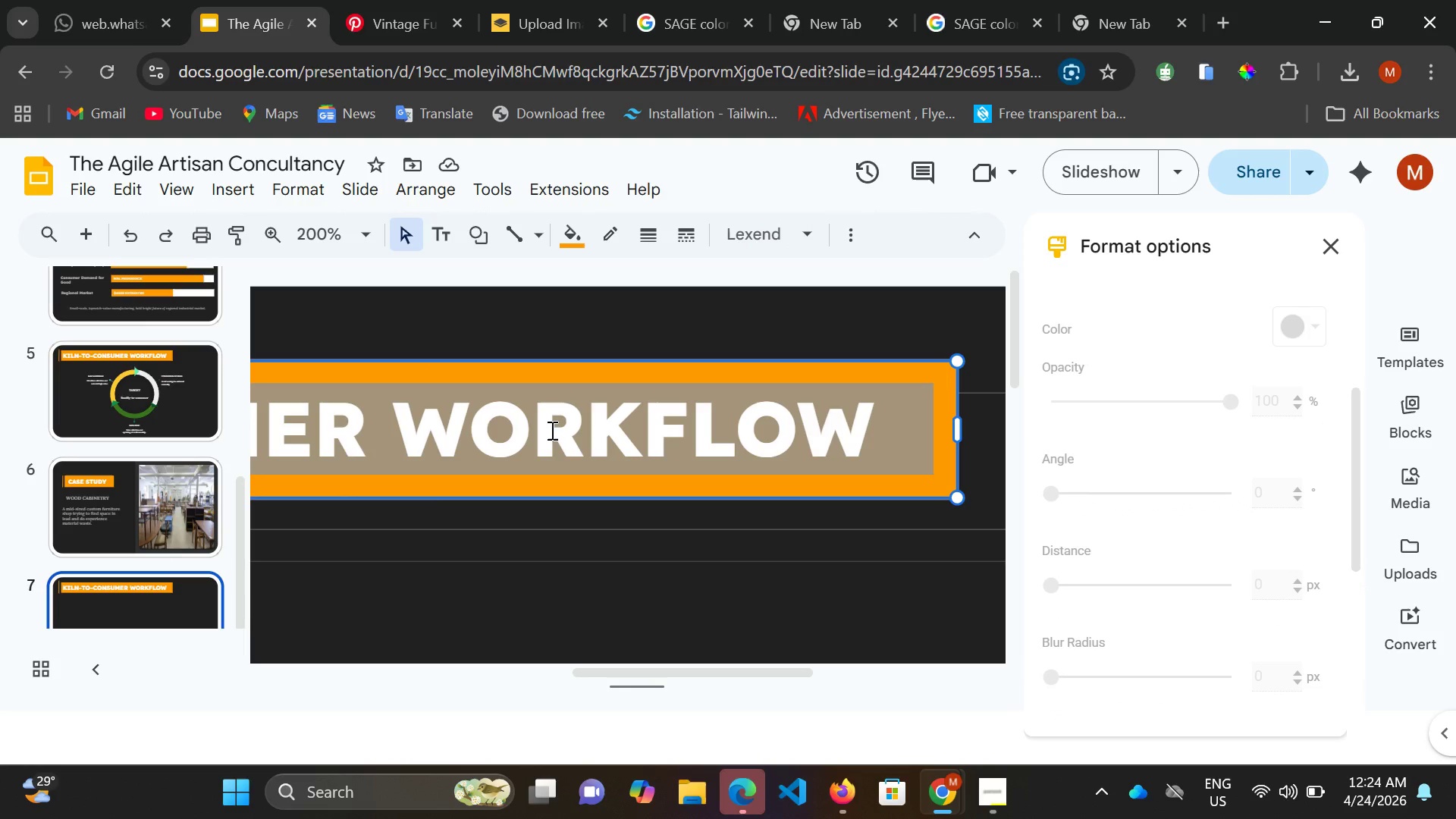 
type(the artisans of strategy)
 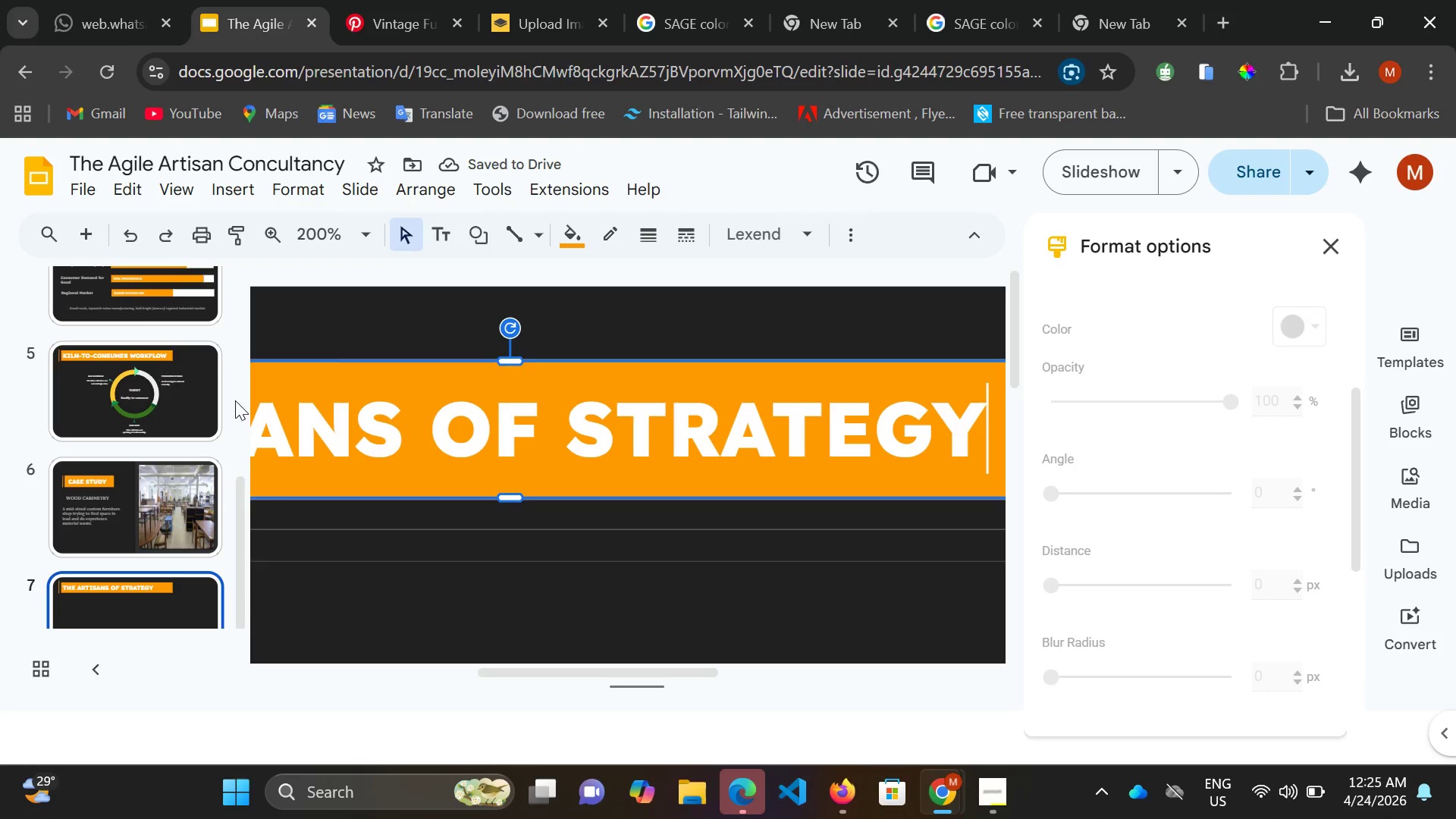 
key(Escape)
 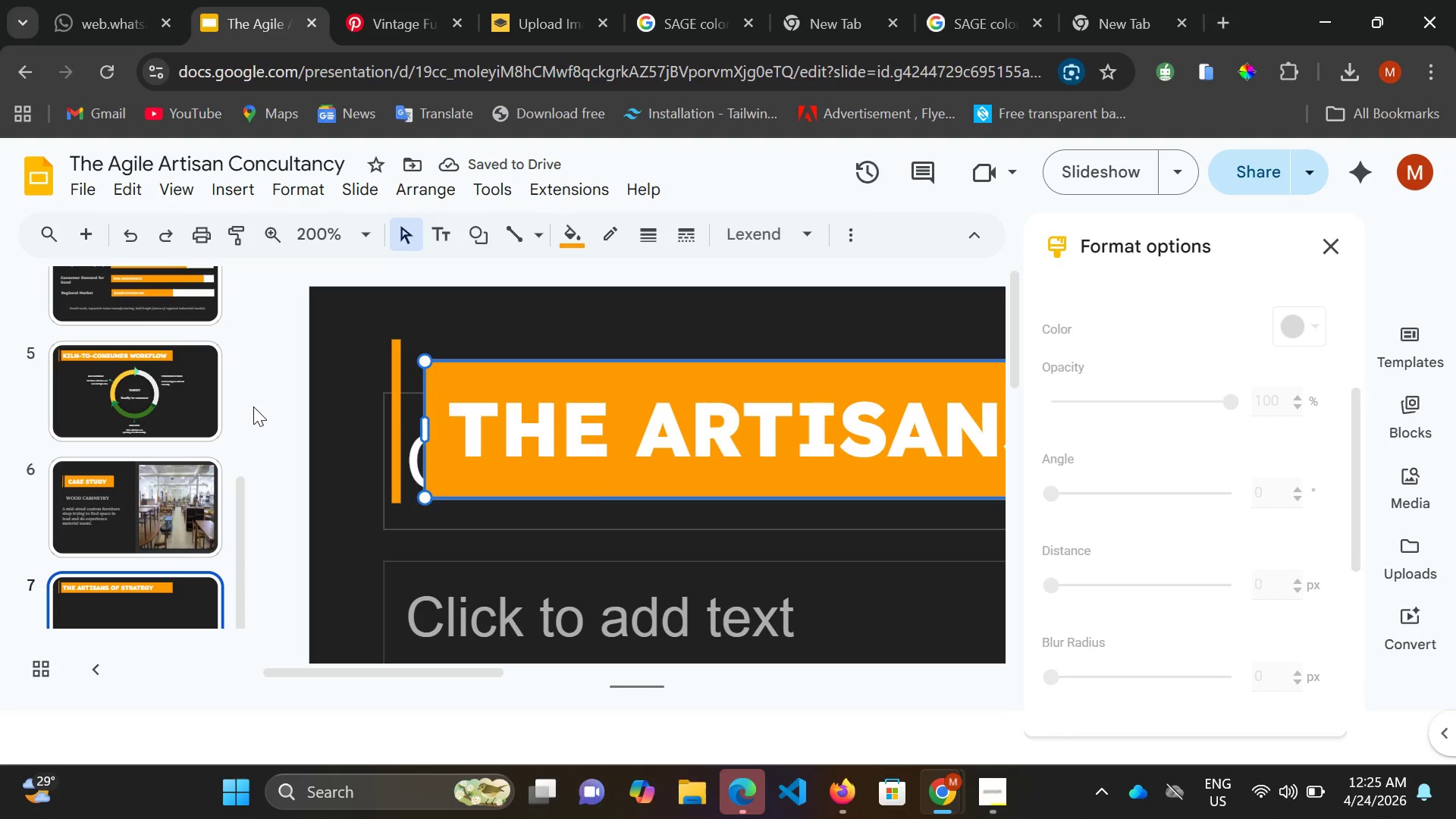 
key(Escape)
 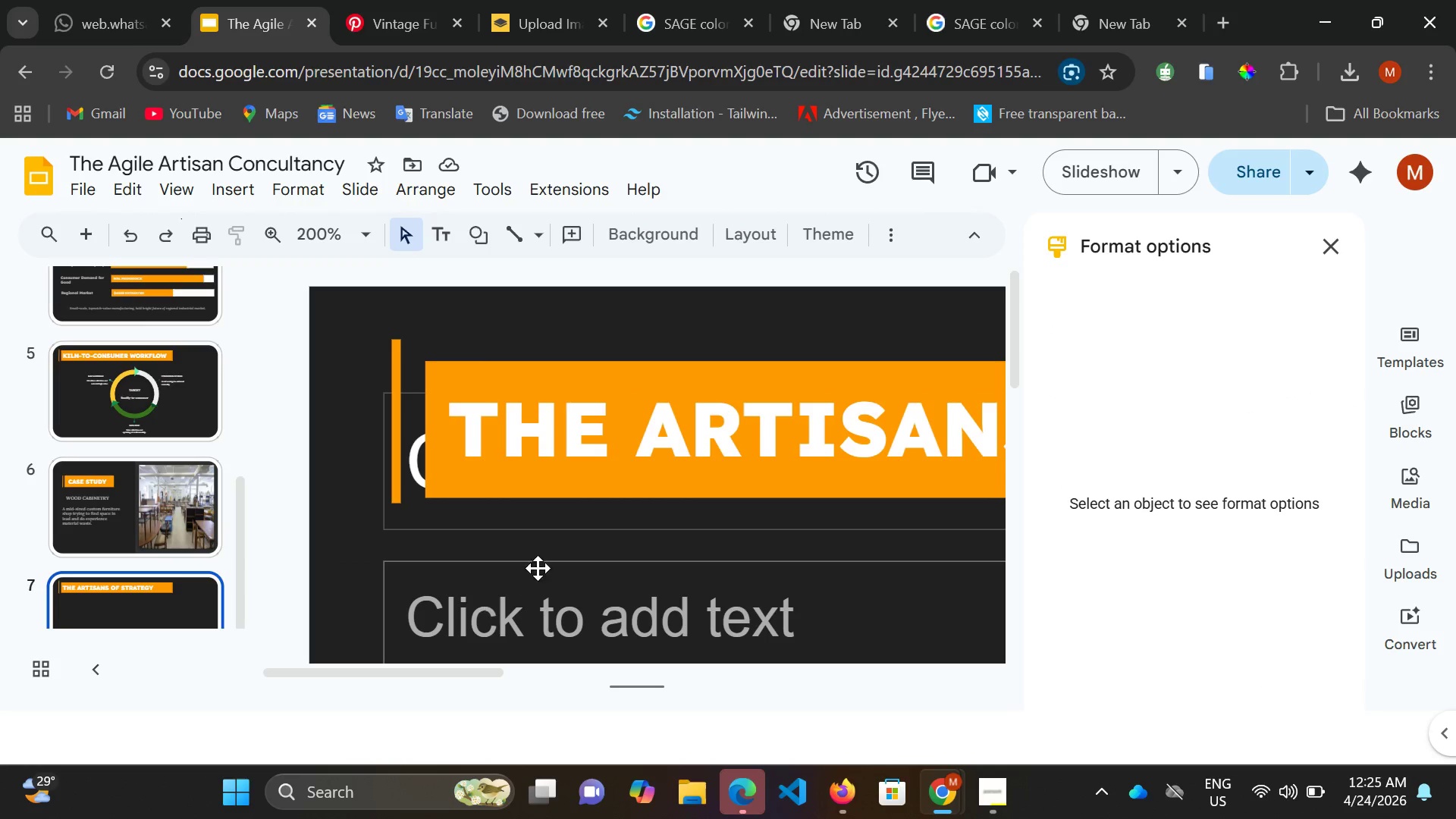 
scroll: coordinate [557, 531], scroll_direction: down, amount: 2.0
 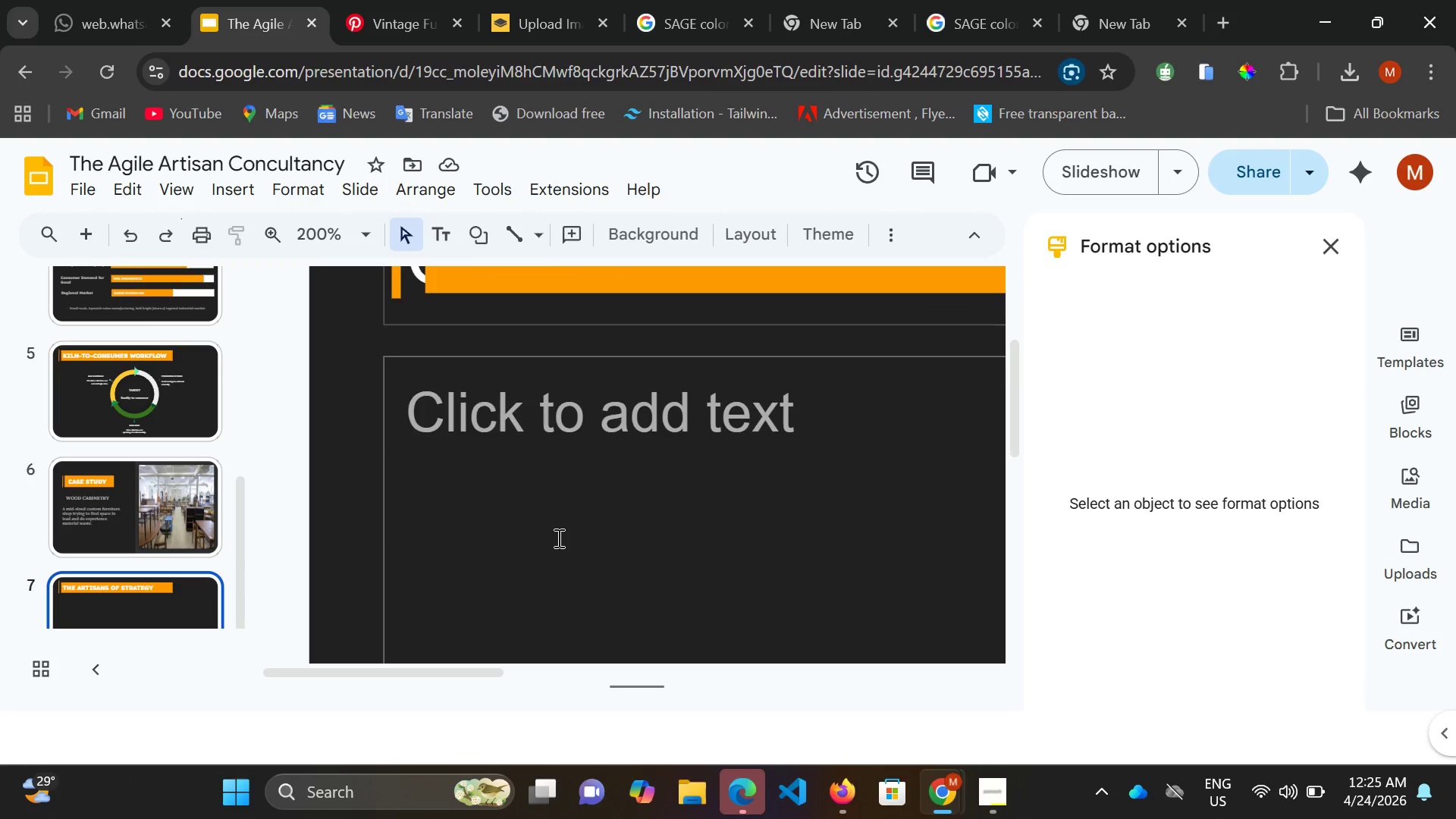 
scroll: coordinate [557, 538], scroll_direction: up, amount: 3.0
 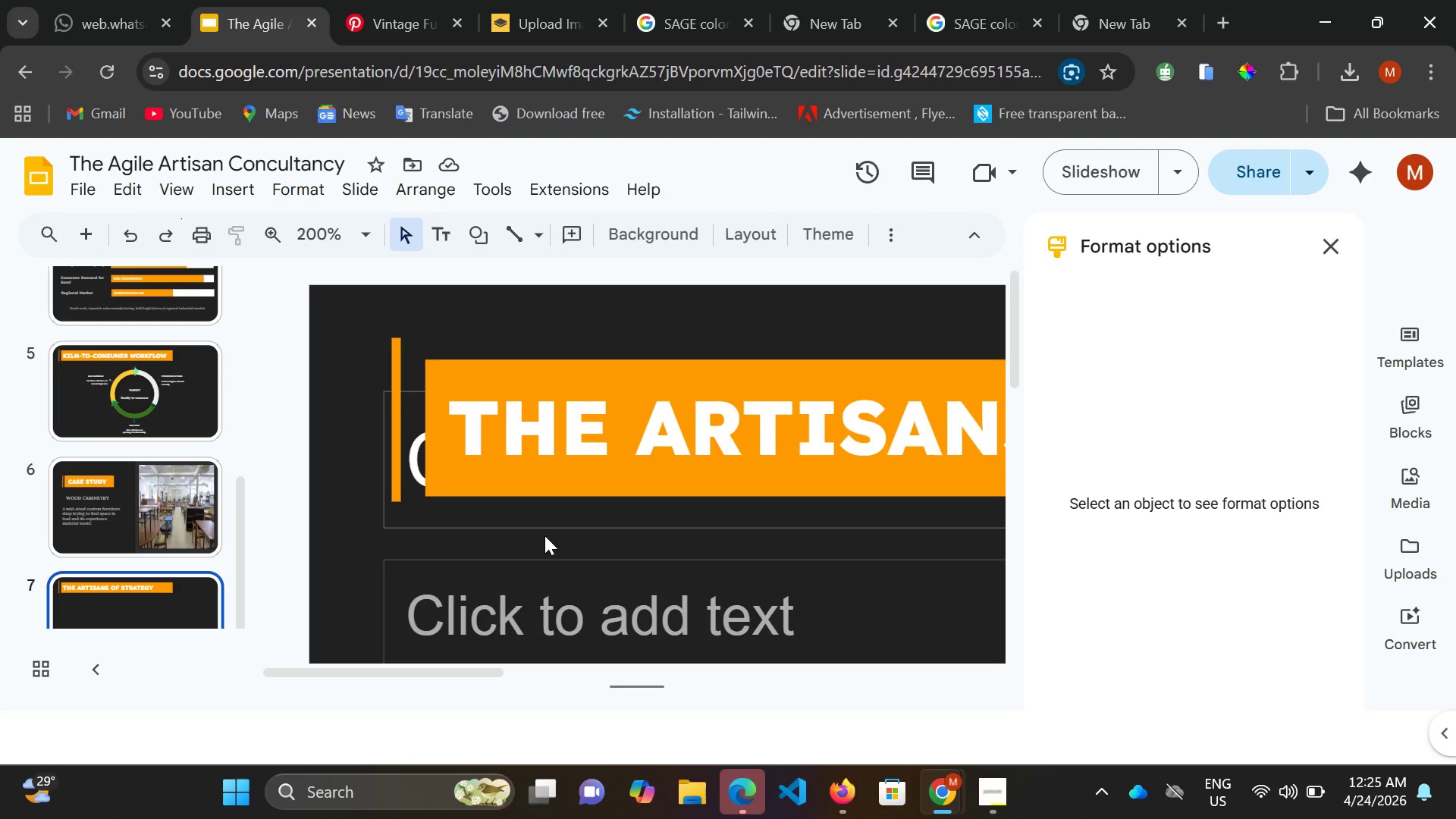 
scroll: coordinate [544, 535], scroll_direction: down, amount: 2.0
 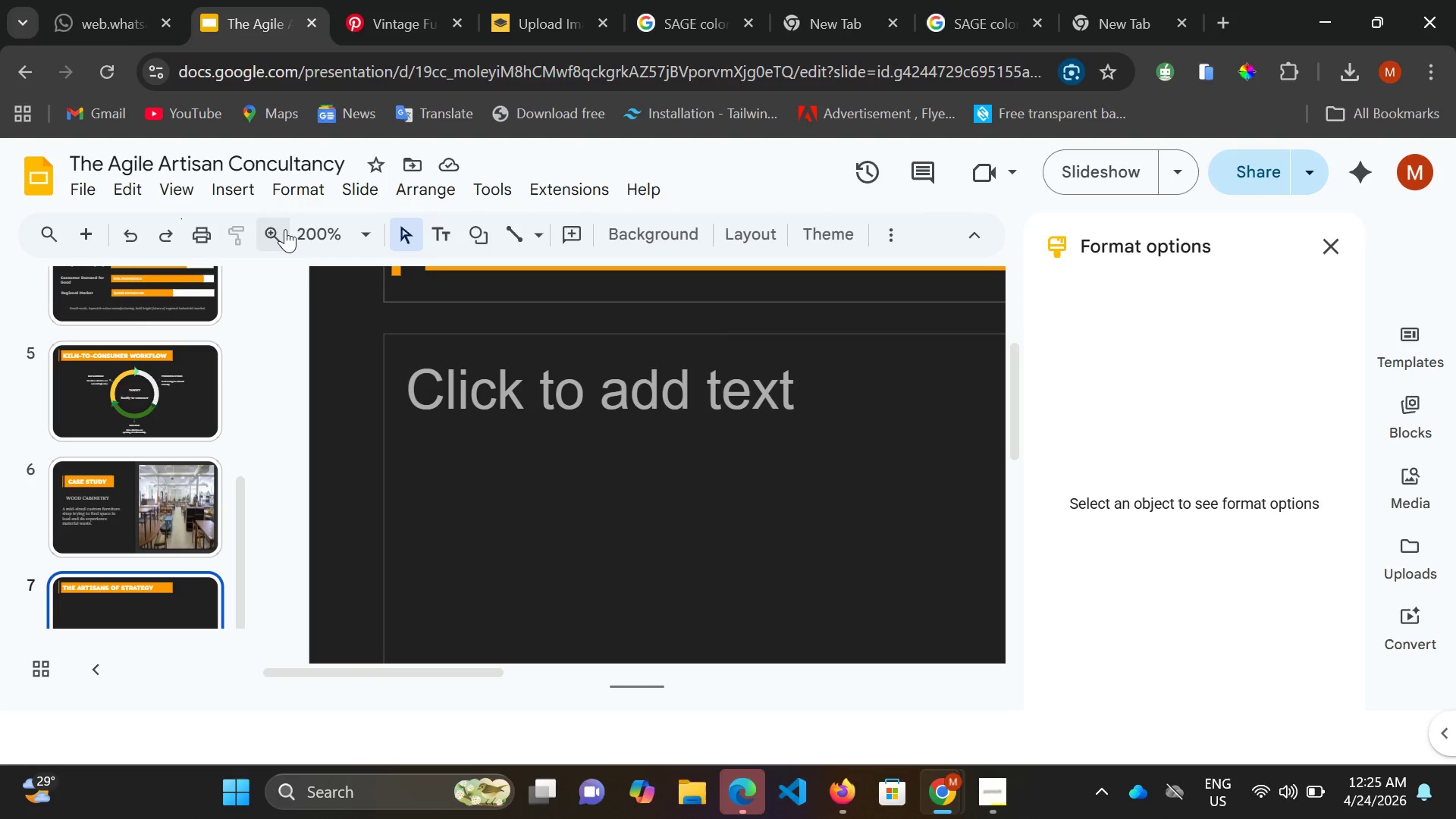 
left_click([285, 229])
 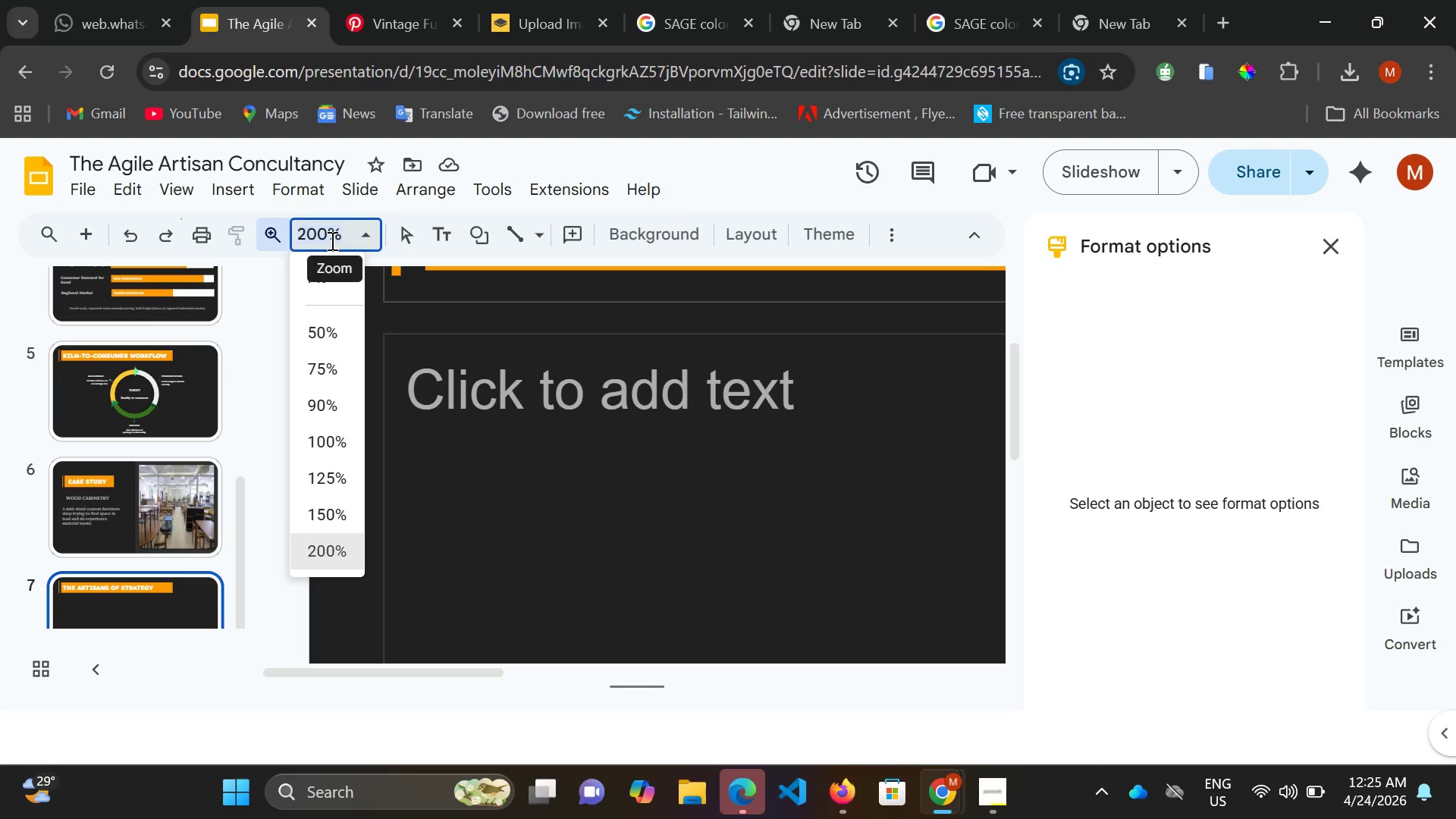 
left_click([331, 240])
 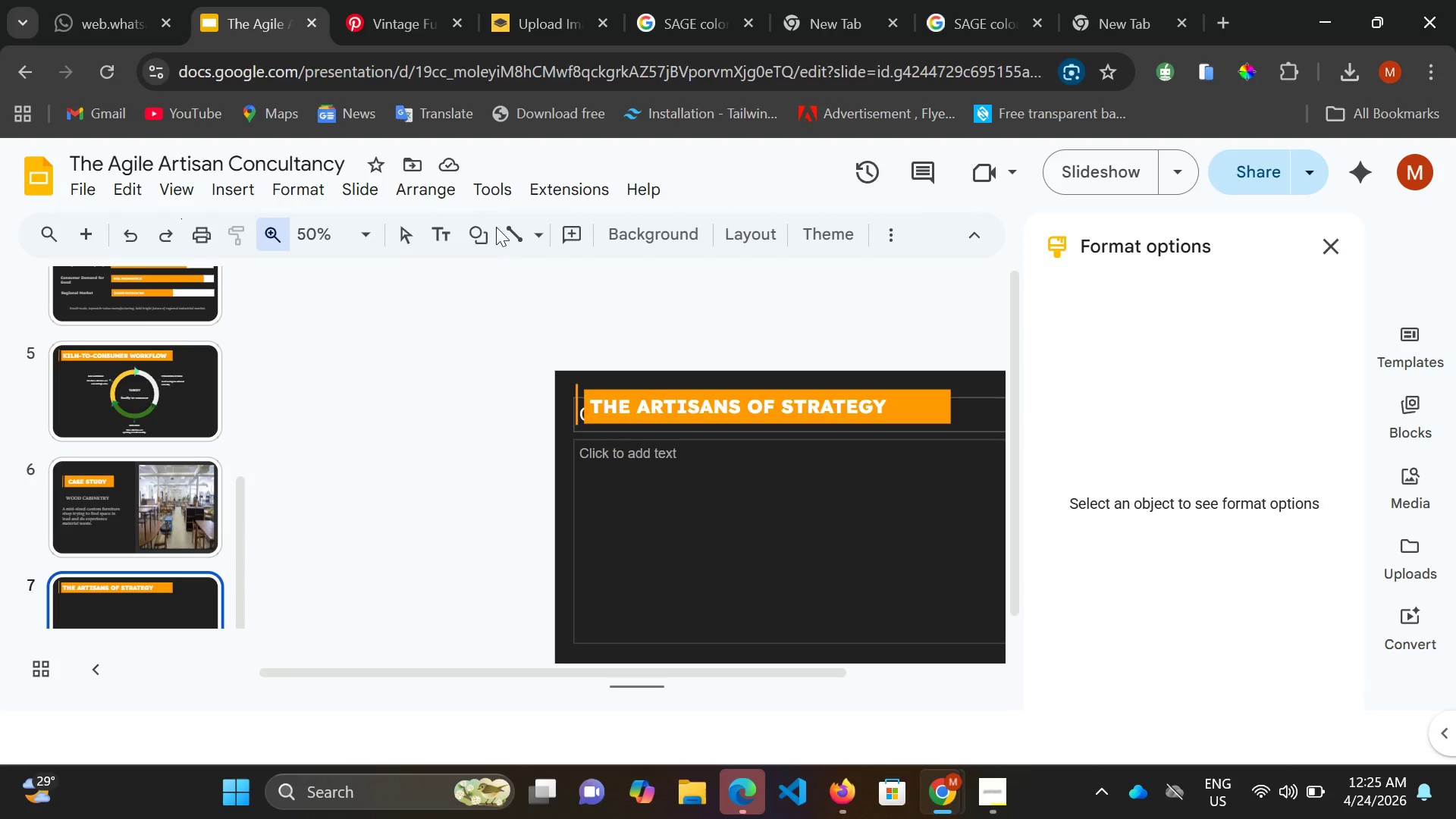 
left_click_drag(start_coordinate=[413, 230], to_coordinate=[417, 227])
 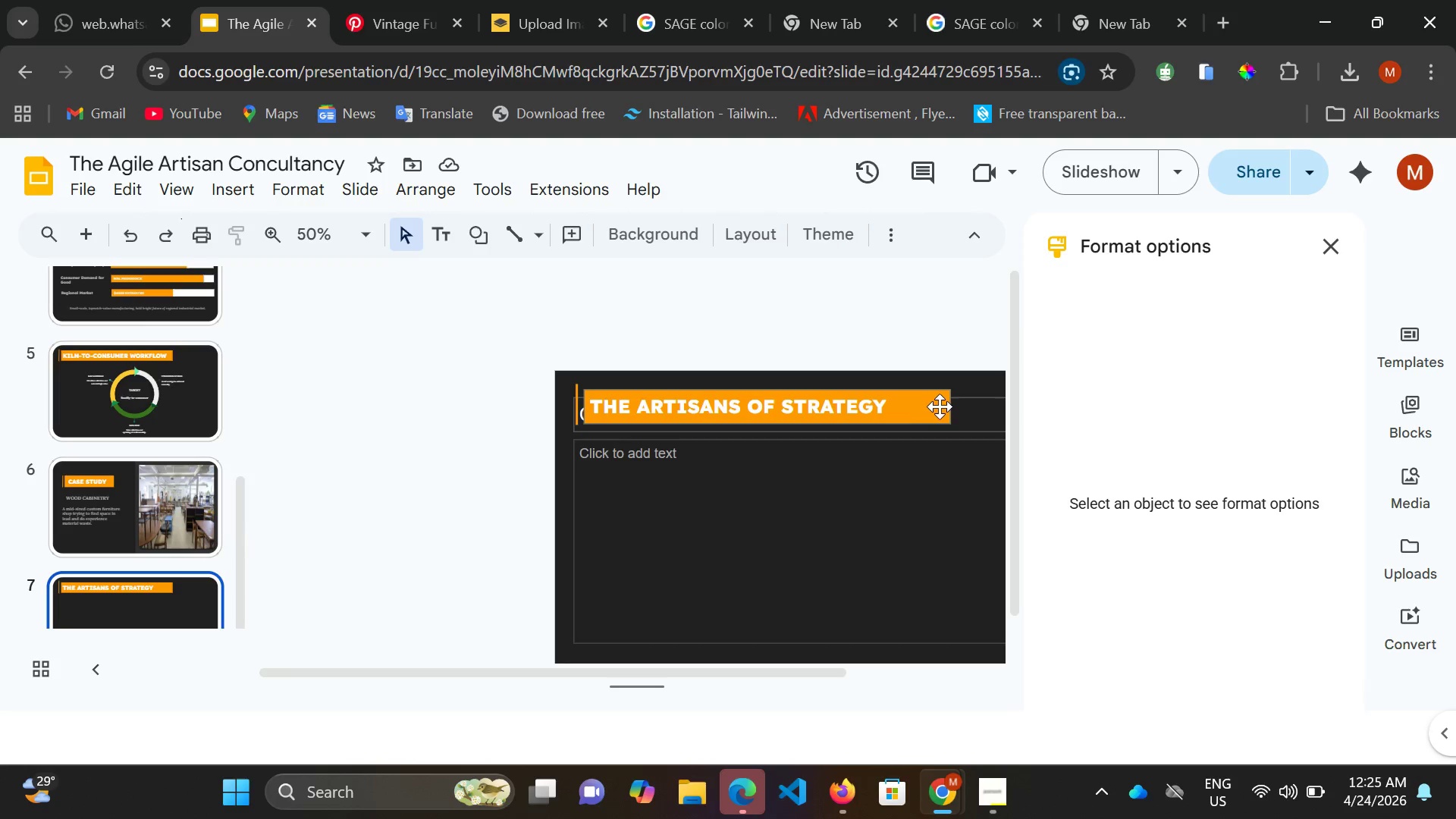 
left_click([940, 406])
 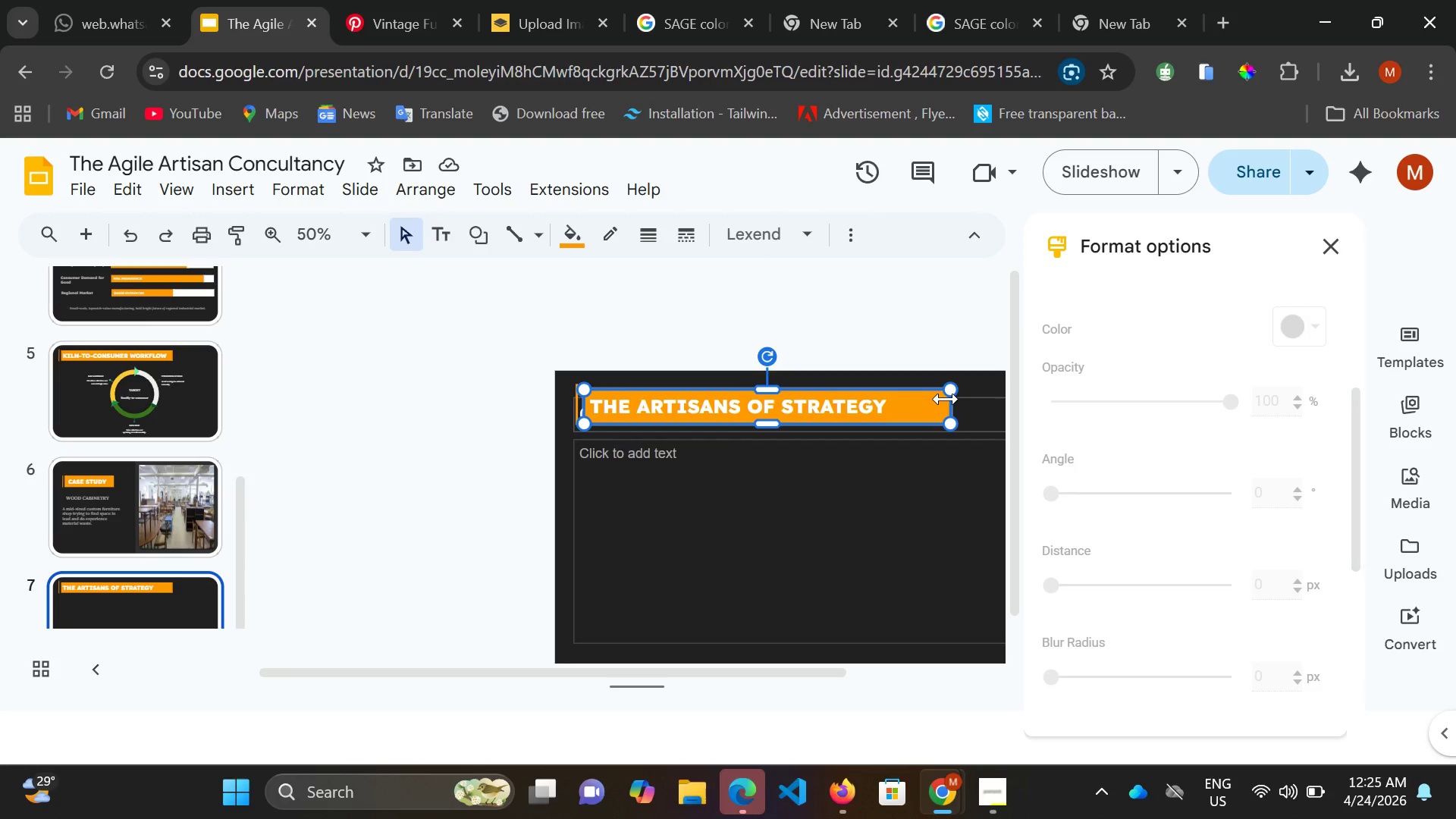 
left_click_drag(start_coordinate=[946, 399], to_coordinate=[925, 400])
 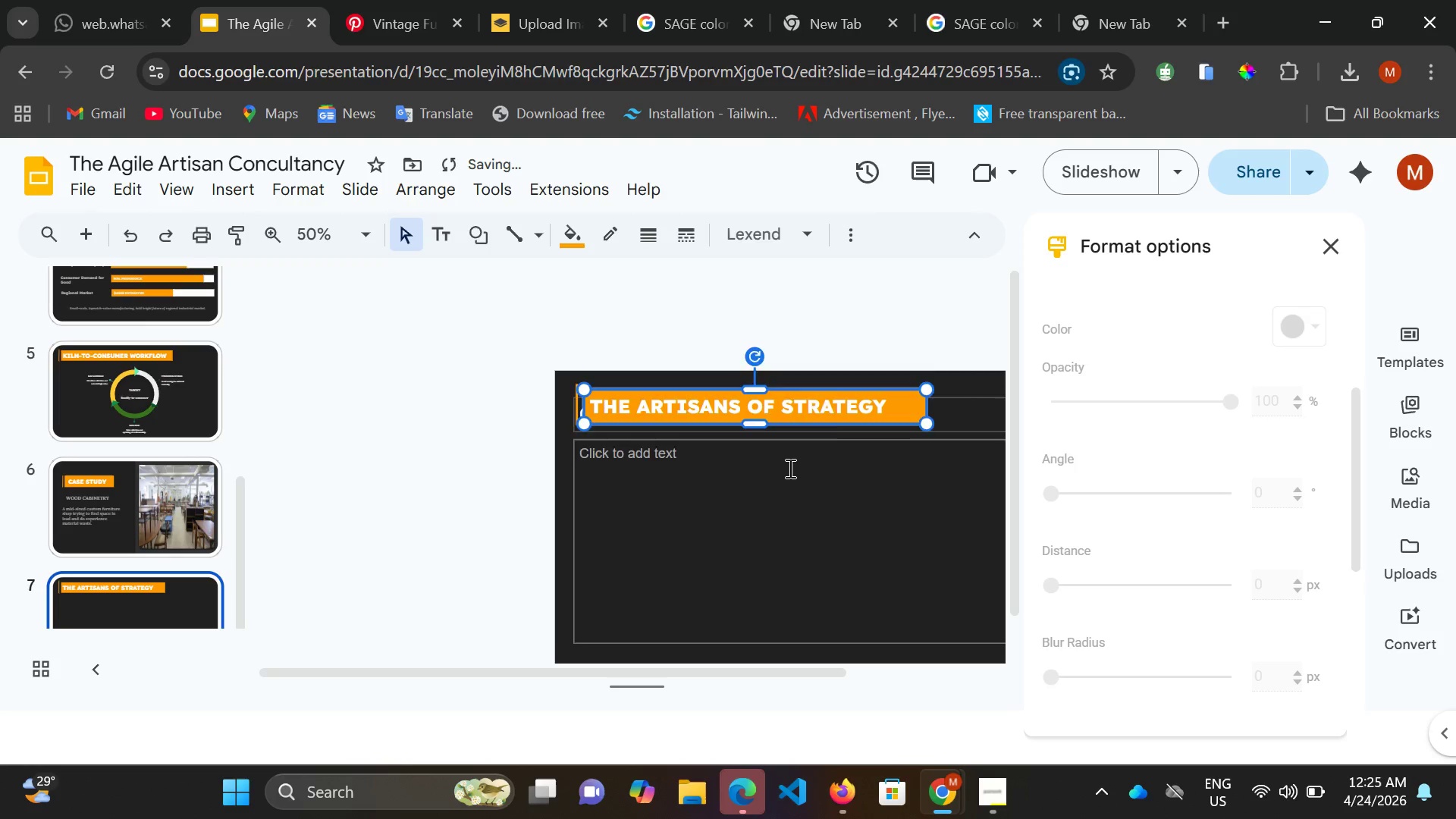 
left_click([789, 468])
 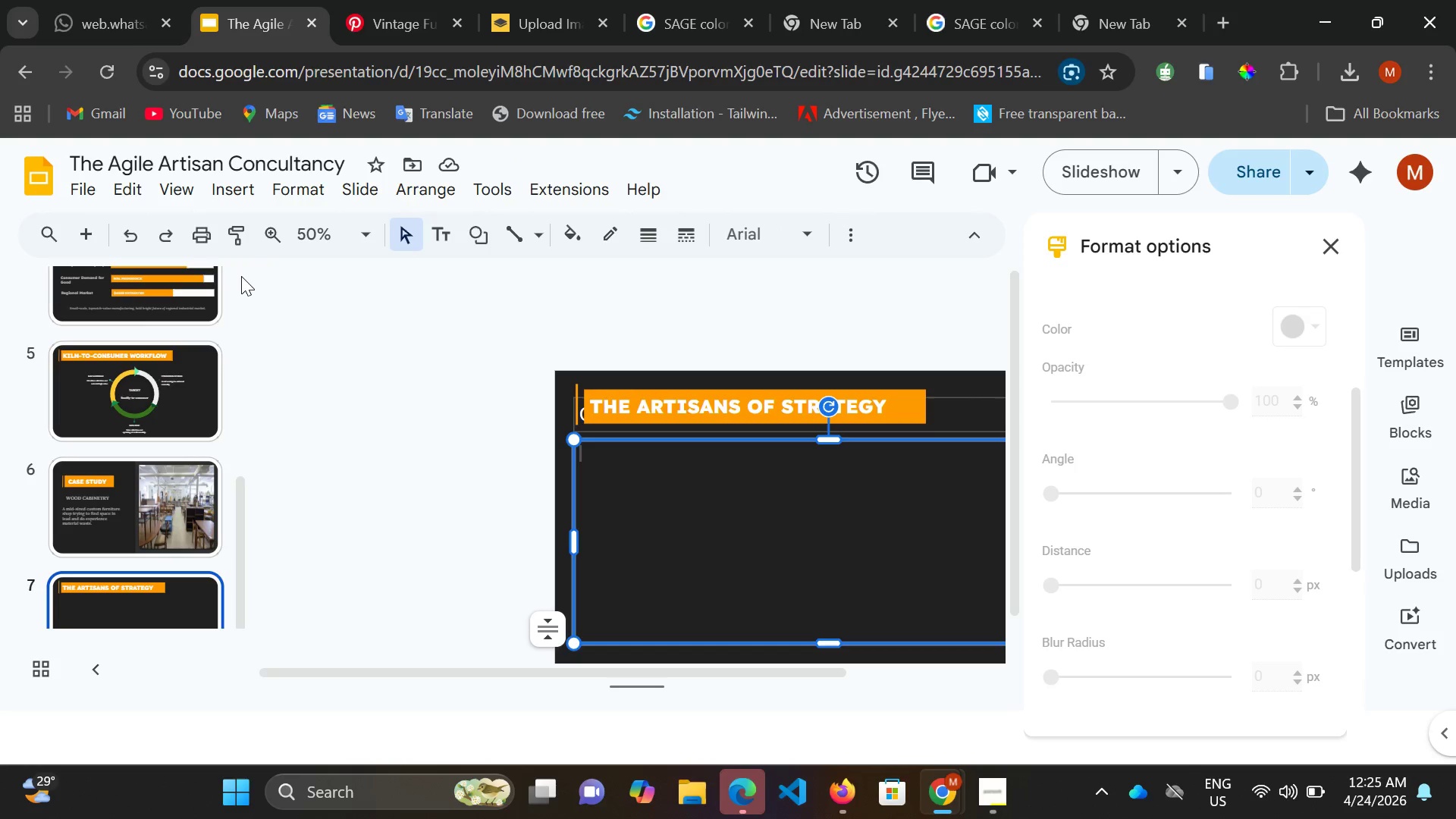 
wait(7.19)
 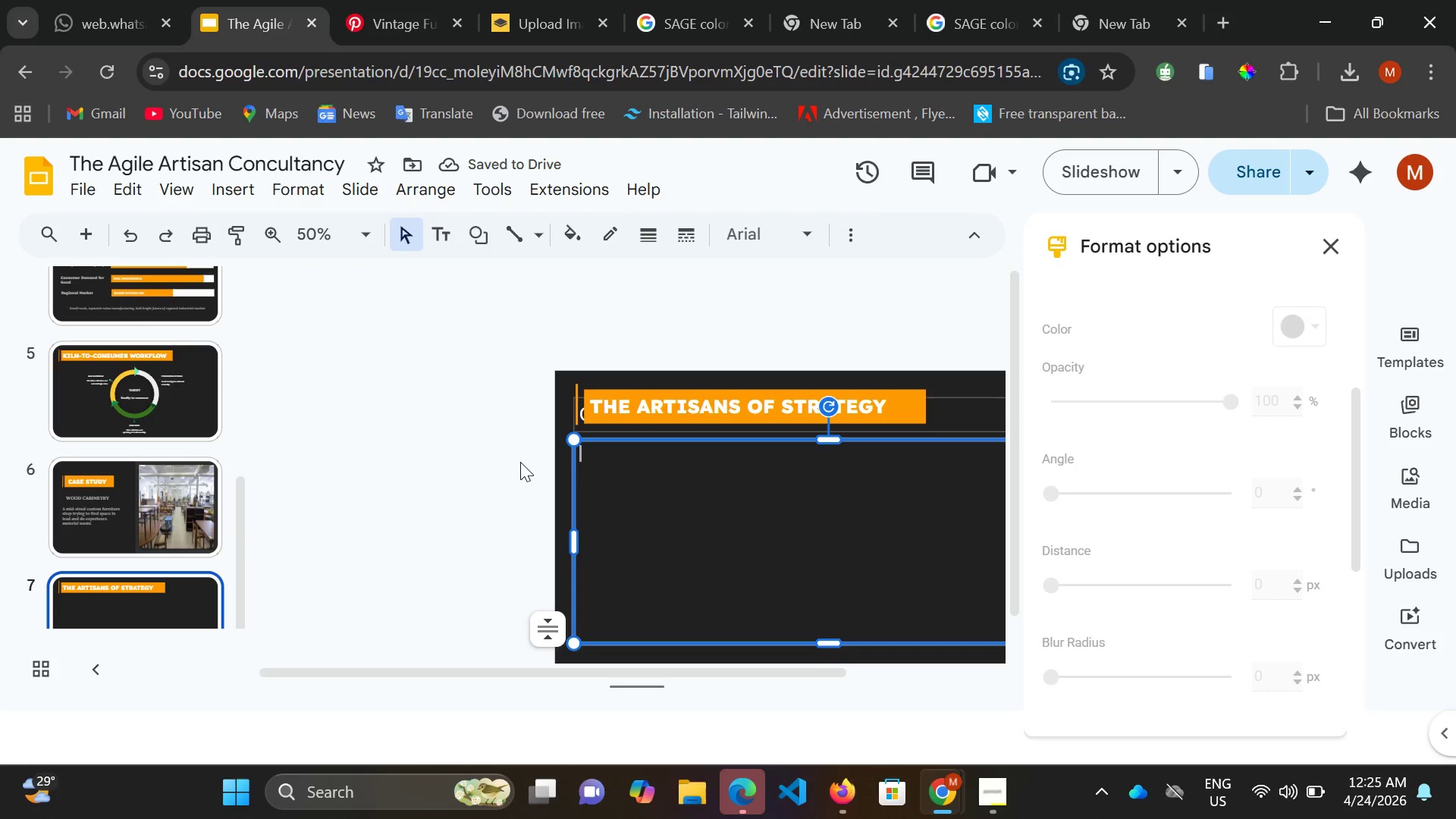 
left_click([251, 194])
 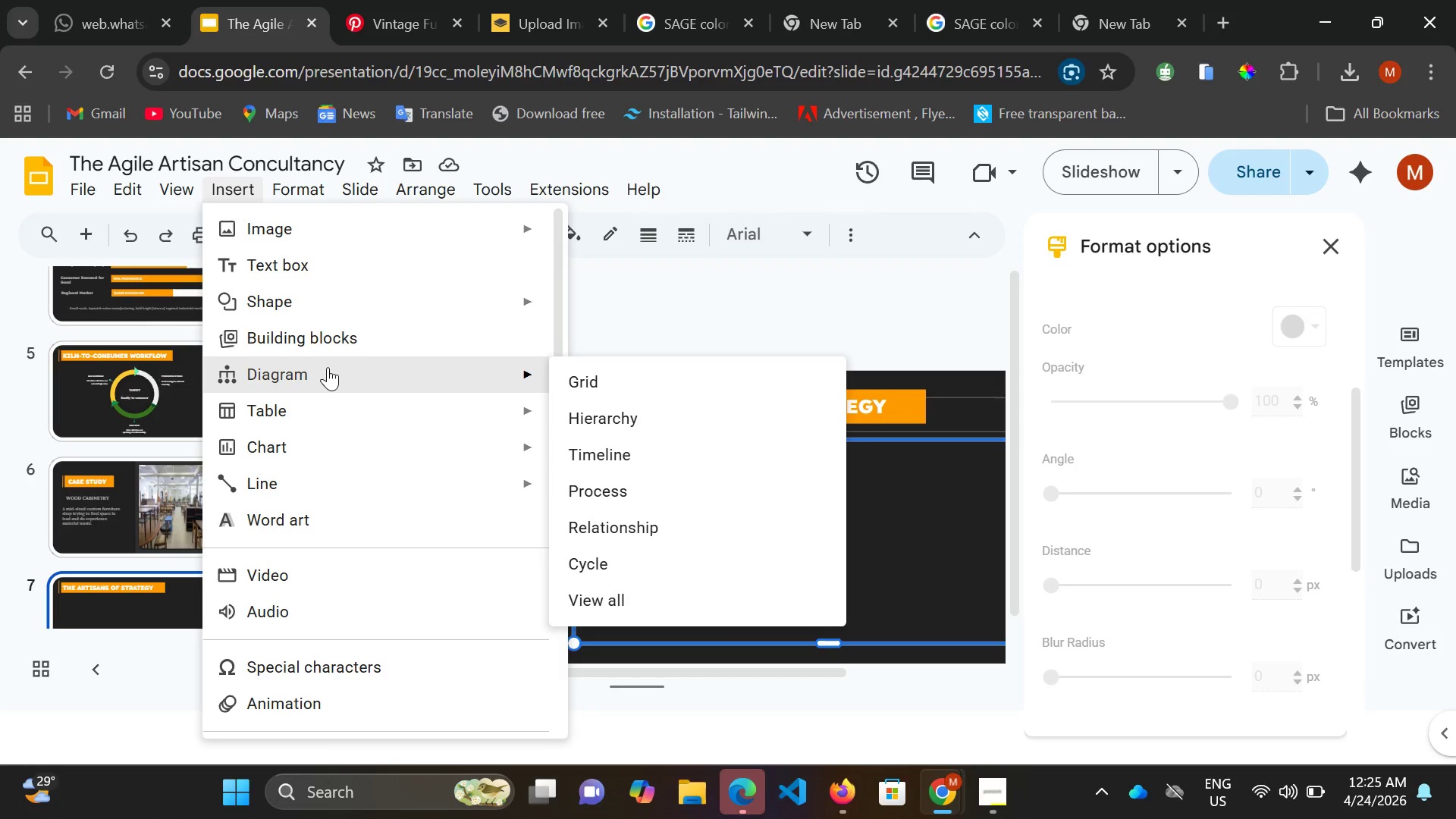 
wait(14.89)
 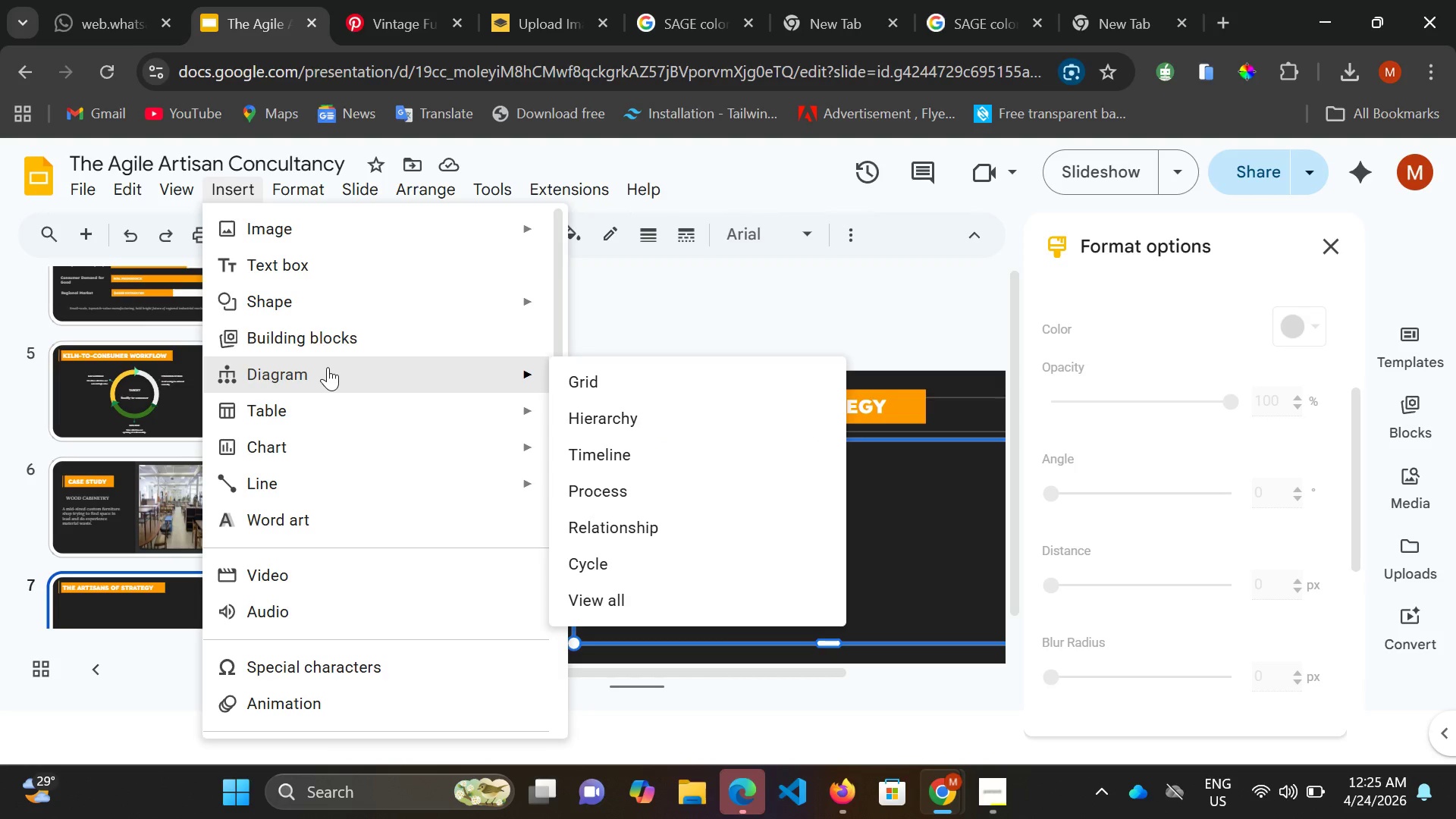 
left_click([329, 332])
 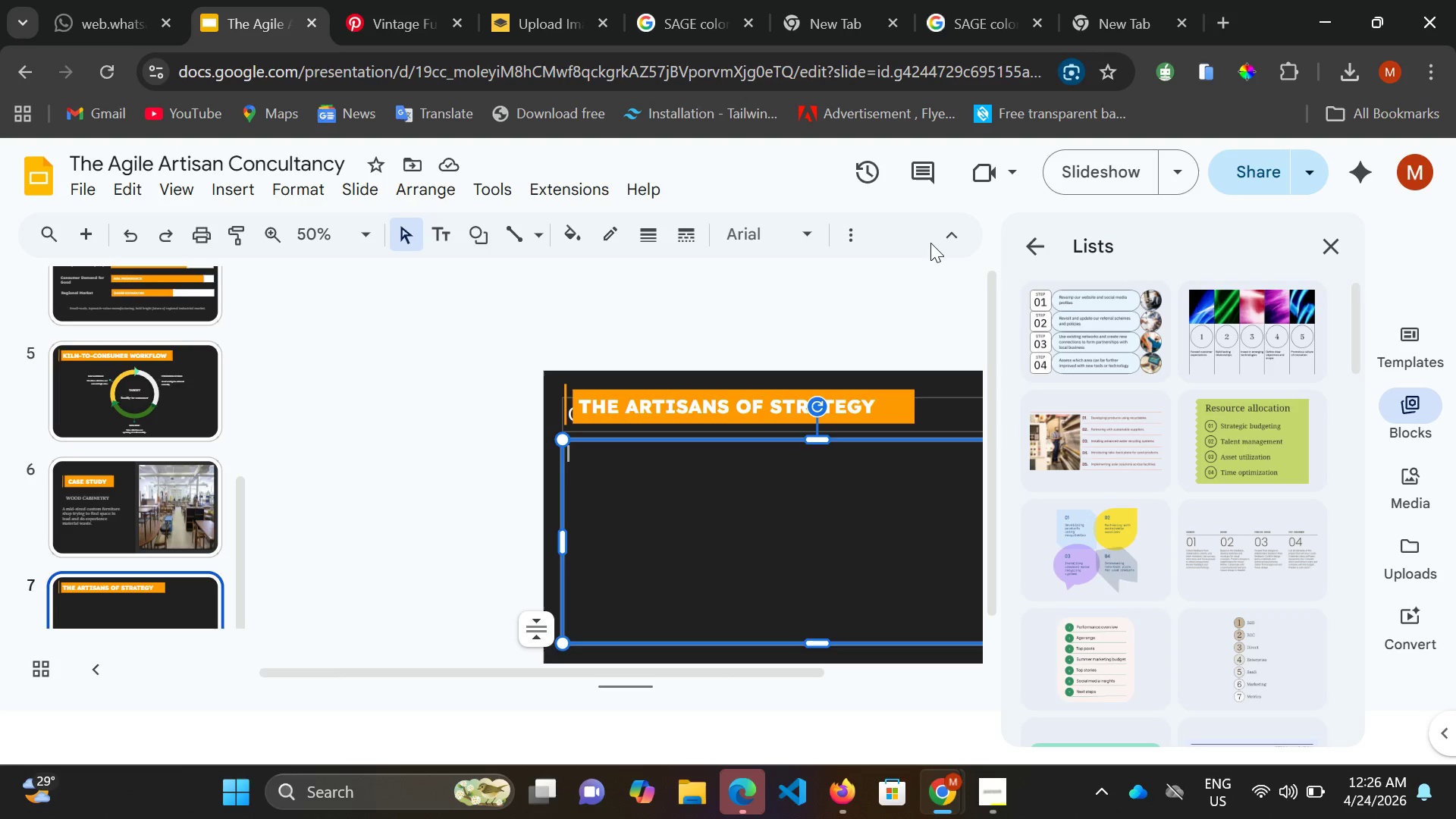 
wait(30.04)
 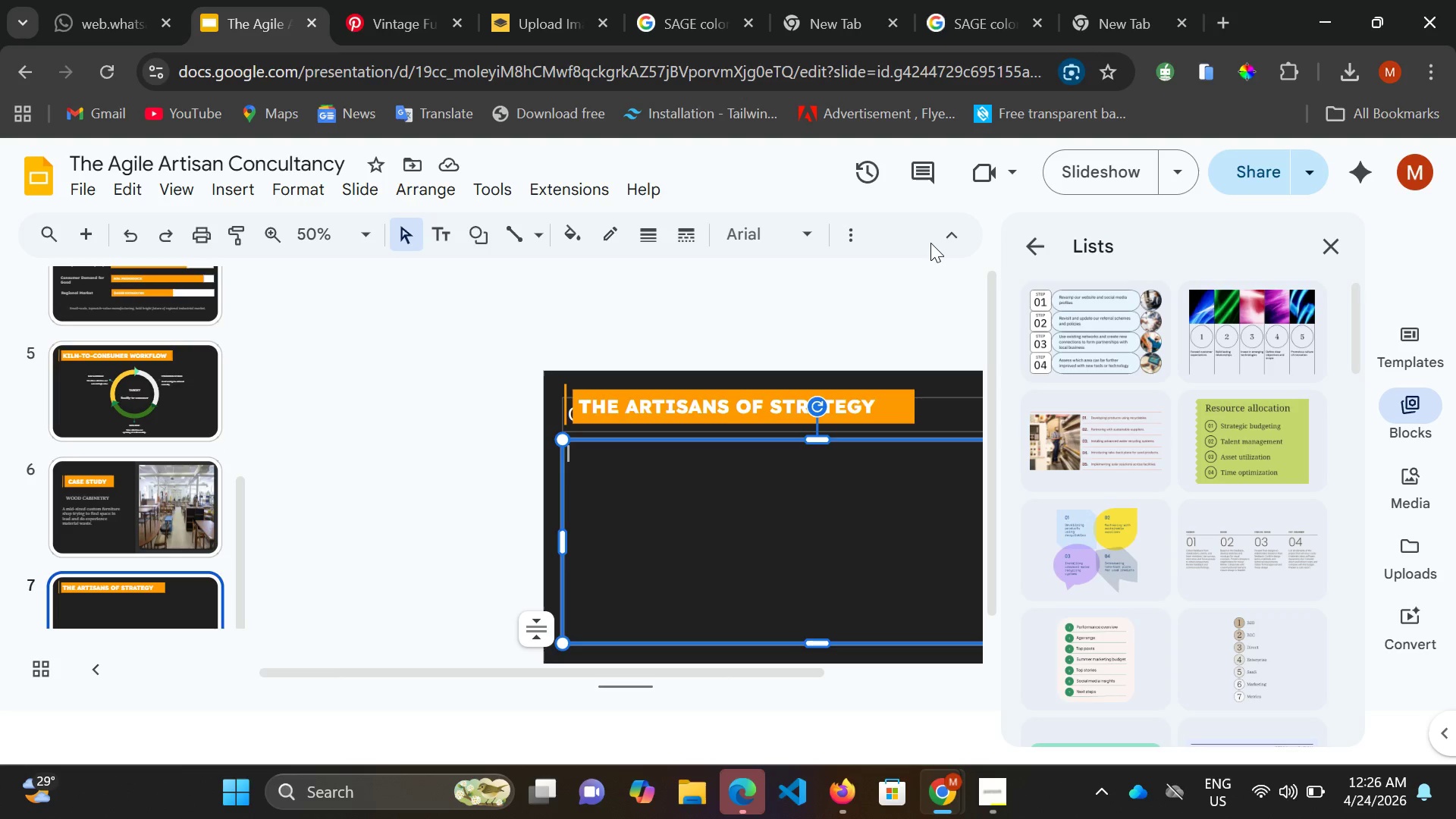 
mouse_move([1296, 790])
 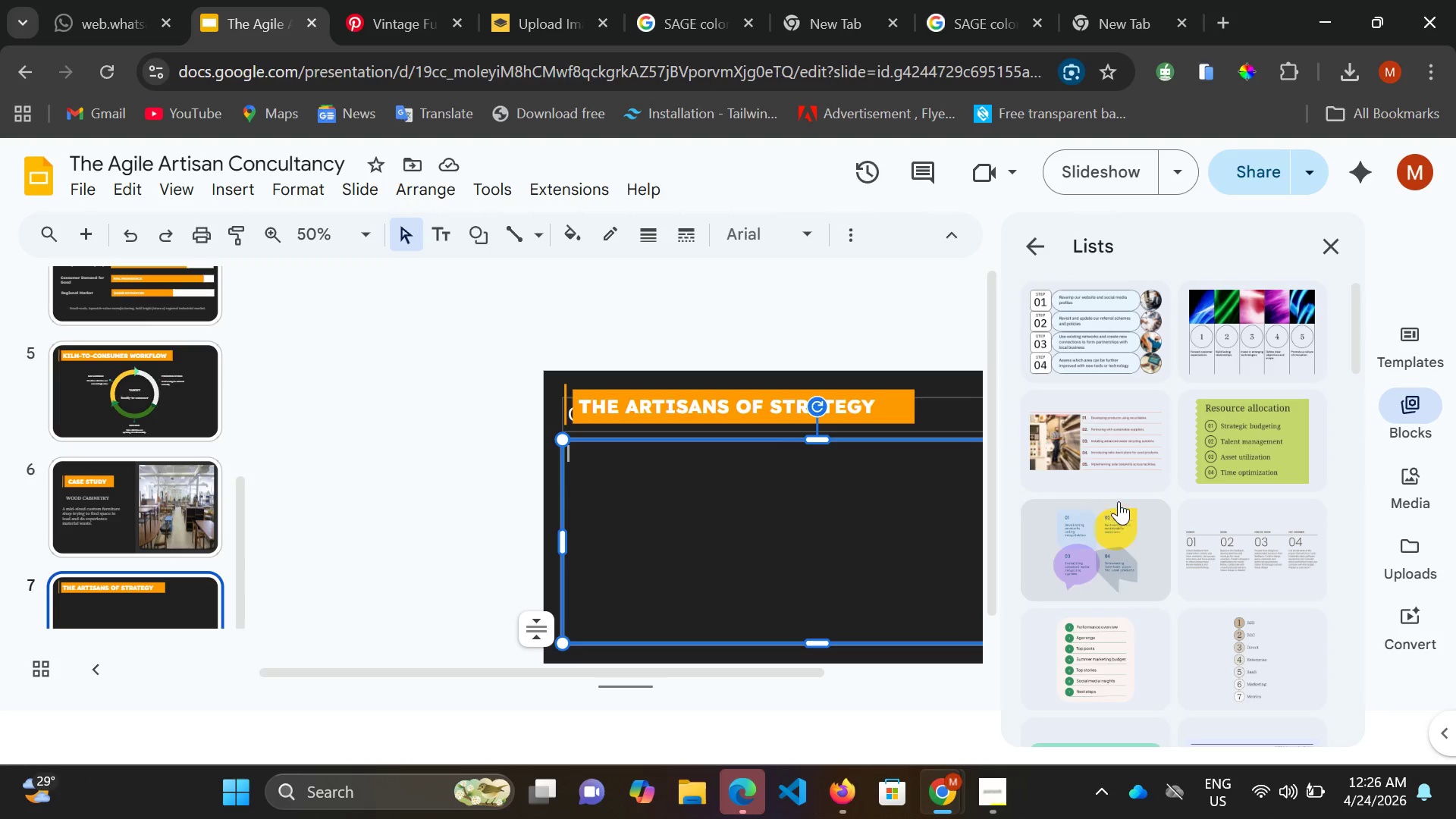 
scroll: coordinate [1109, 413], scroll_direction: up, amount: 3.0
 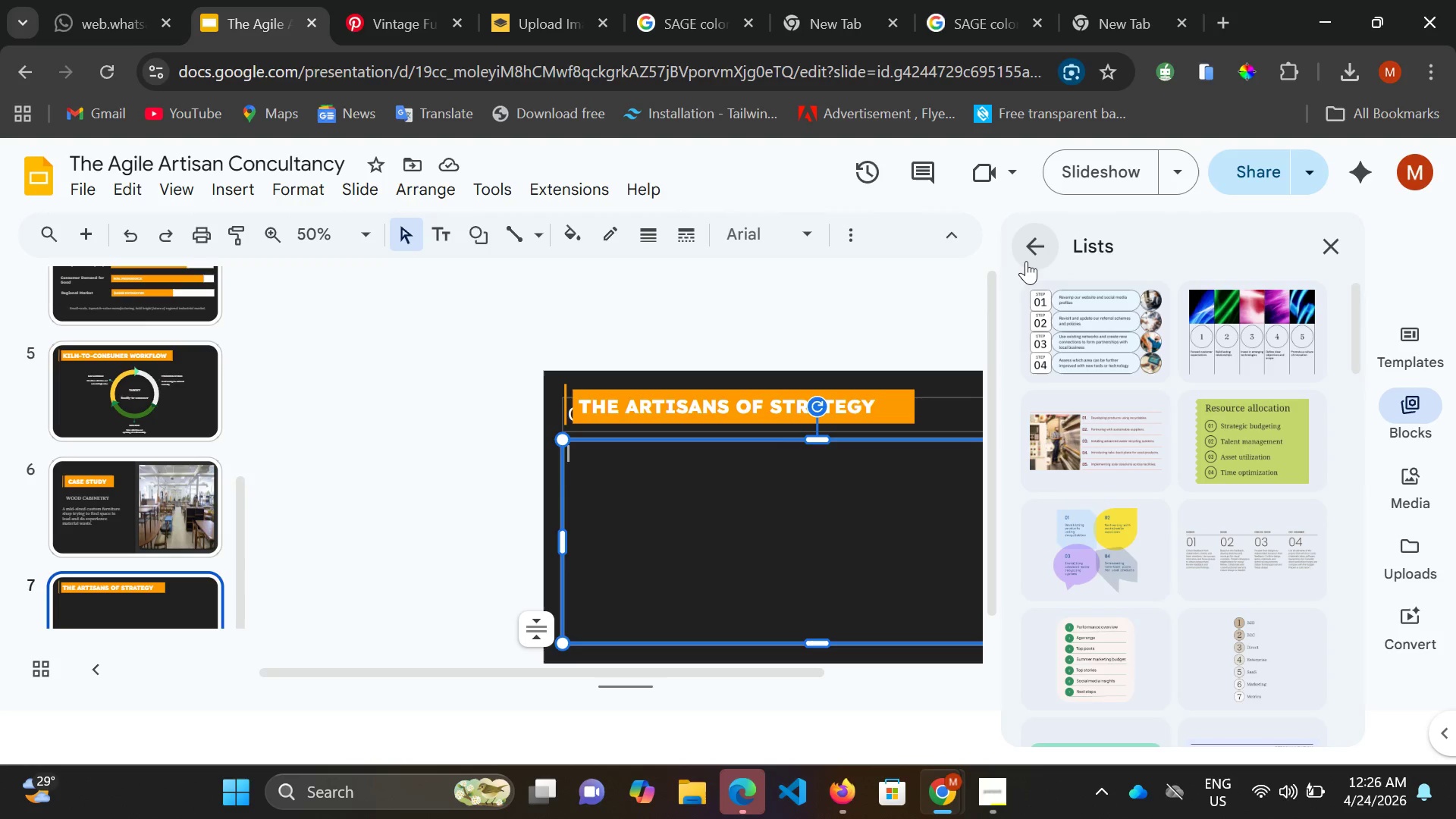 
left_click([1034, 241])
 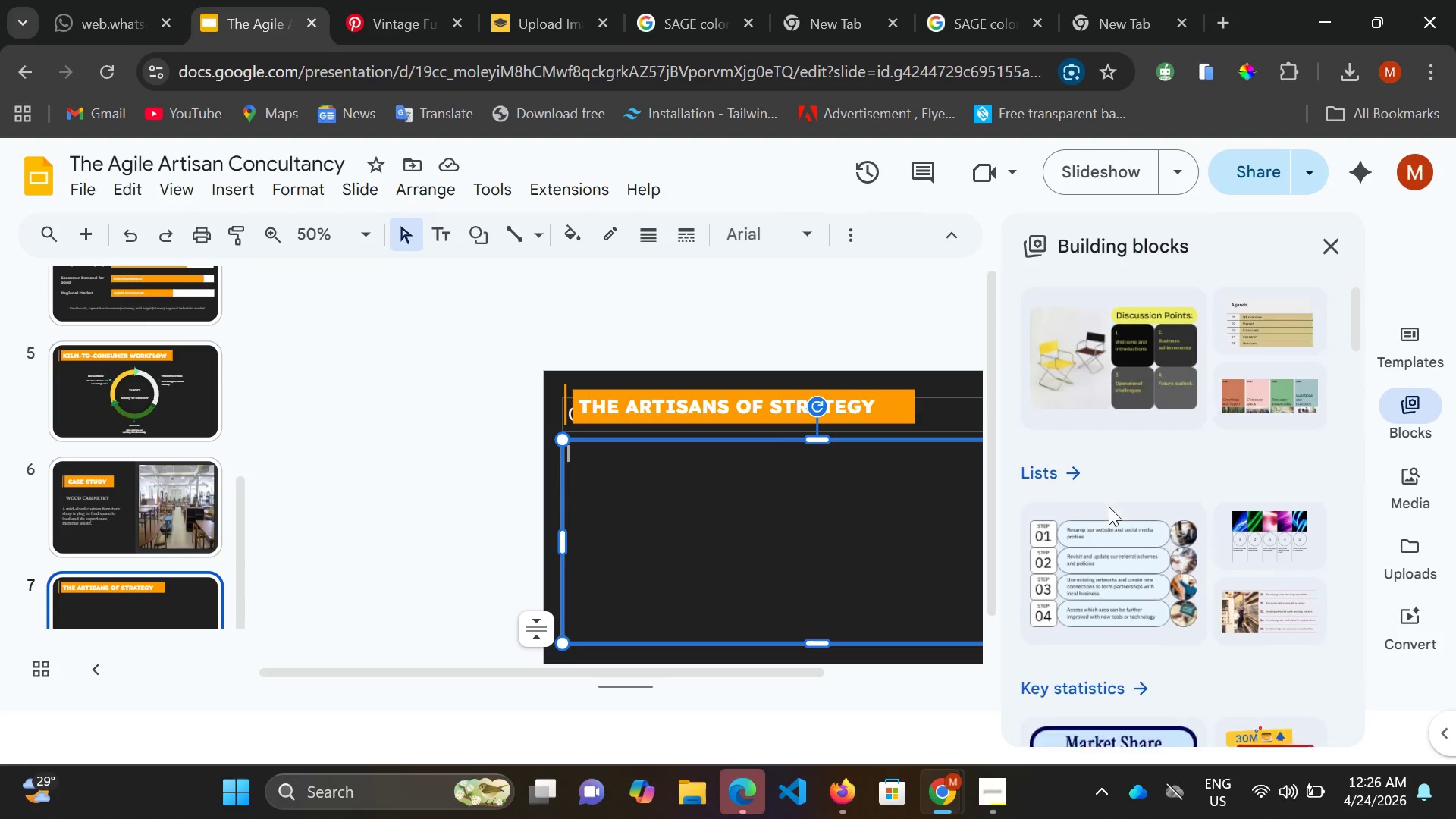 
scroll: coordinate [1089, 598], scroll_direction: down, amount: 10.0
 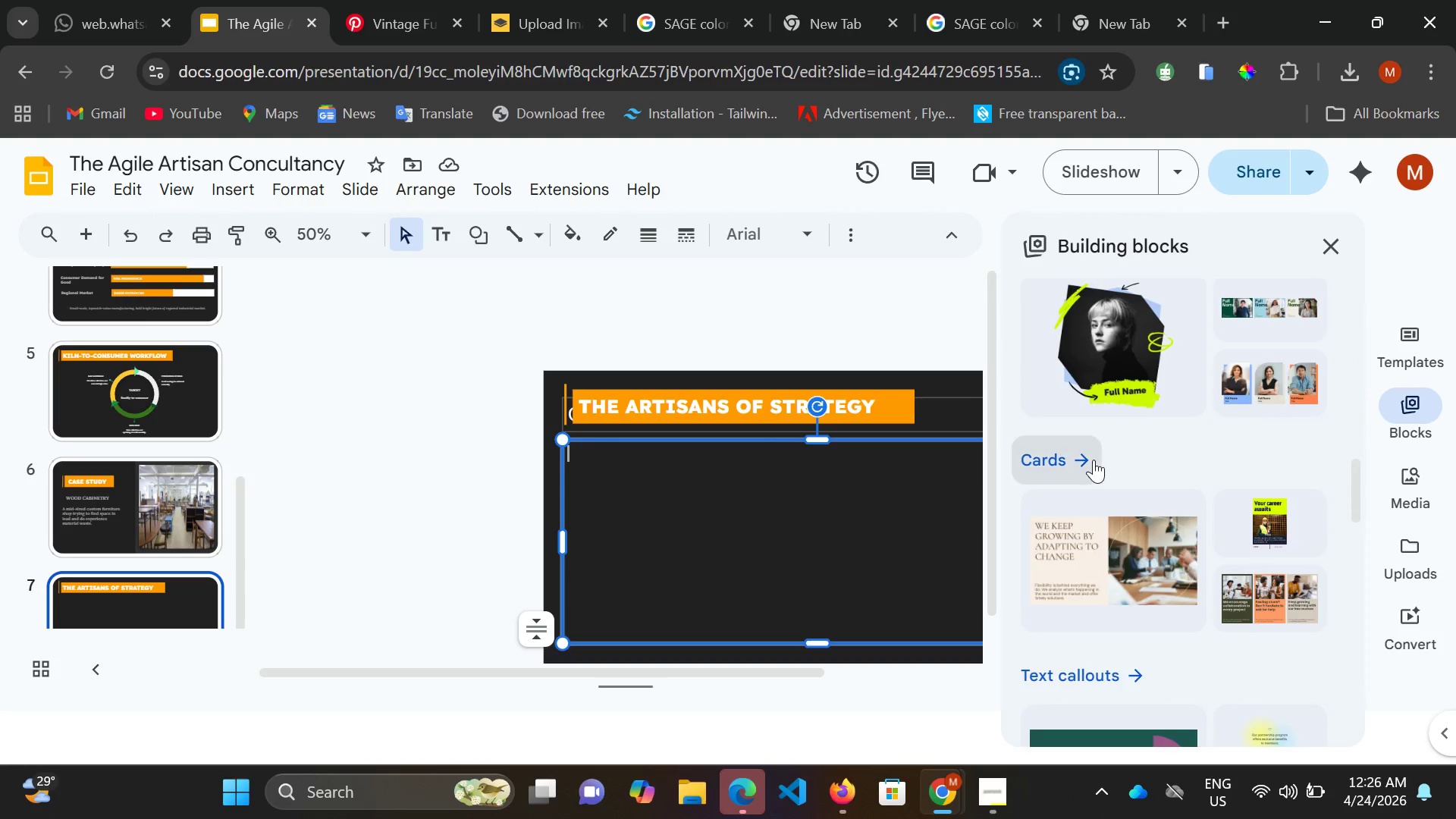 
double_click([1094, 460])
 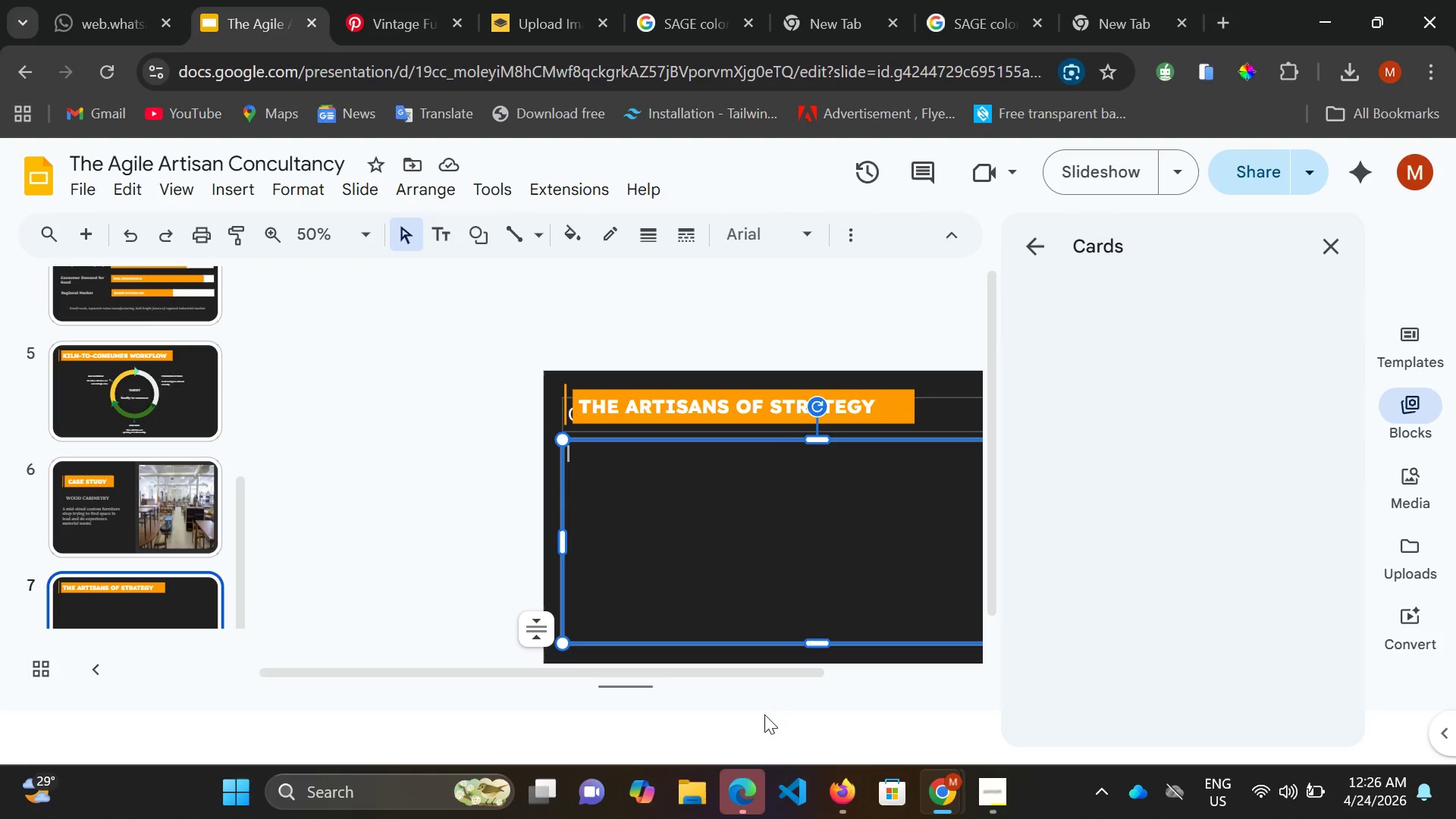 
left_click([814, 683])
 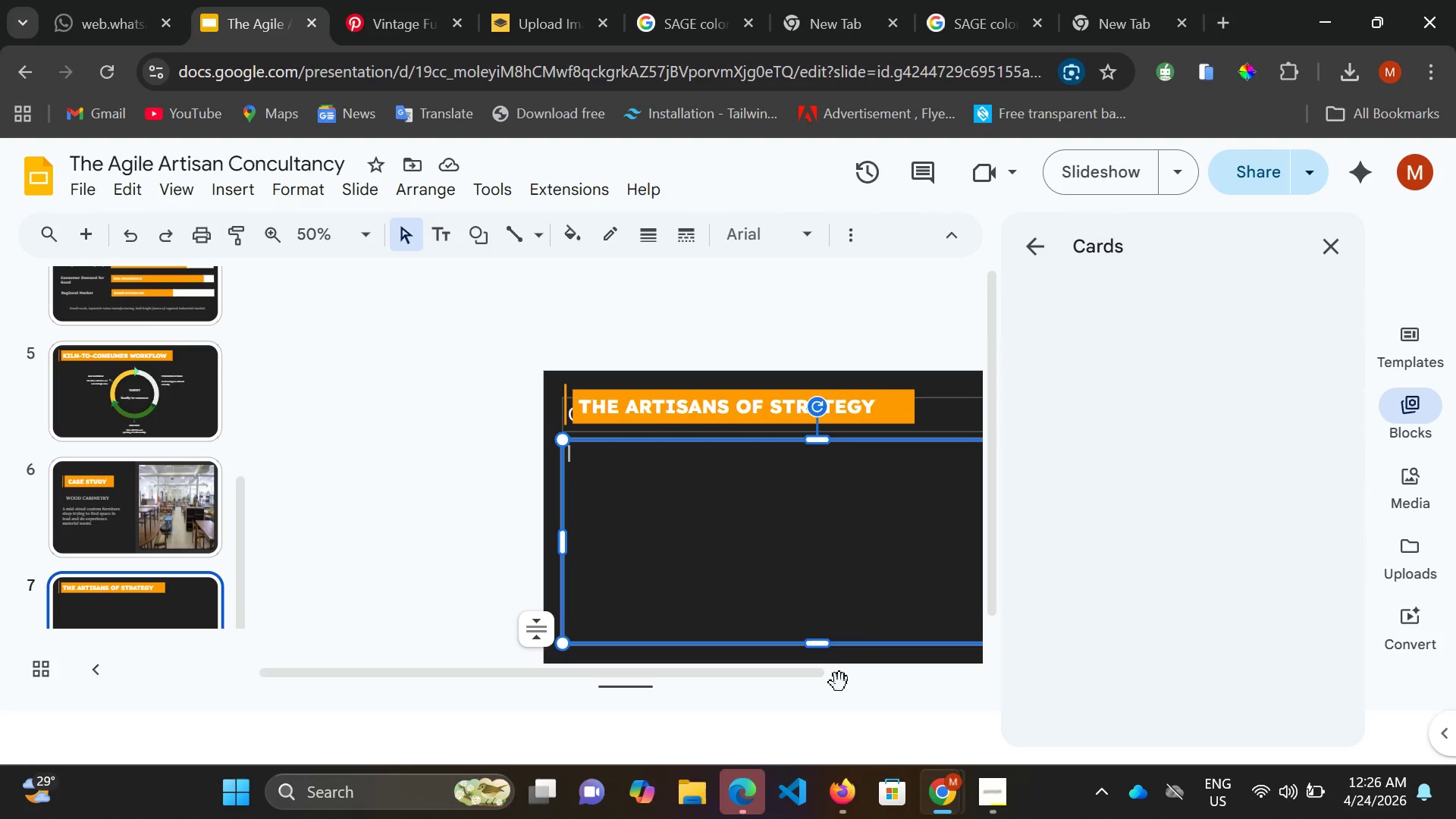 
left_click_drag(start_coordinate=[814, 683], to_coordinate=[841, 684])
 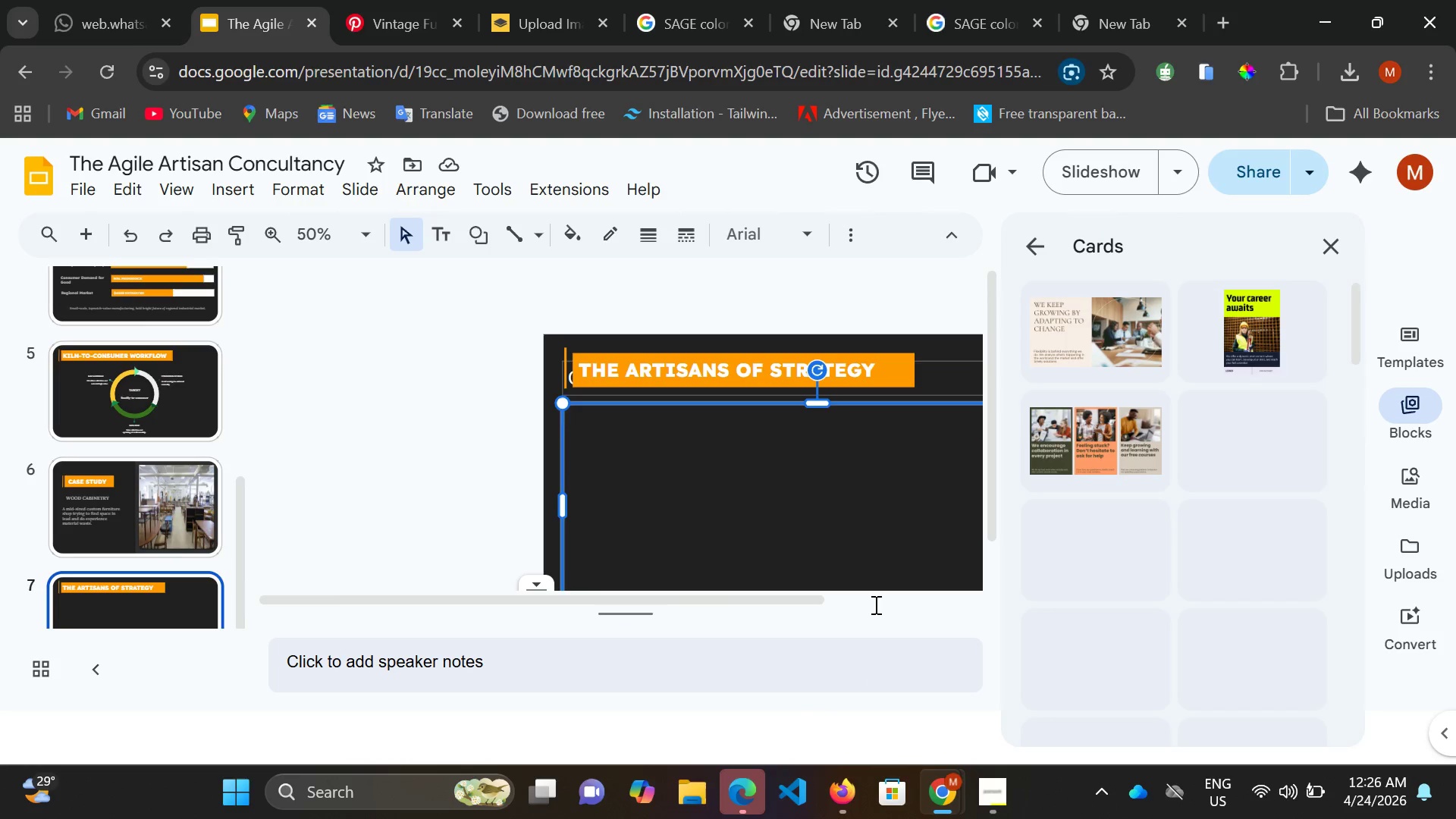 
left_click([874, 604])
 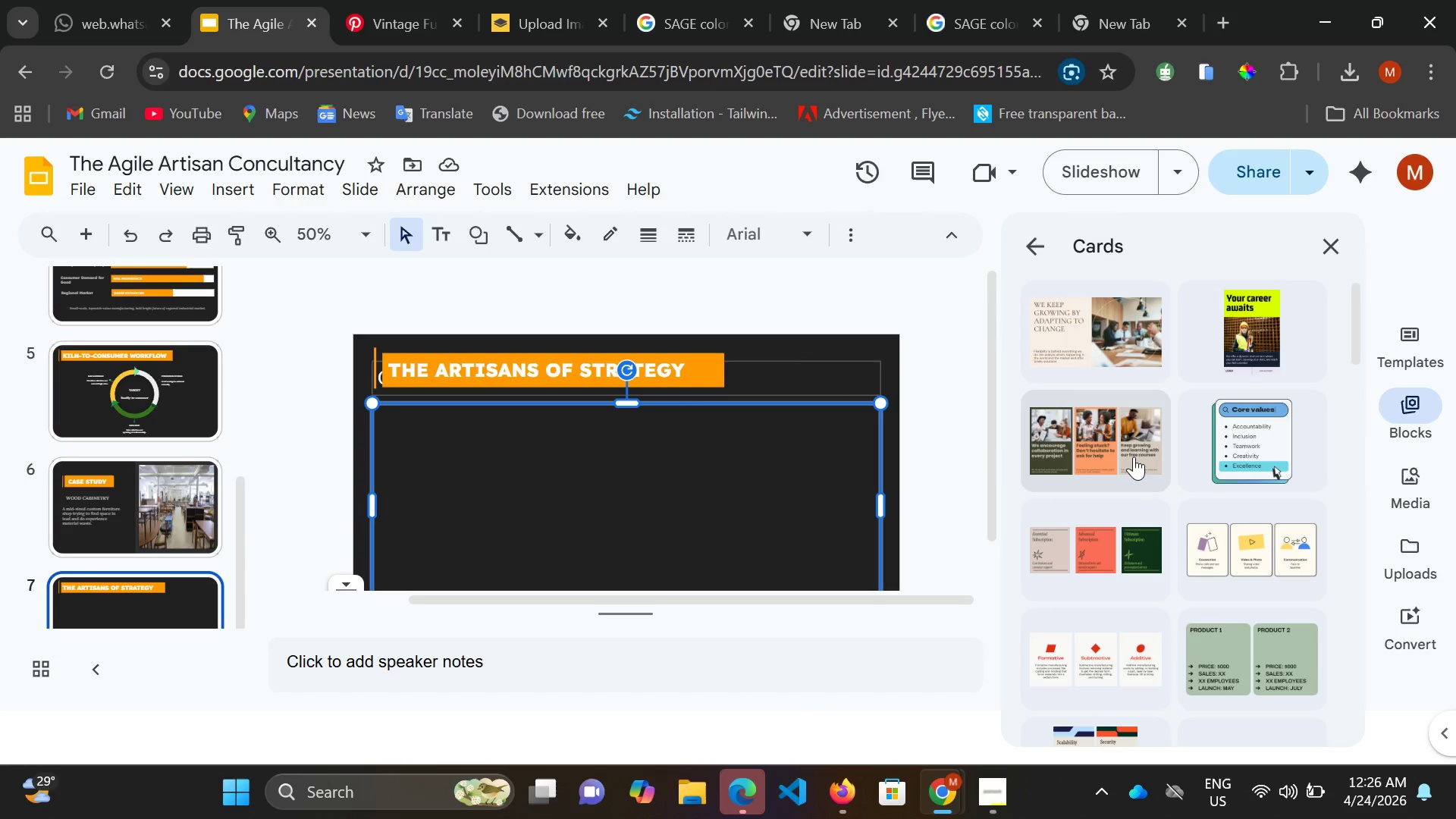 
wait(5.06)
 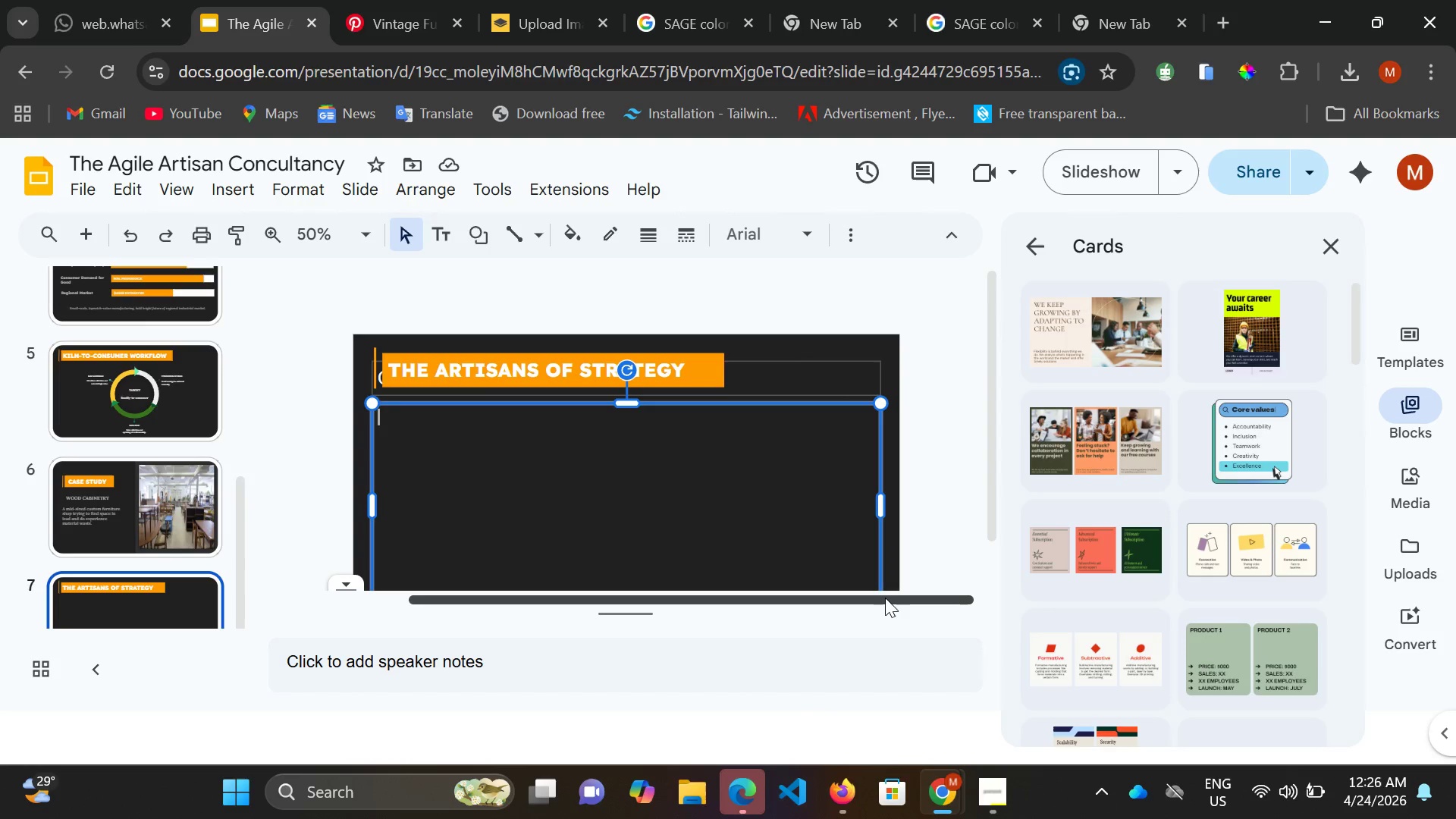 
scroll: coordinate [1187, 526], scroll_direction: down, amount: 7.0
 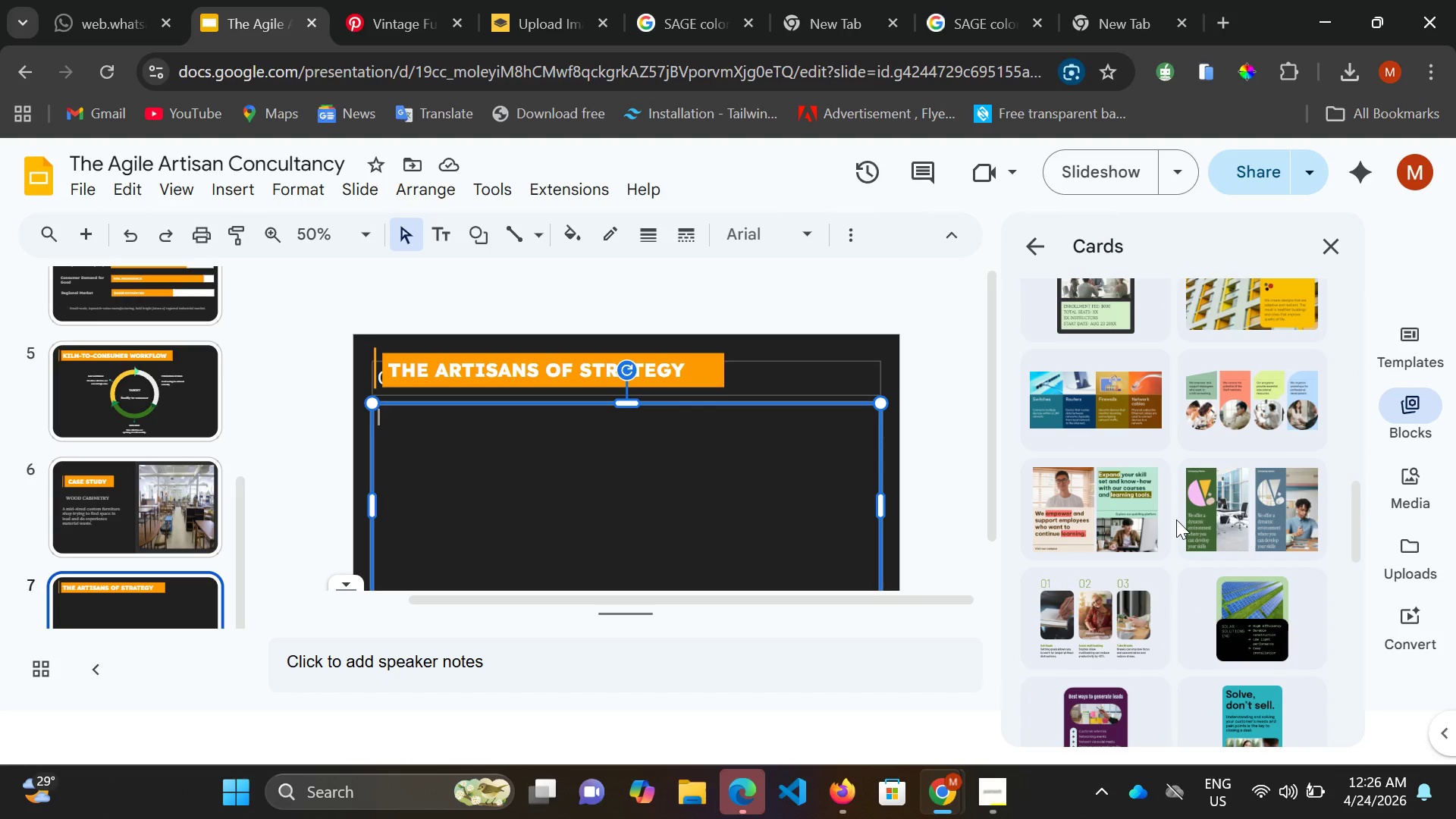 
wait(7.97)
 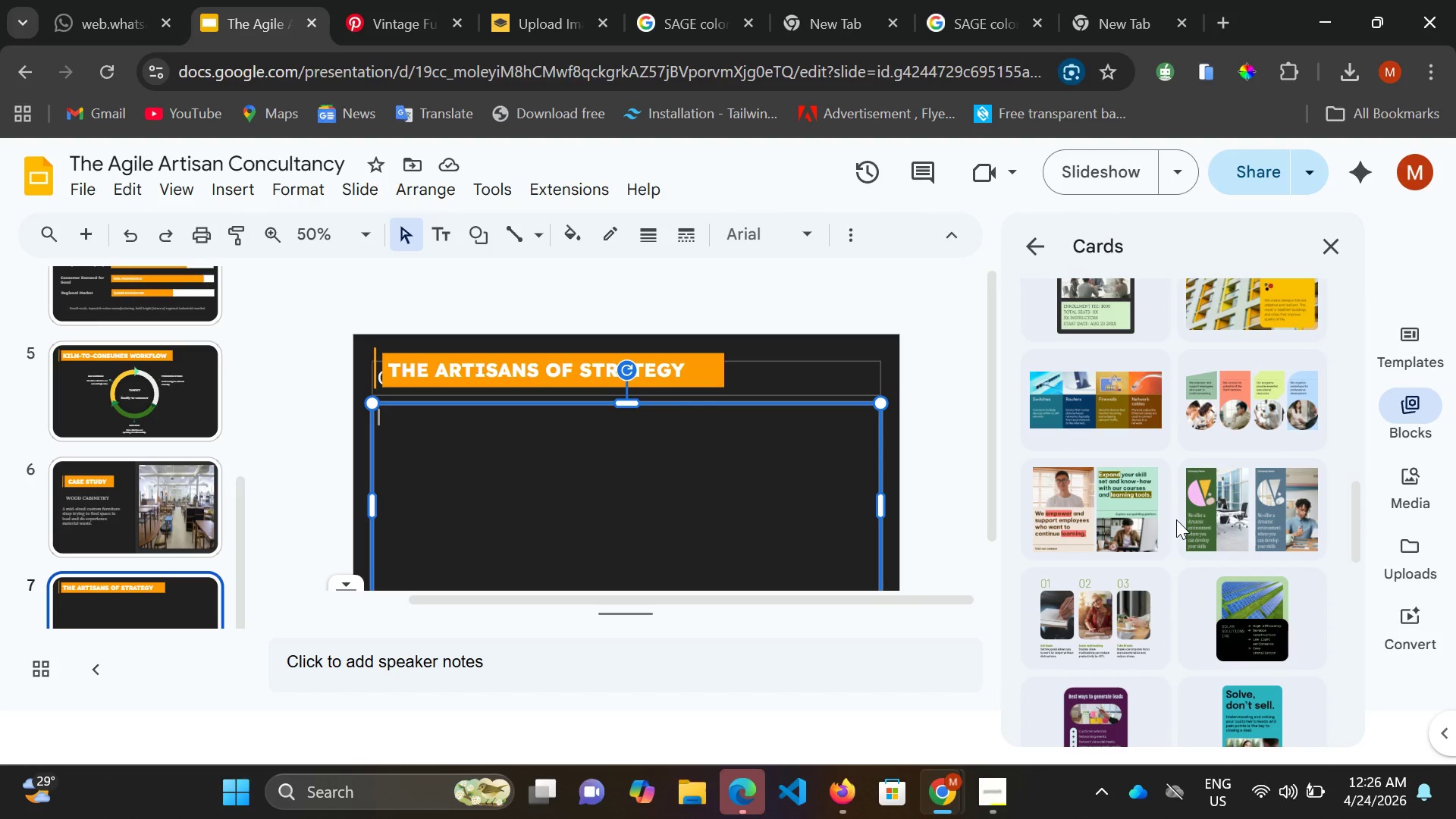 
scroll: coordinate [1097, 550], scroll_direction: down, amount: 8.0
 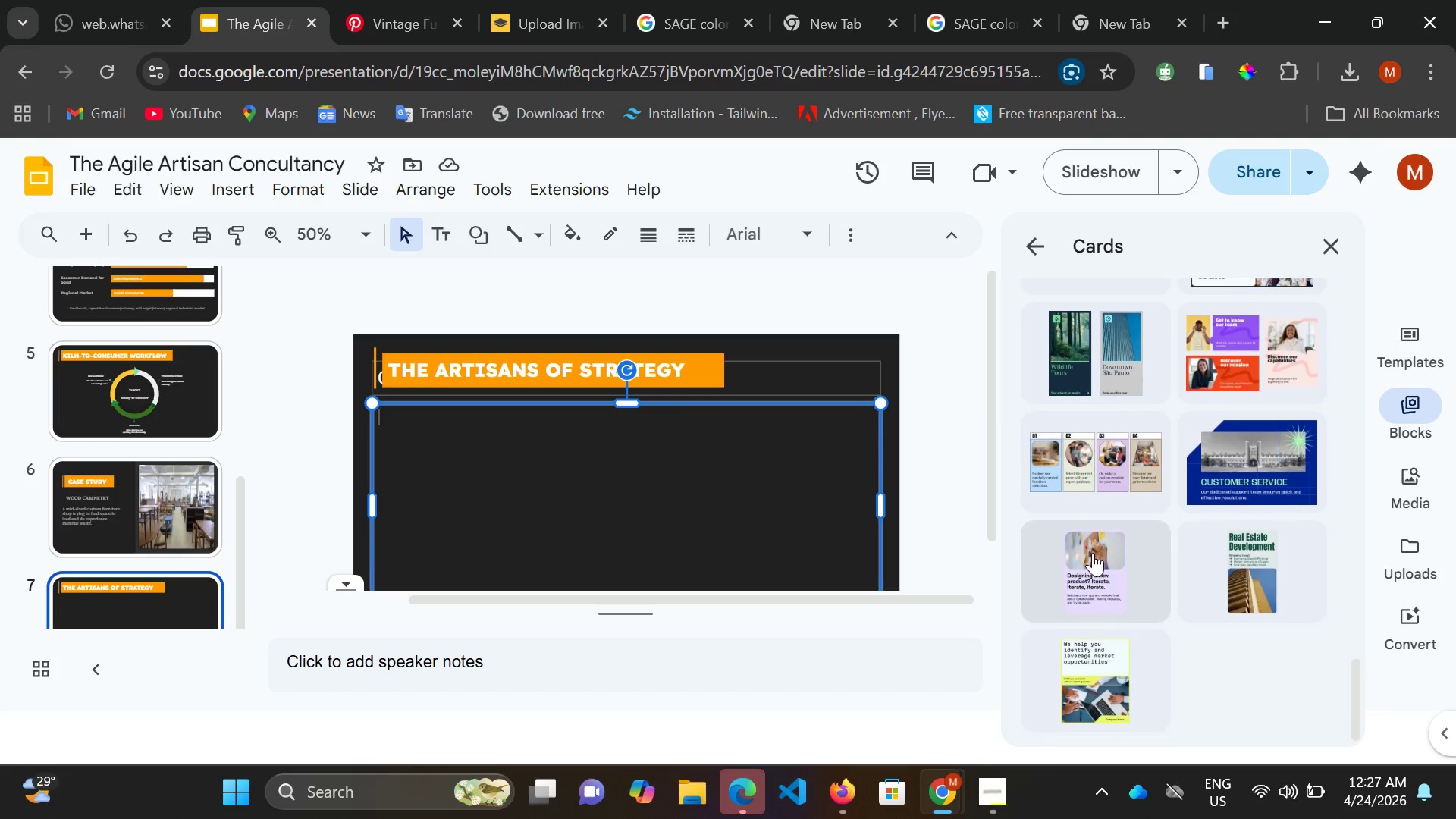 
scroll: coordinate [1093, 553], scroll_direction: down, amount: 3.0
 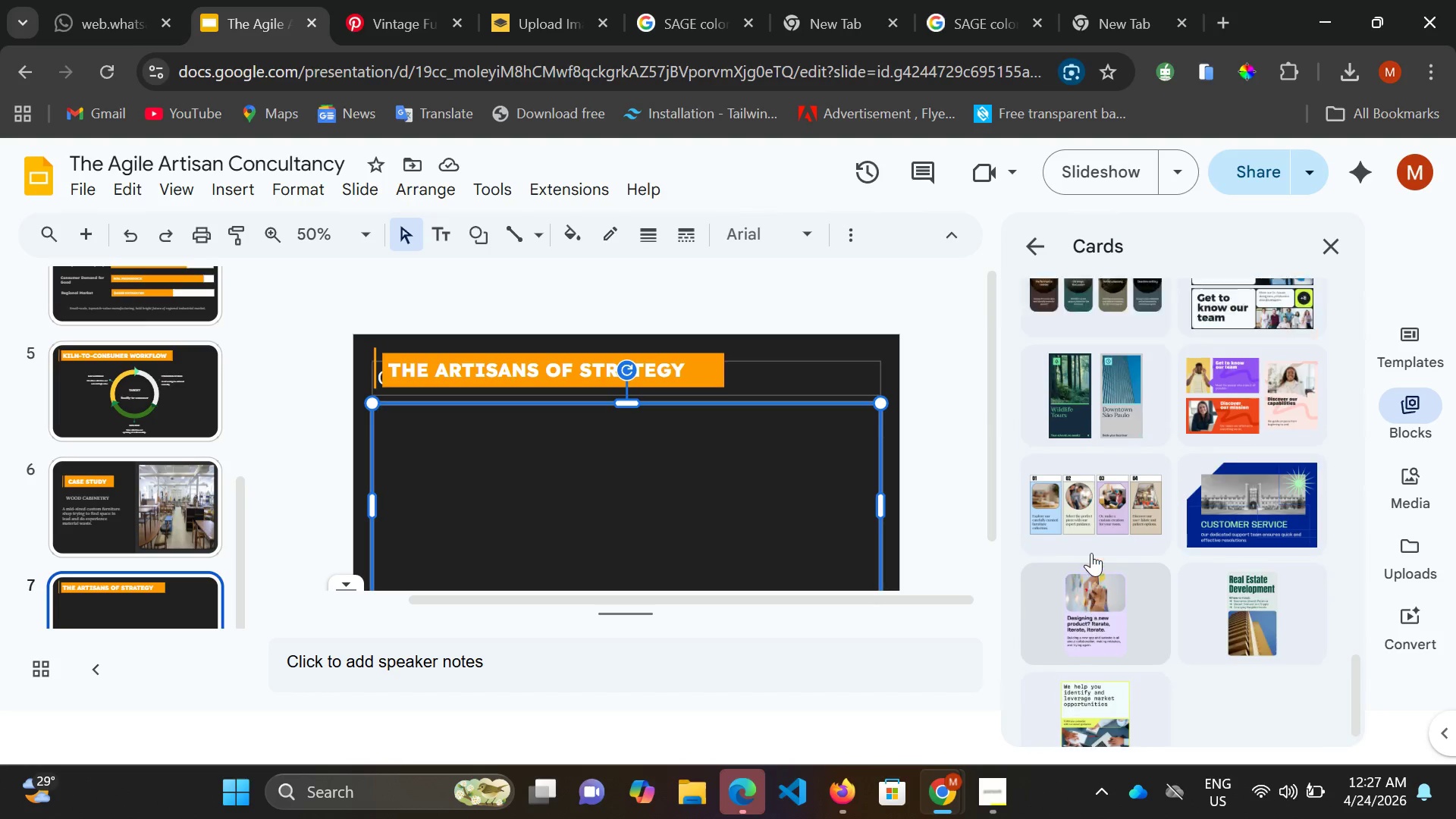 
scroll: coordinate [1091, 553], scroll_direction: up, amount: 1.0
 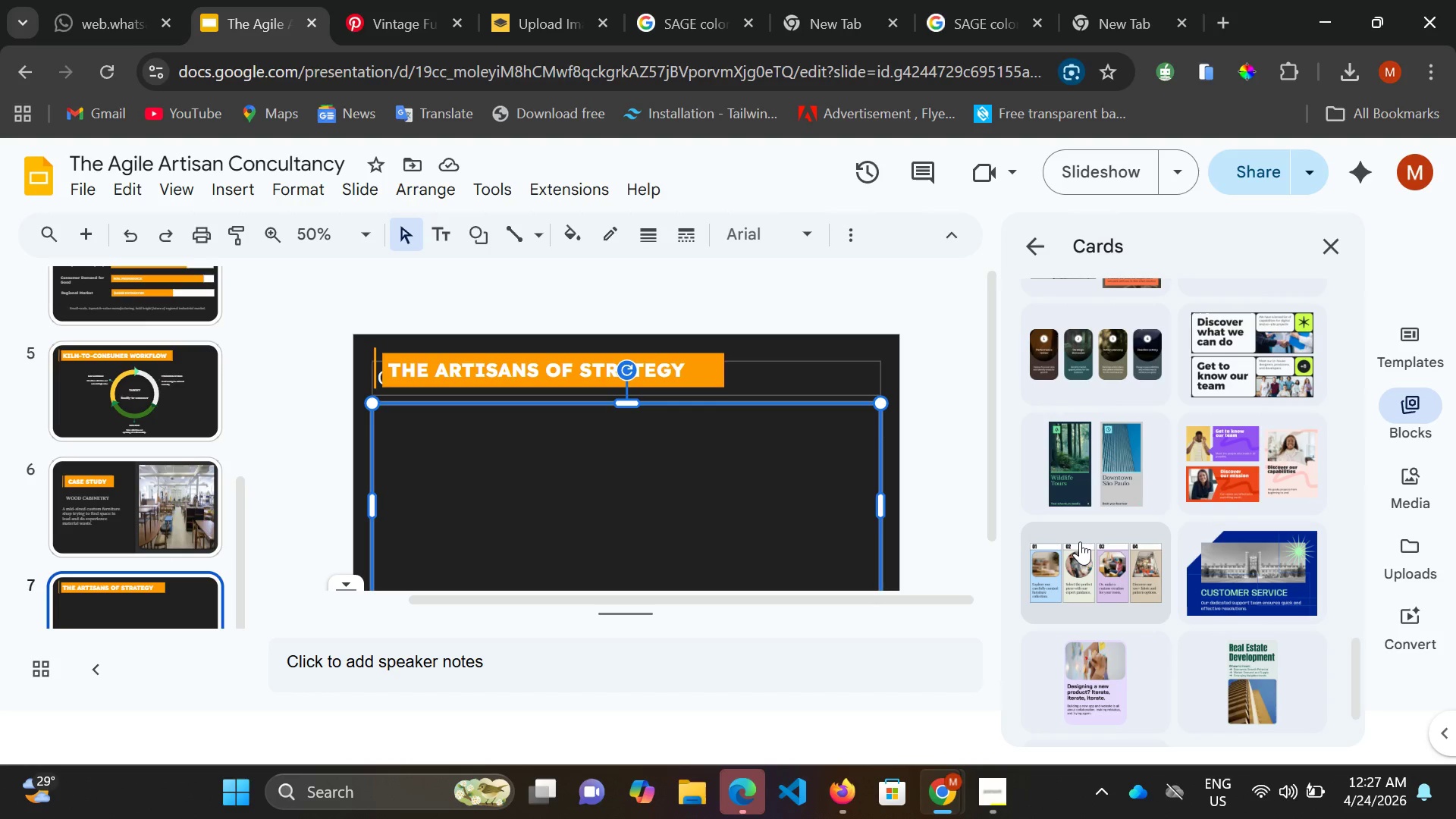 
wait(27.61)
 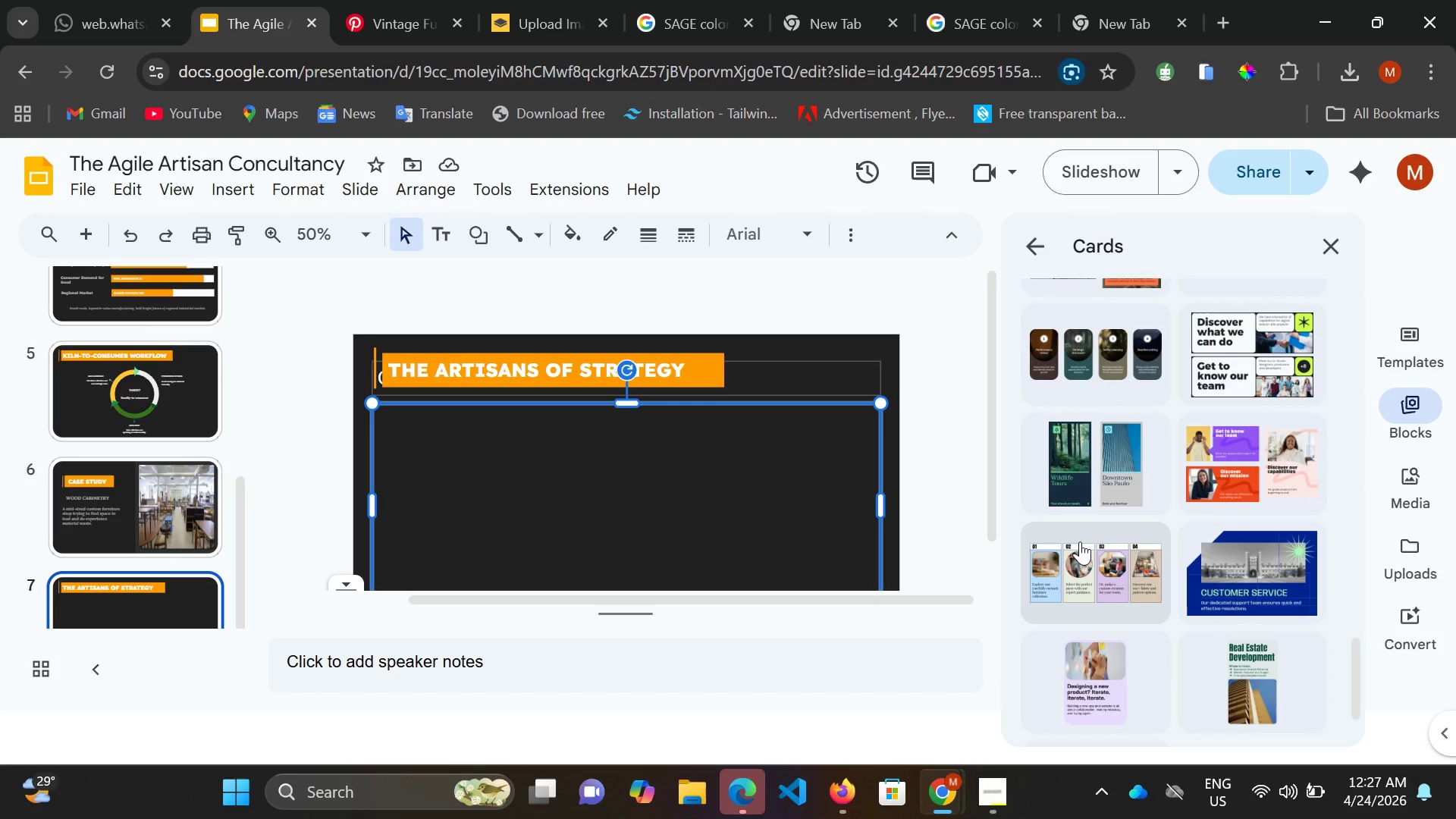 
left_click([1086, 580])
 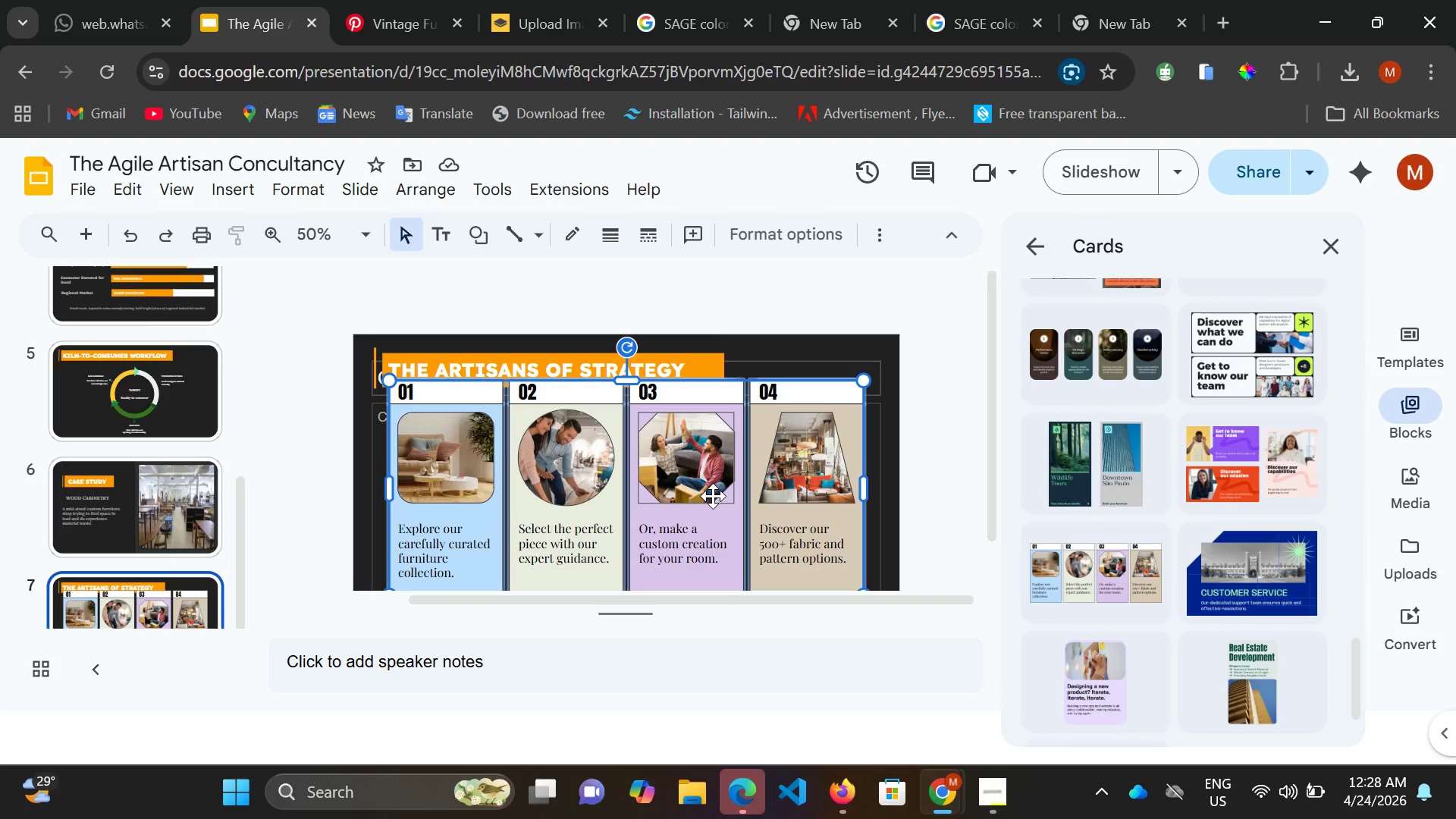 
wait(25.36)
 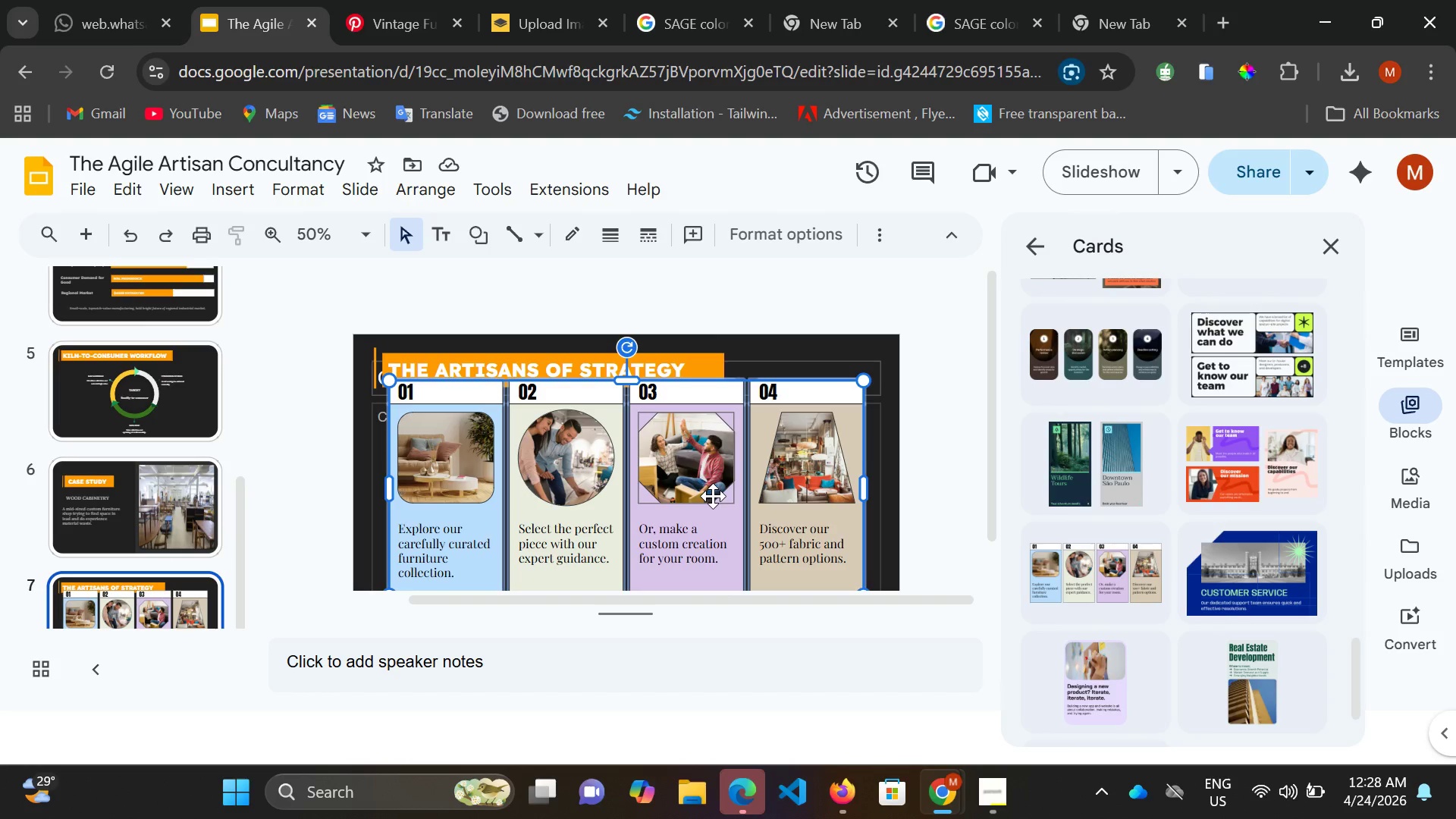 
scroll: coordinate [453, 532], scroll_direction: down, amount: 1.0
 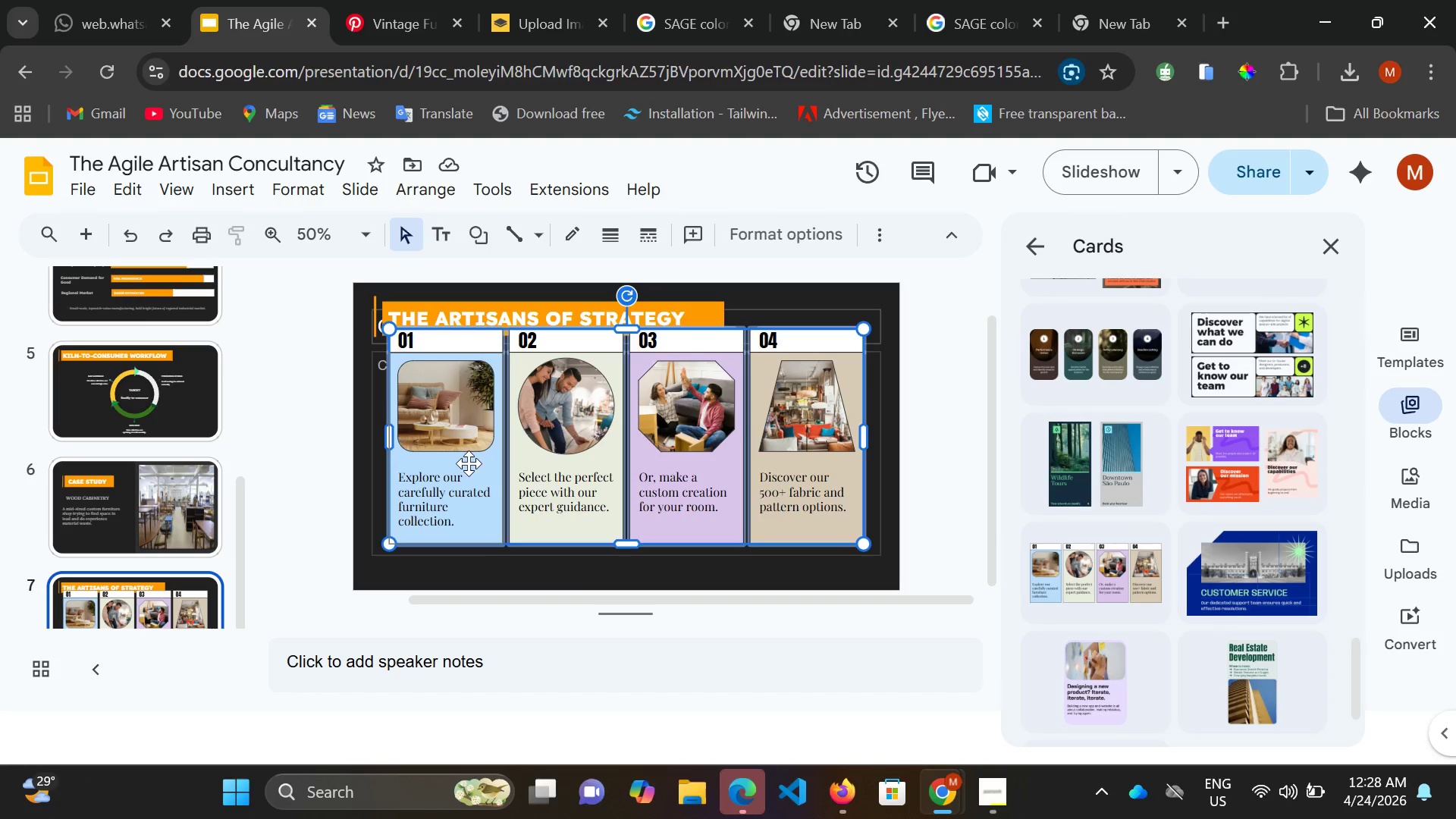 
wait(8.04)
 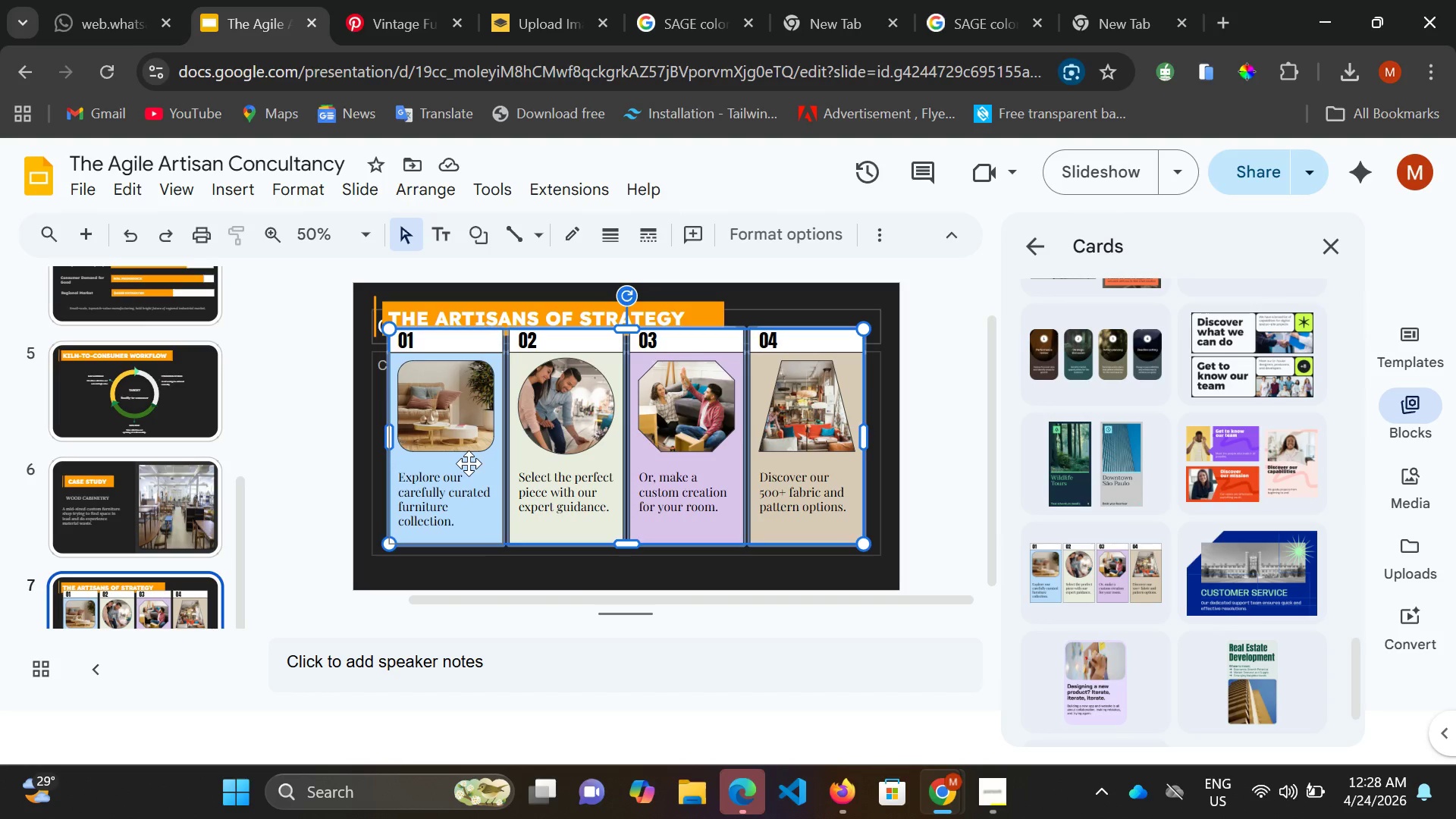 
left_click([756, 365])
 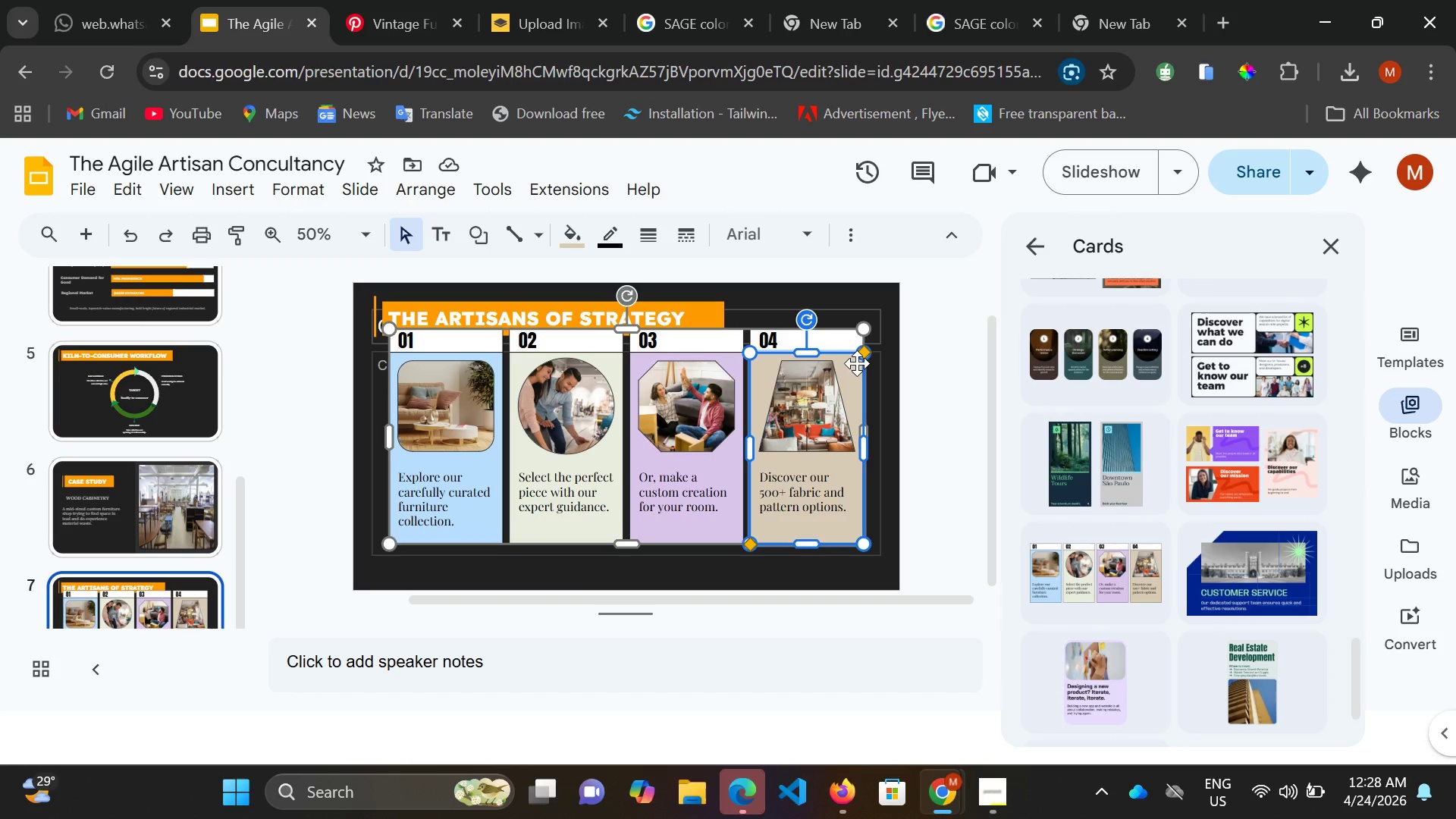 
left_click([855, 363])
 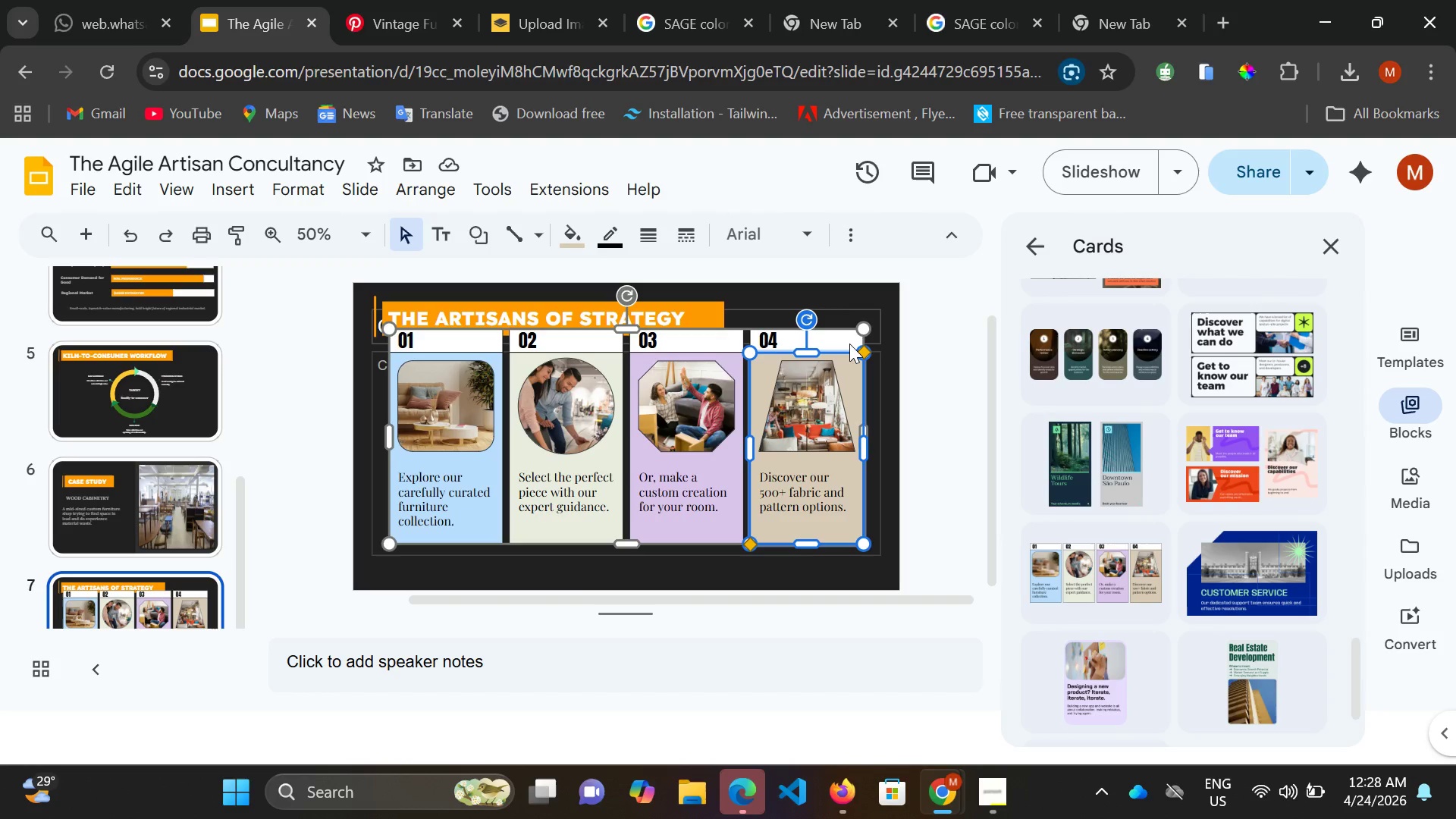 
hold_key(key=ShiftLeft, duration=0.41)
 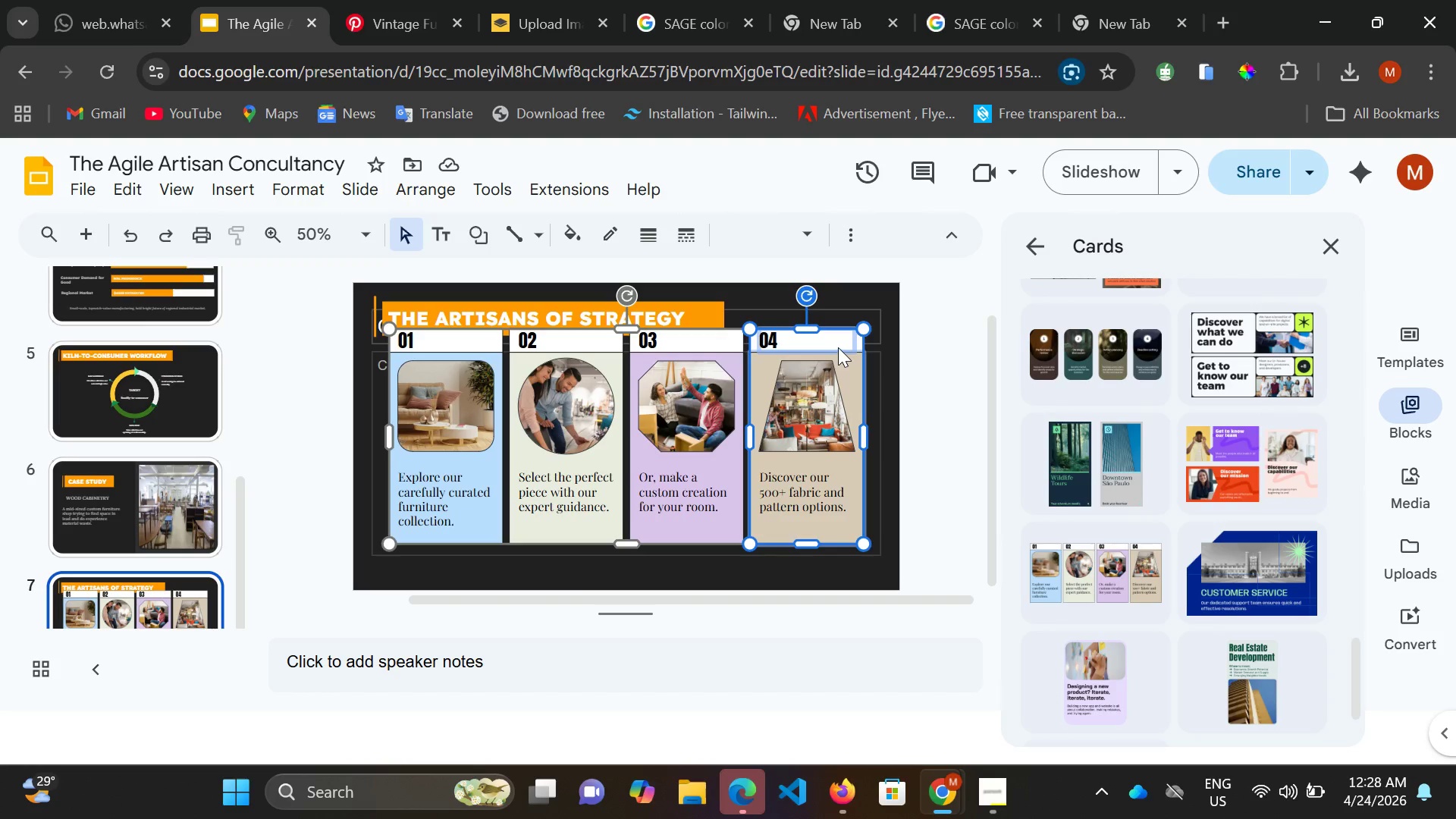 
key(Delete)
 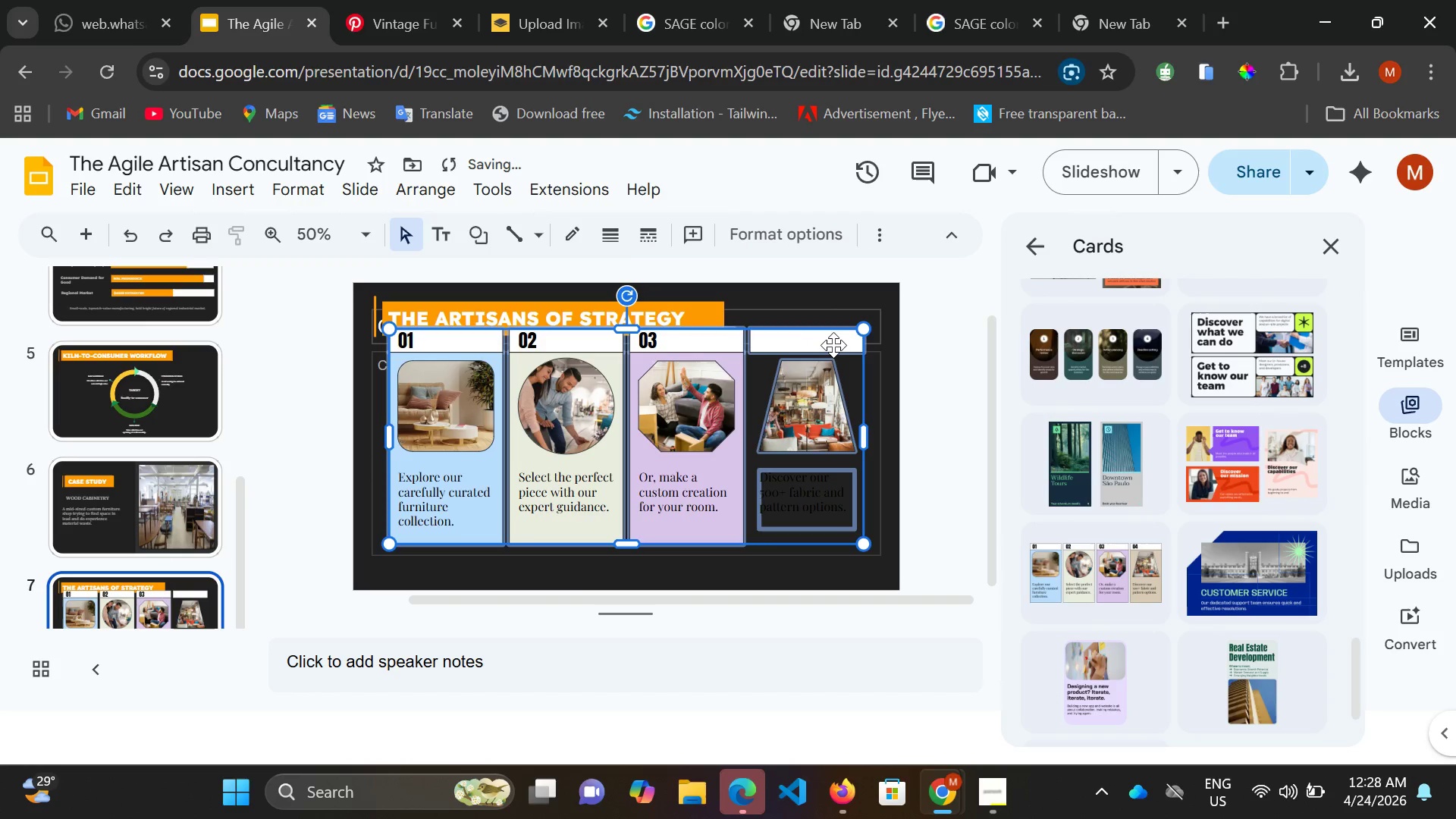 
left_click([833, 345])
 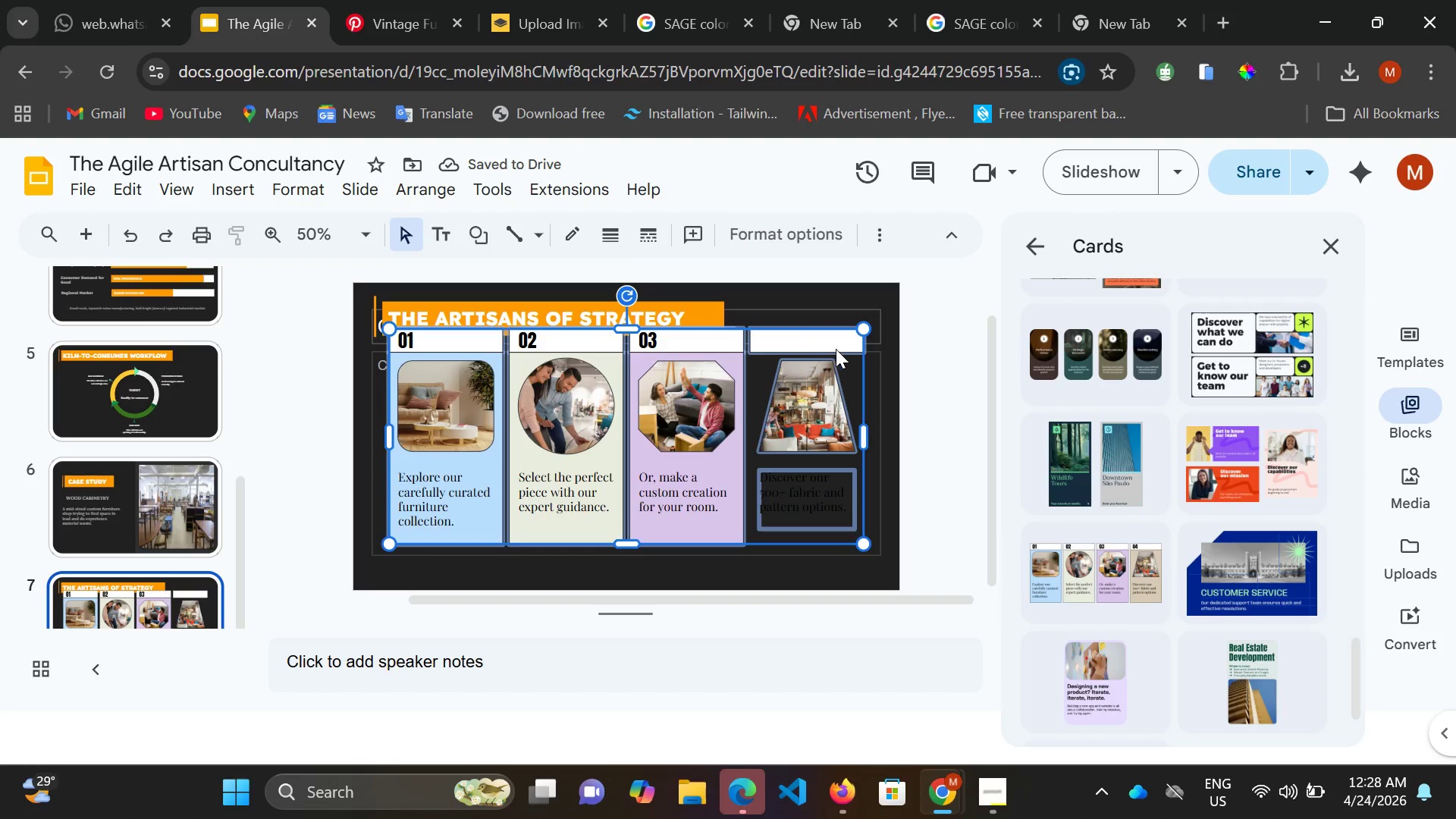 
key(Delete)
 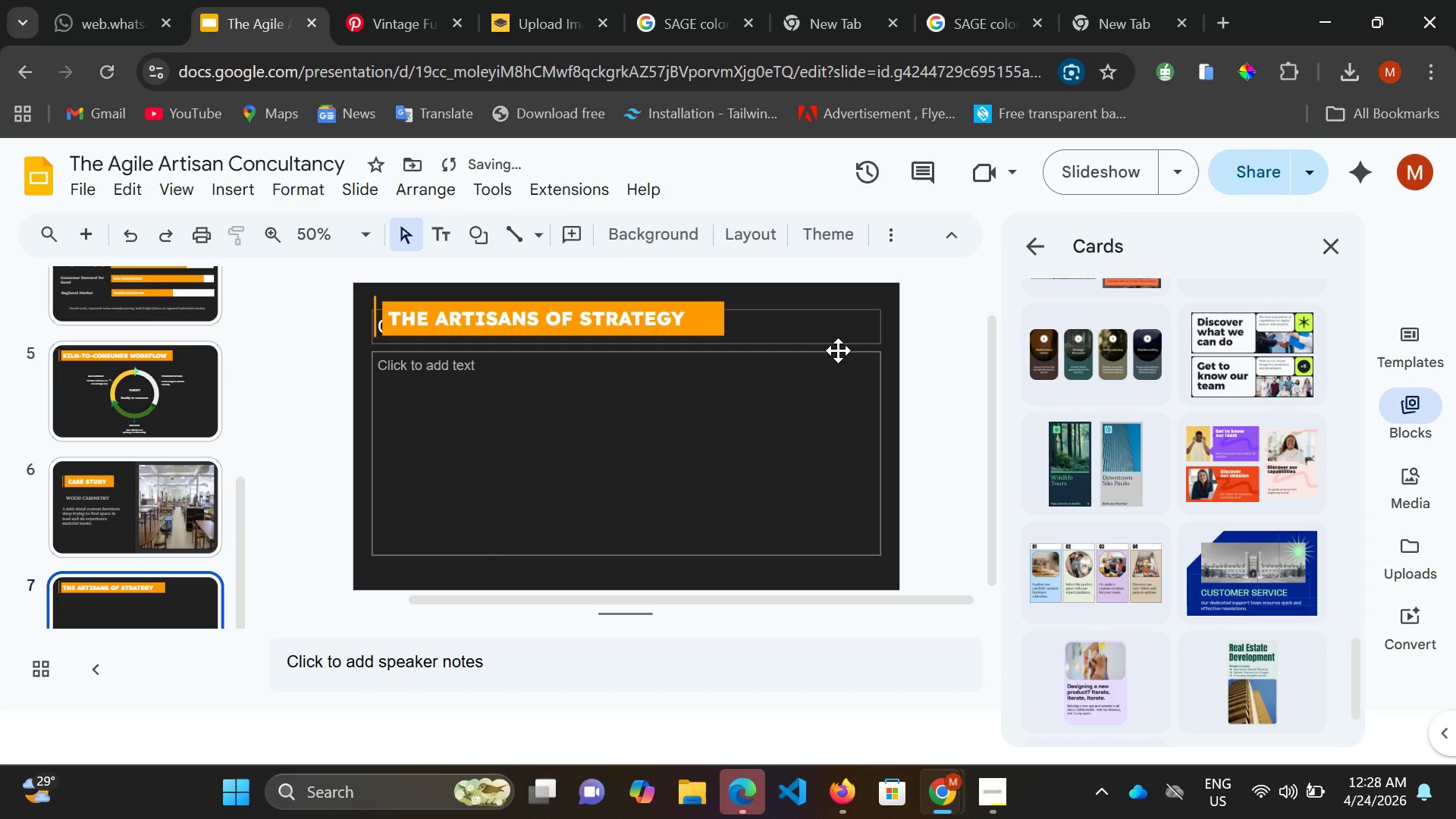 
key(Control+A)
 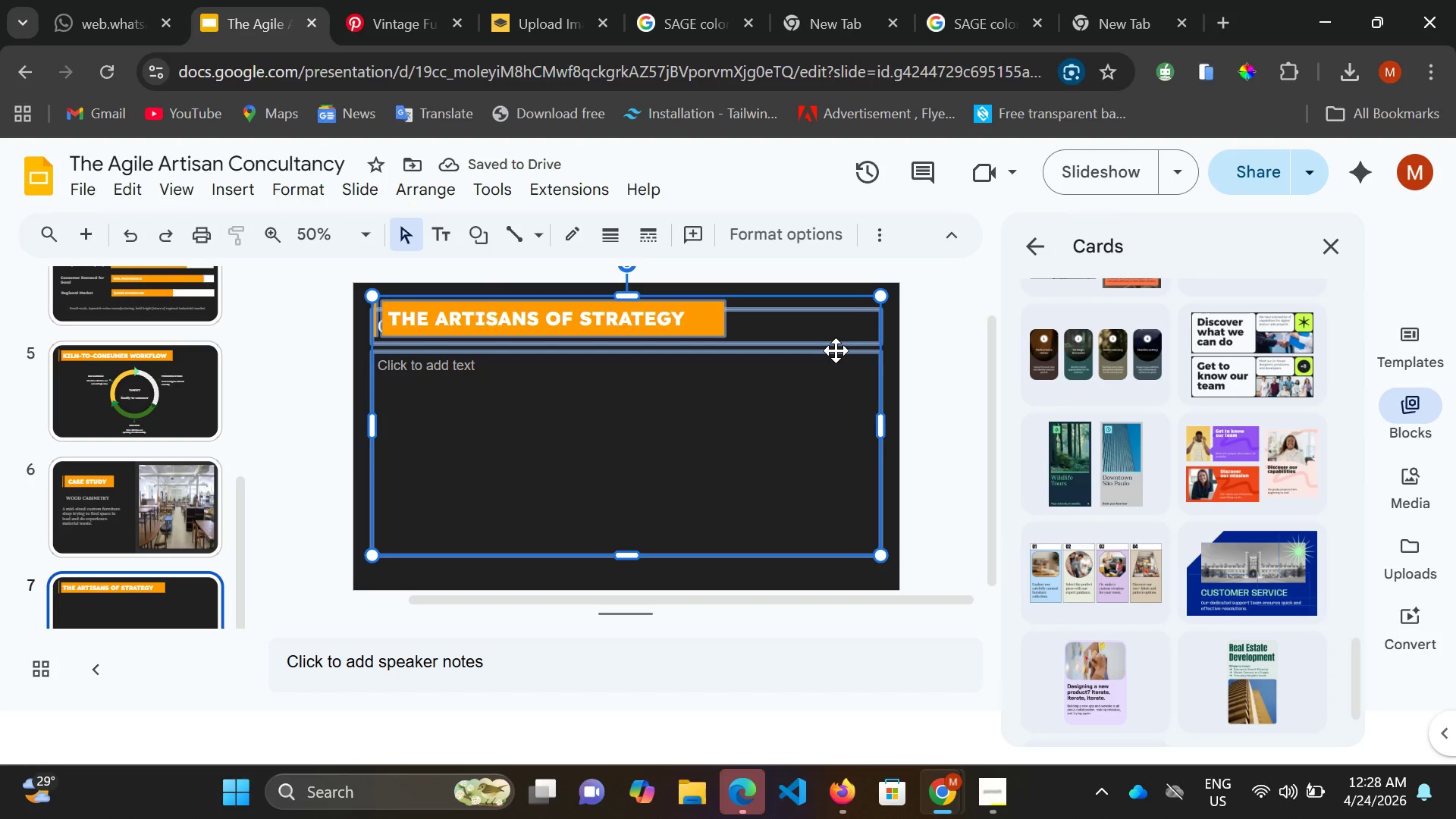 
key(Control+Z)
 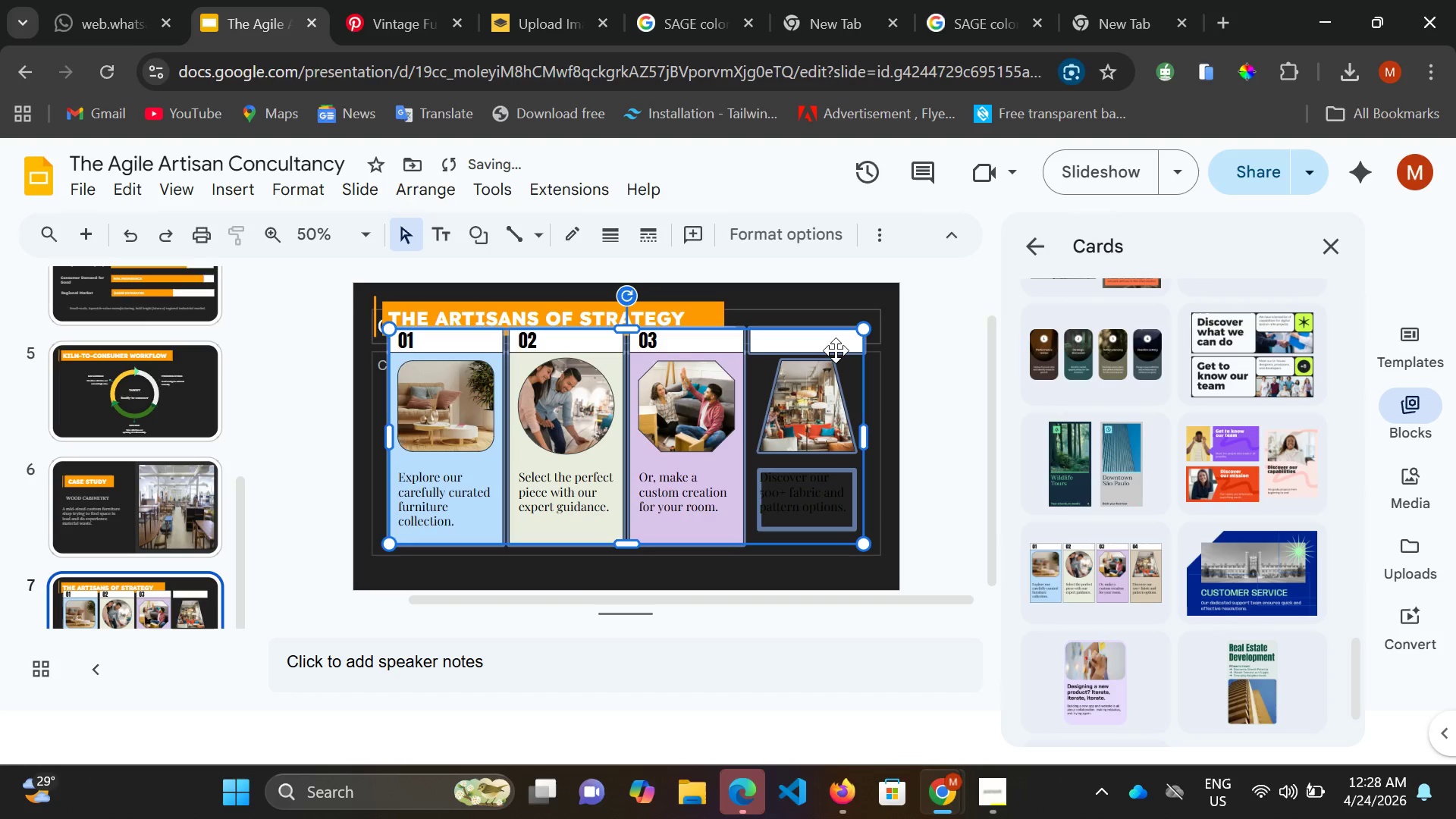 
left_click([836, 350])
 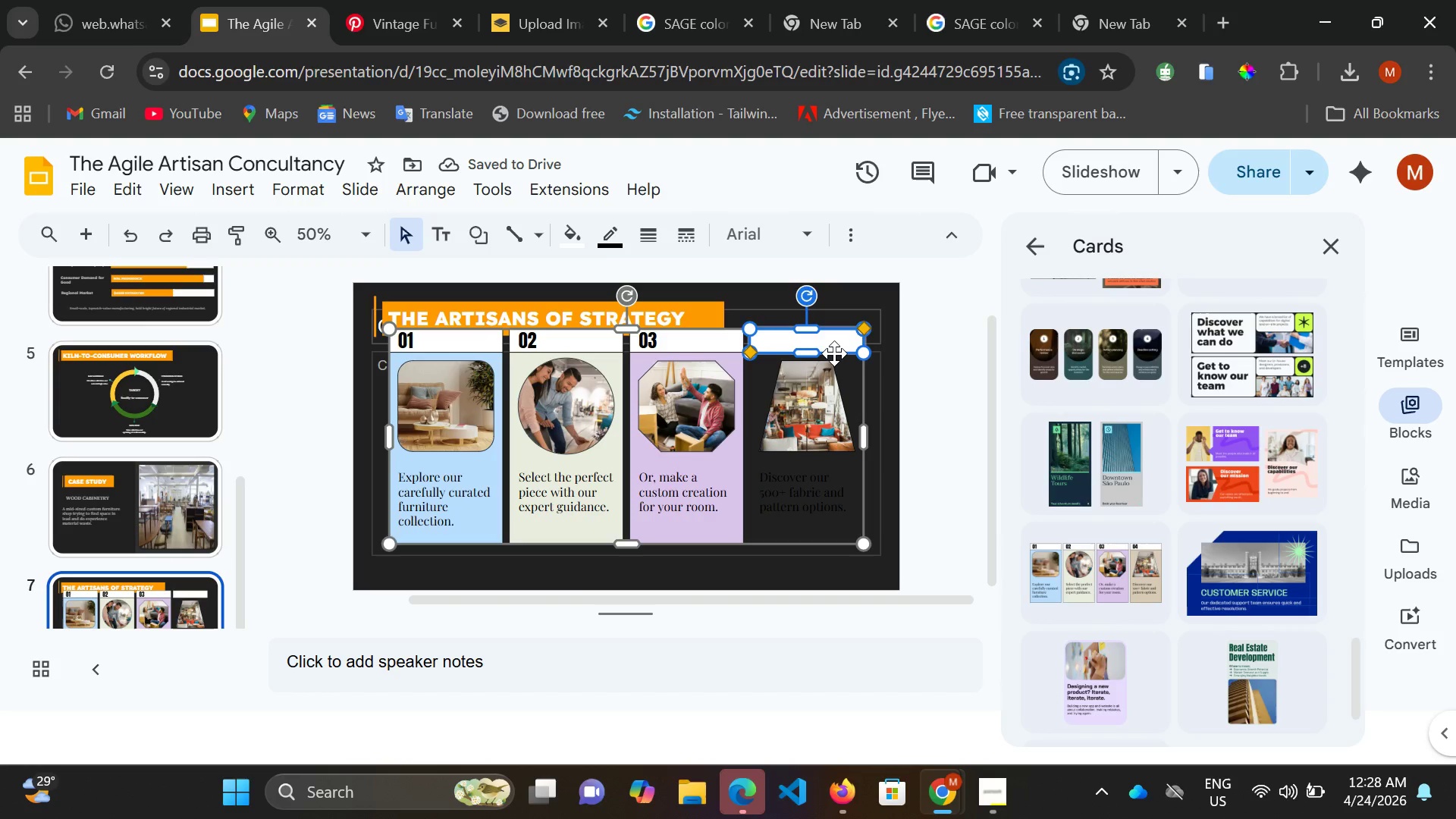 
key(Delete)
 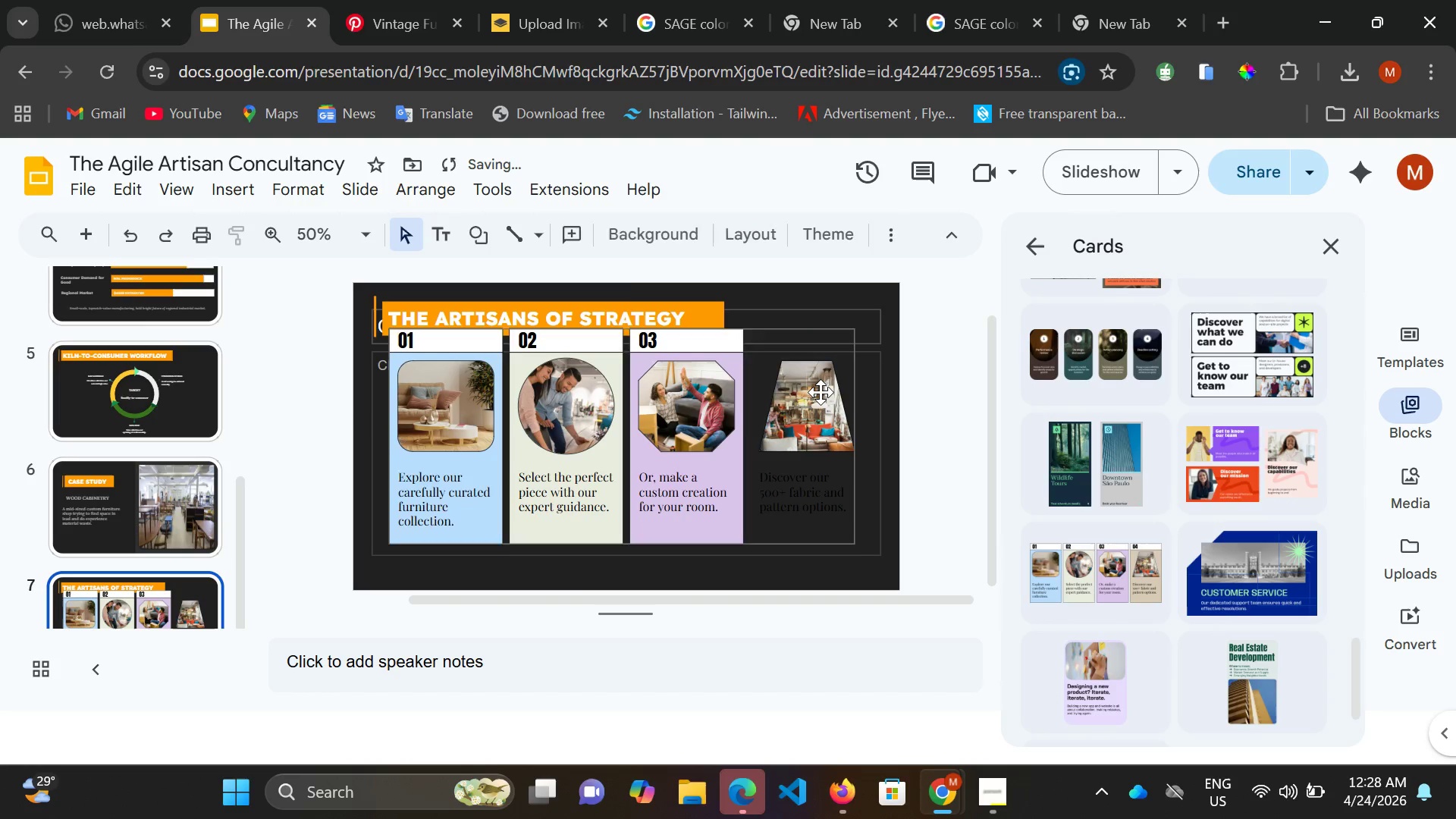 
left_click([821, 392])
 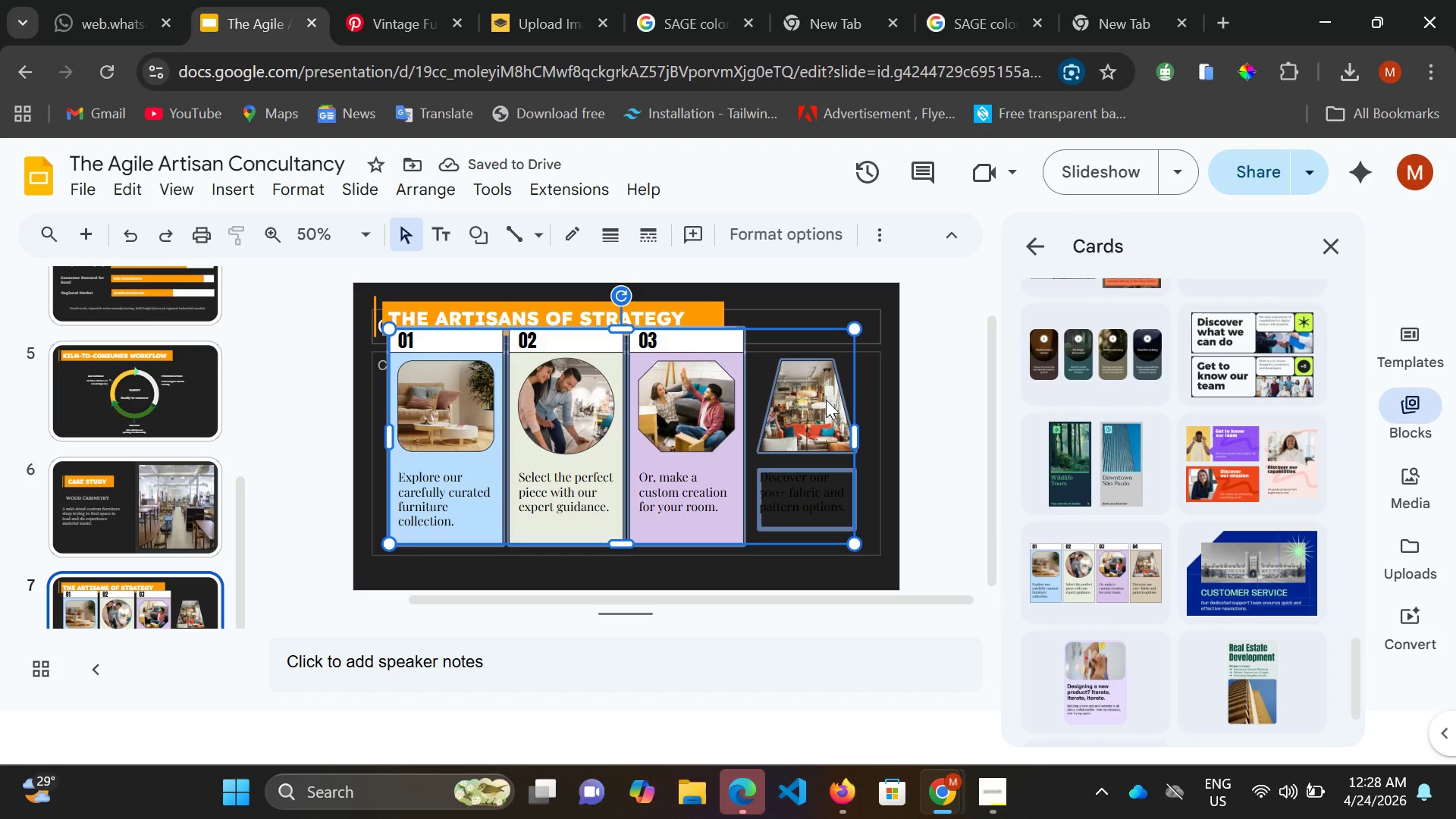 
left_click([826, 400])
 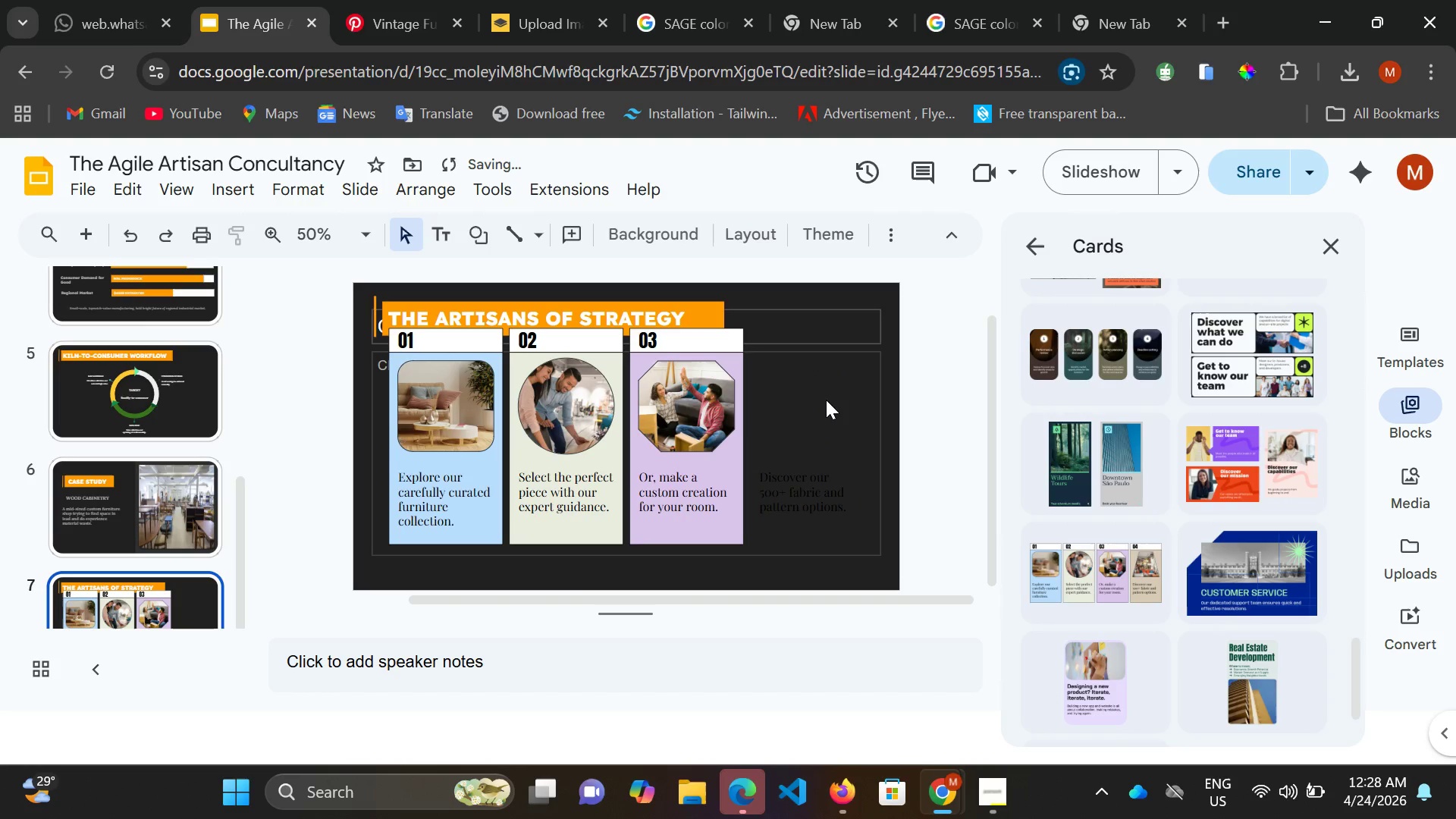 
key(Delete)
 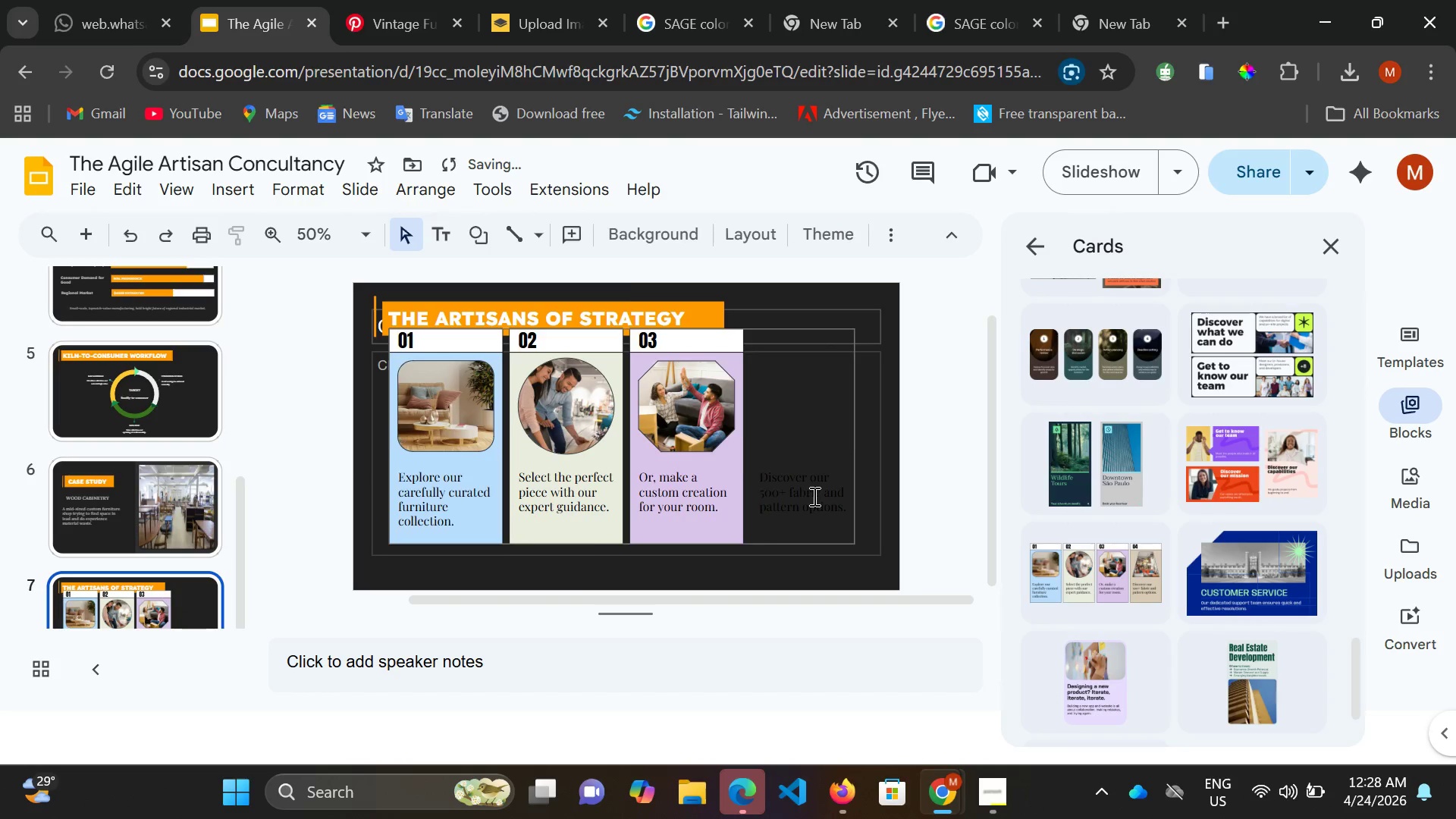 
left_click([813, 496])
 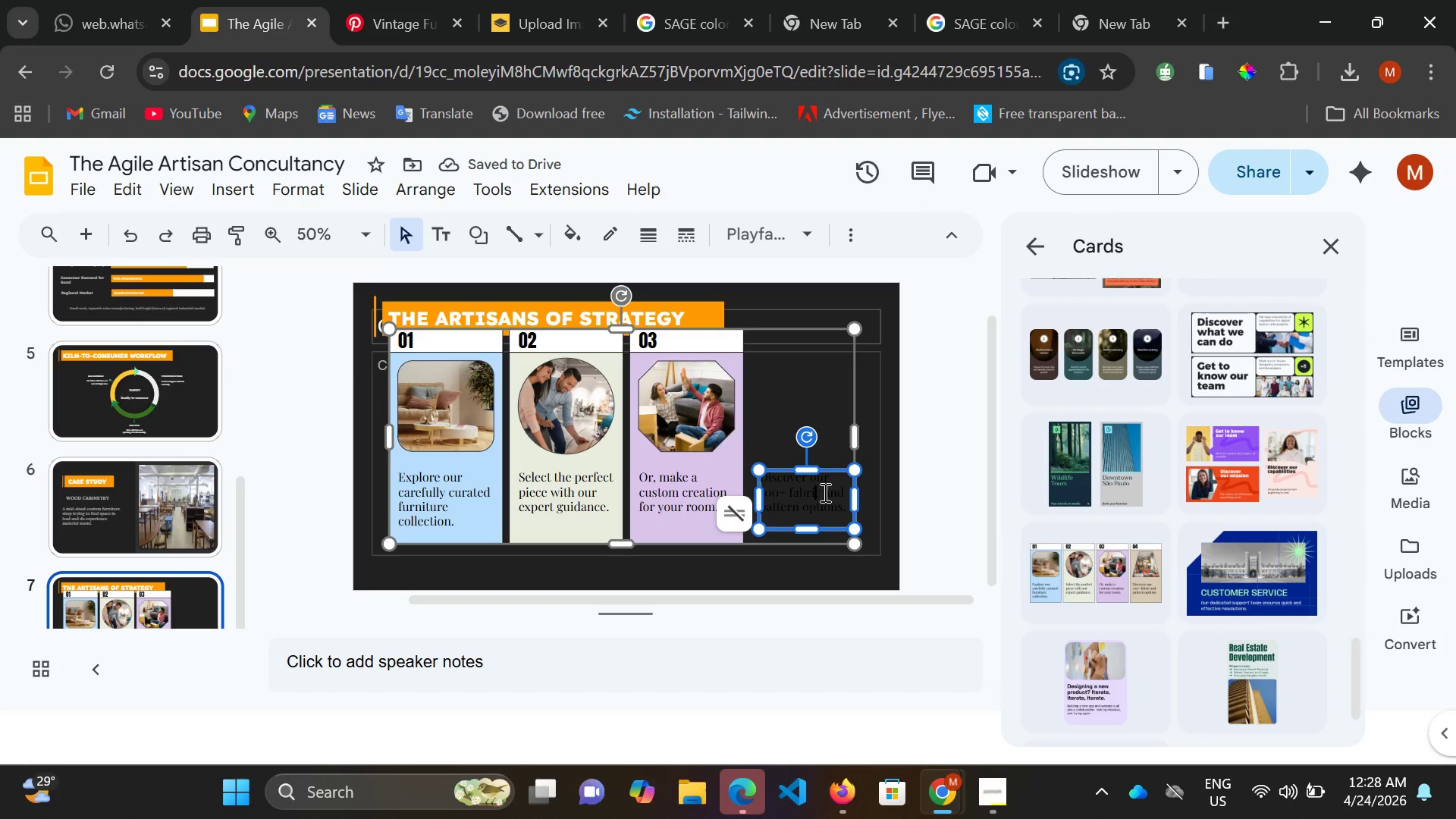 
key(Delete)
 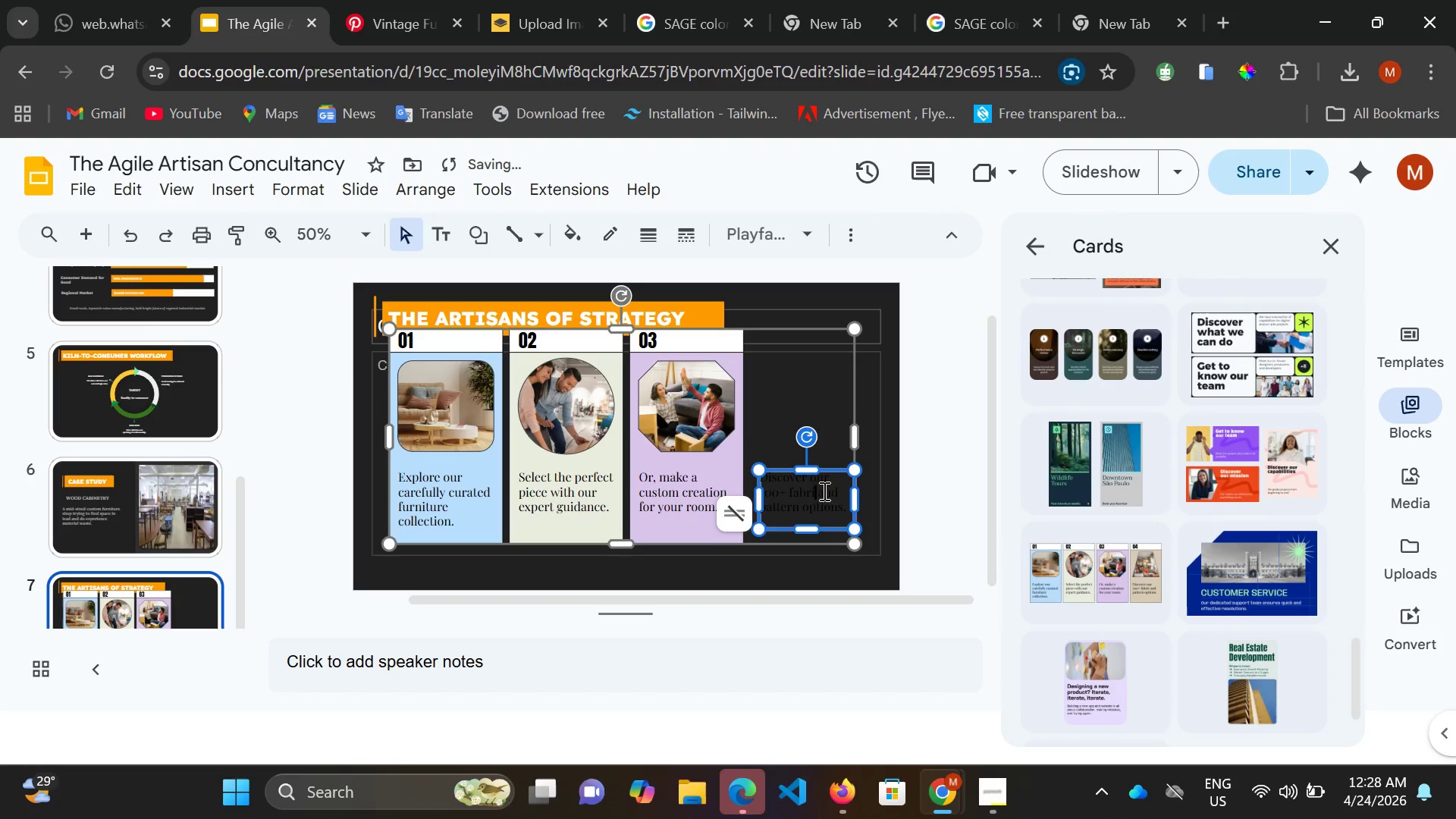 
key(Delete)
 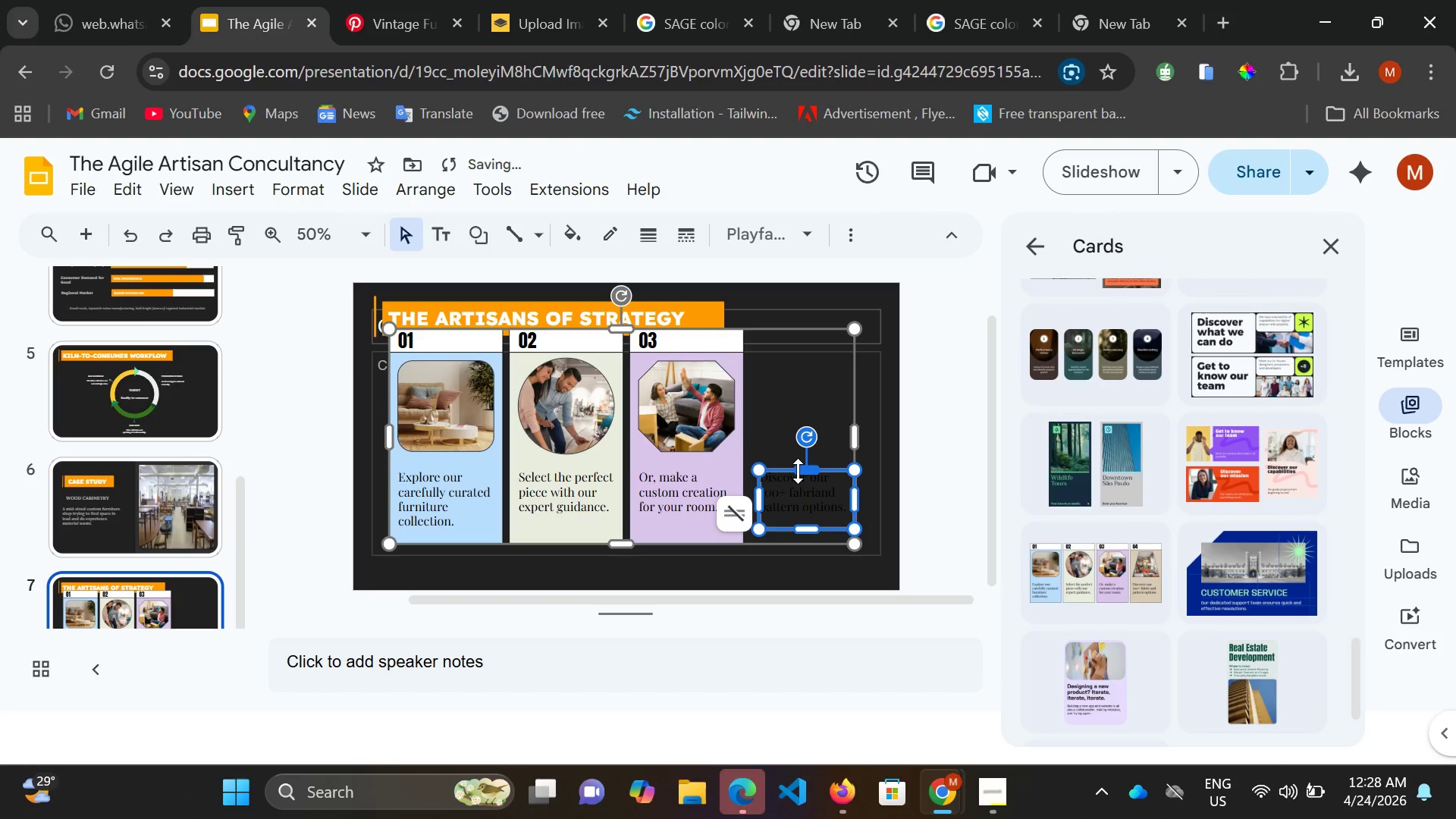 
left_click([798, 471])
 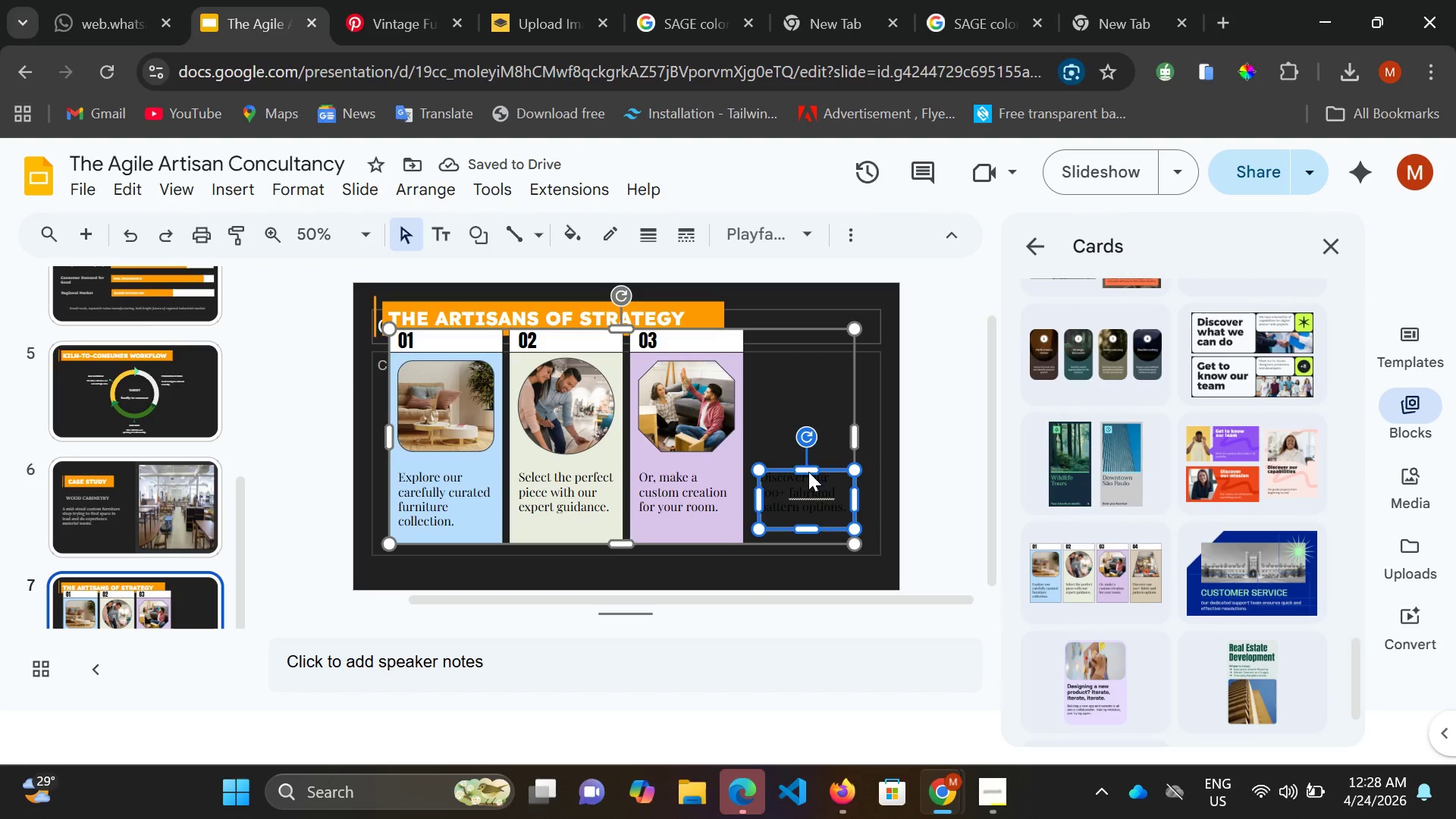 
key(Delete)
 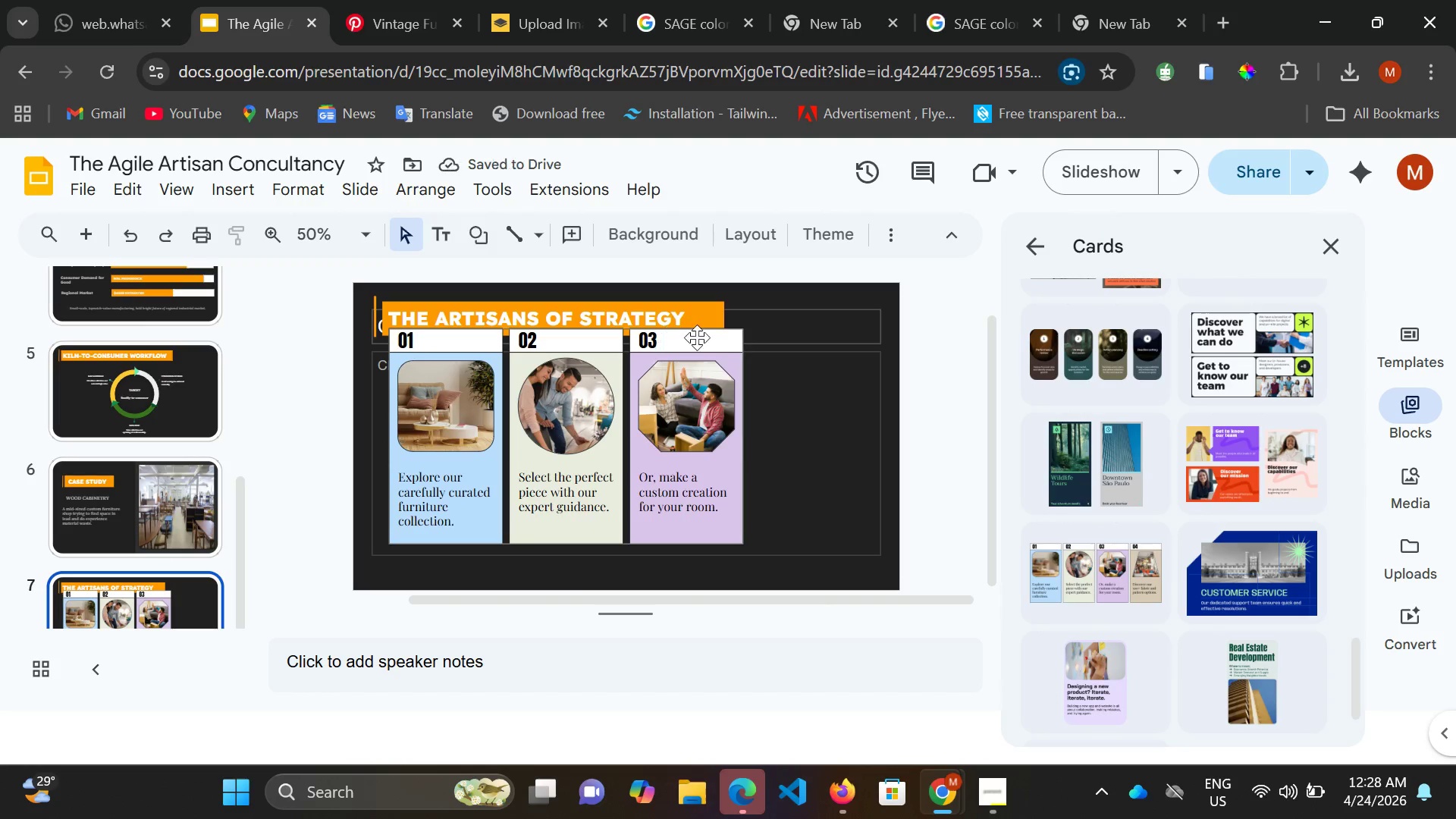 
double_click([720, 363])
 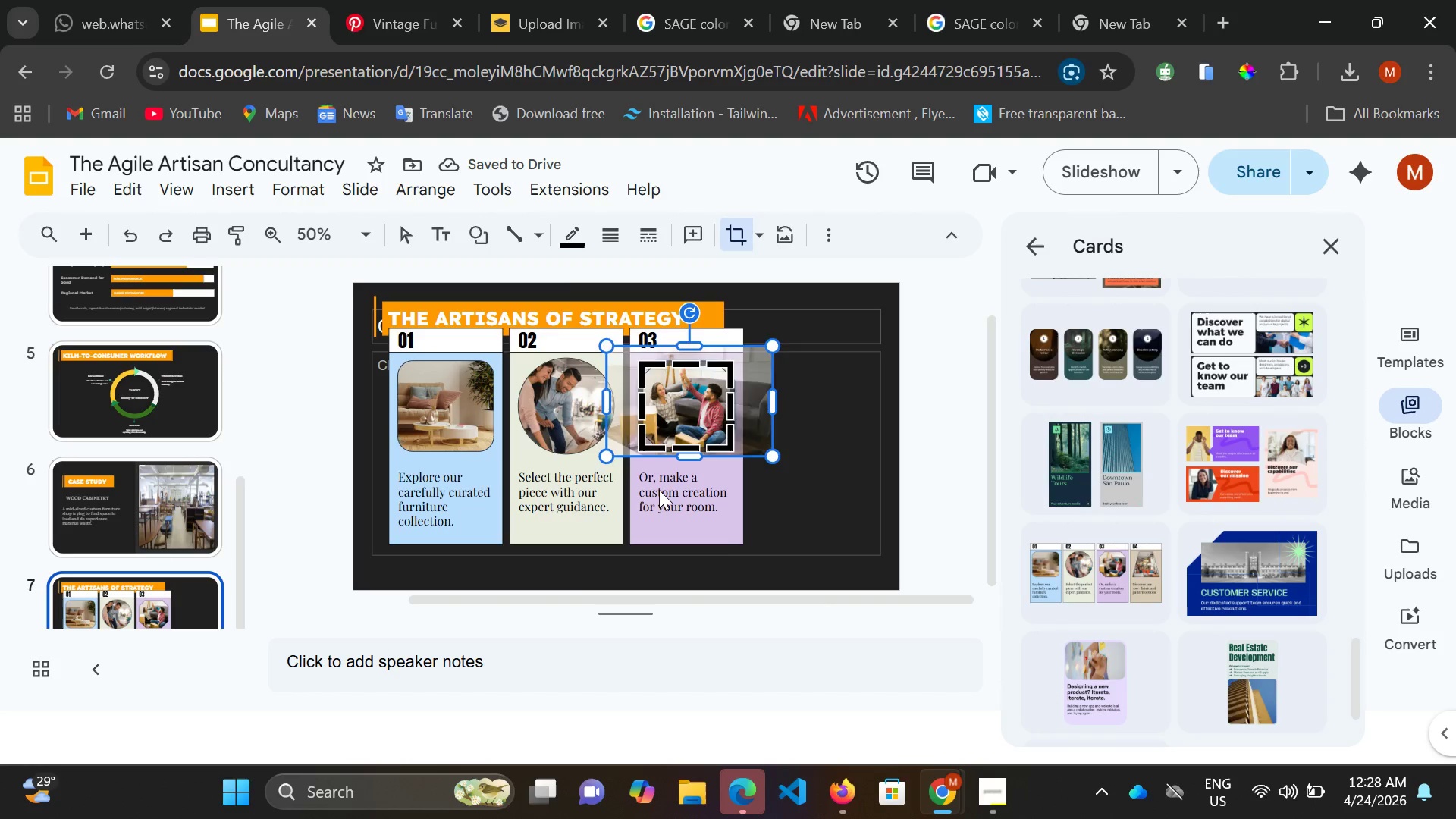 
left_click([659, 490])
 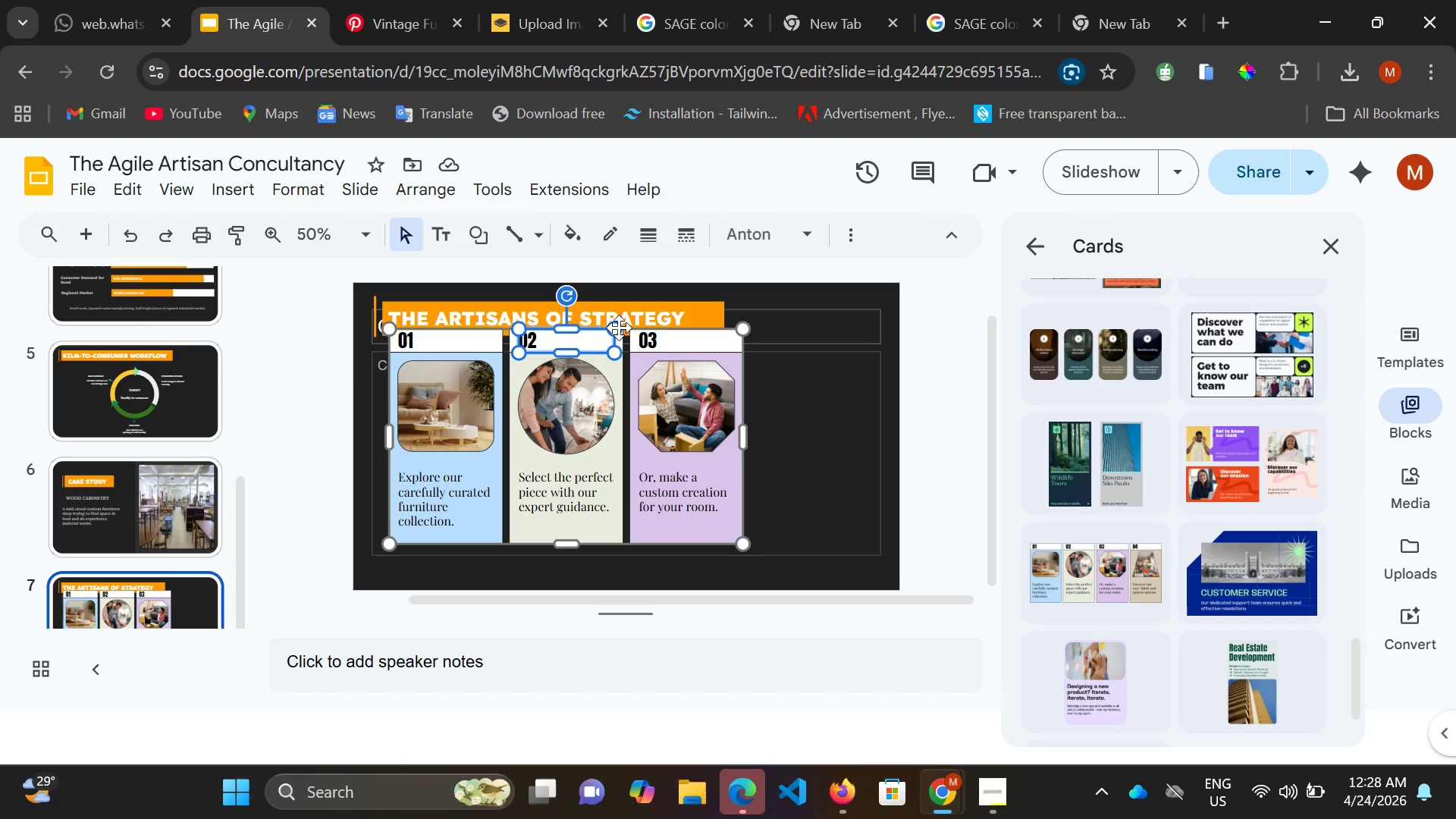 
left_click([619, 328])
 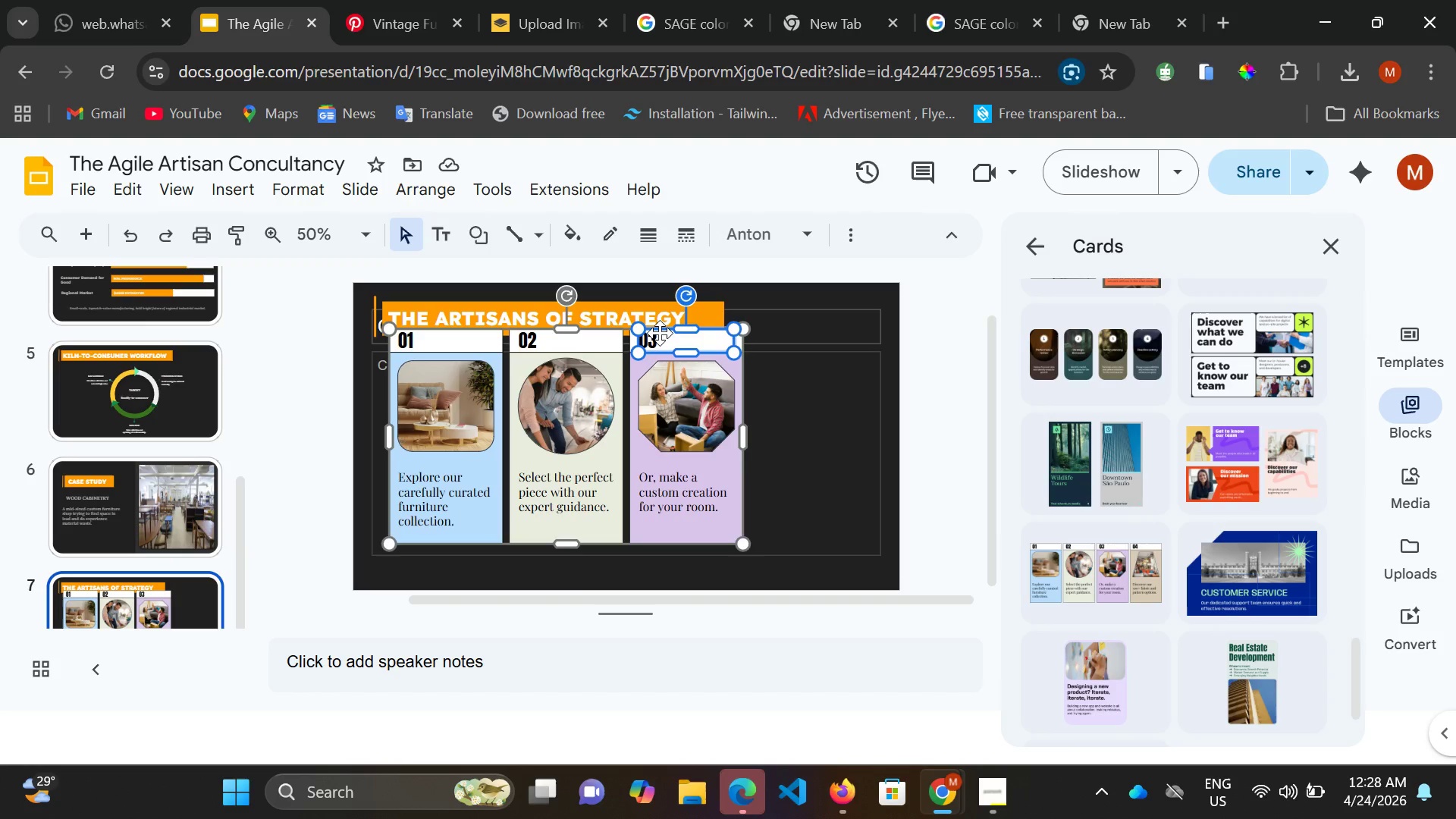 
left_click([660, 333])
 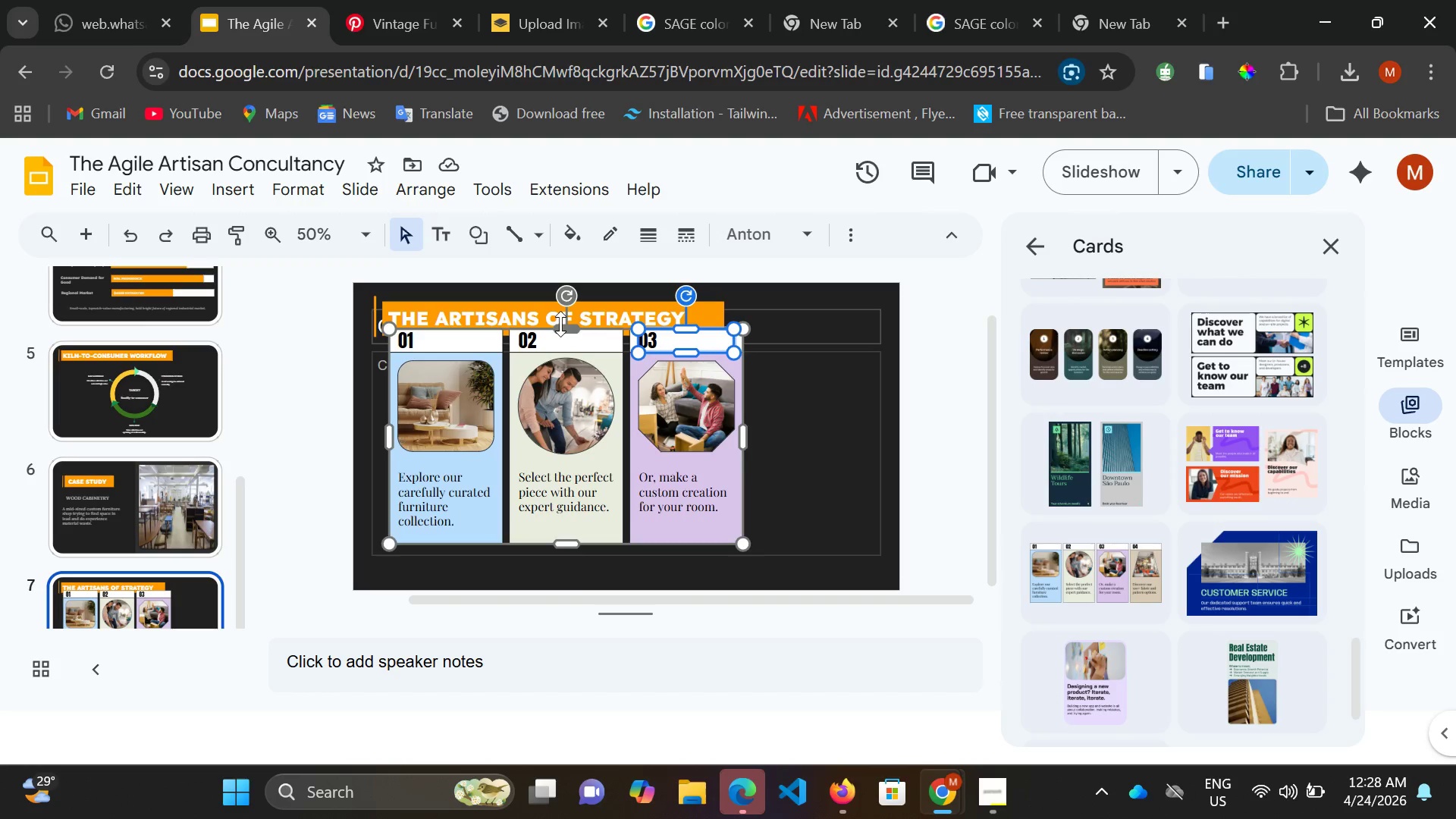 
left_click([560, 324])
 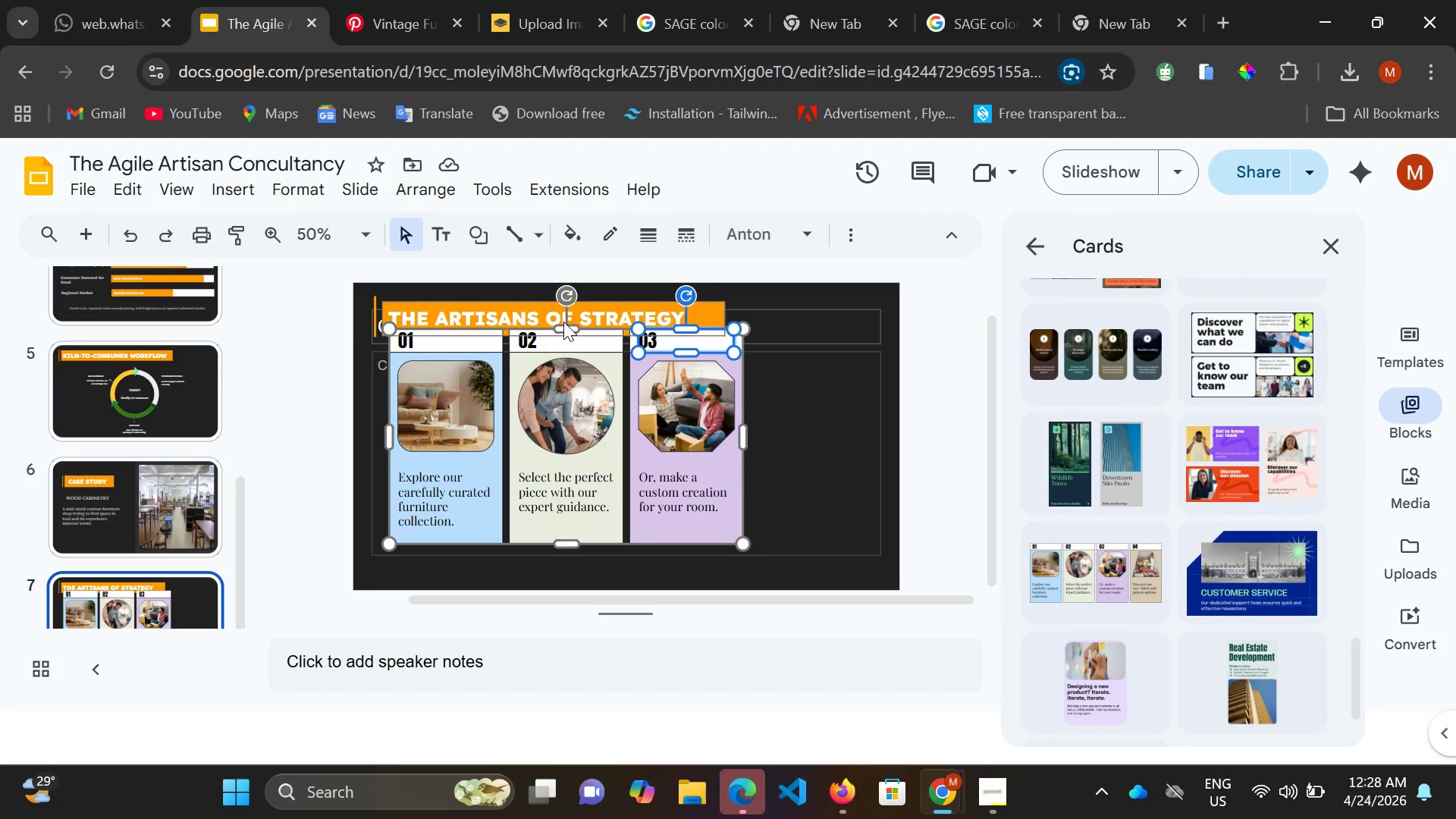 
left_click([563, 322])
 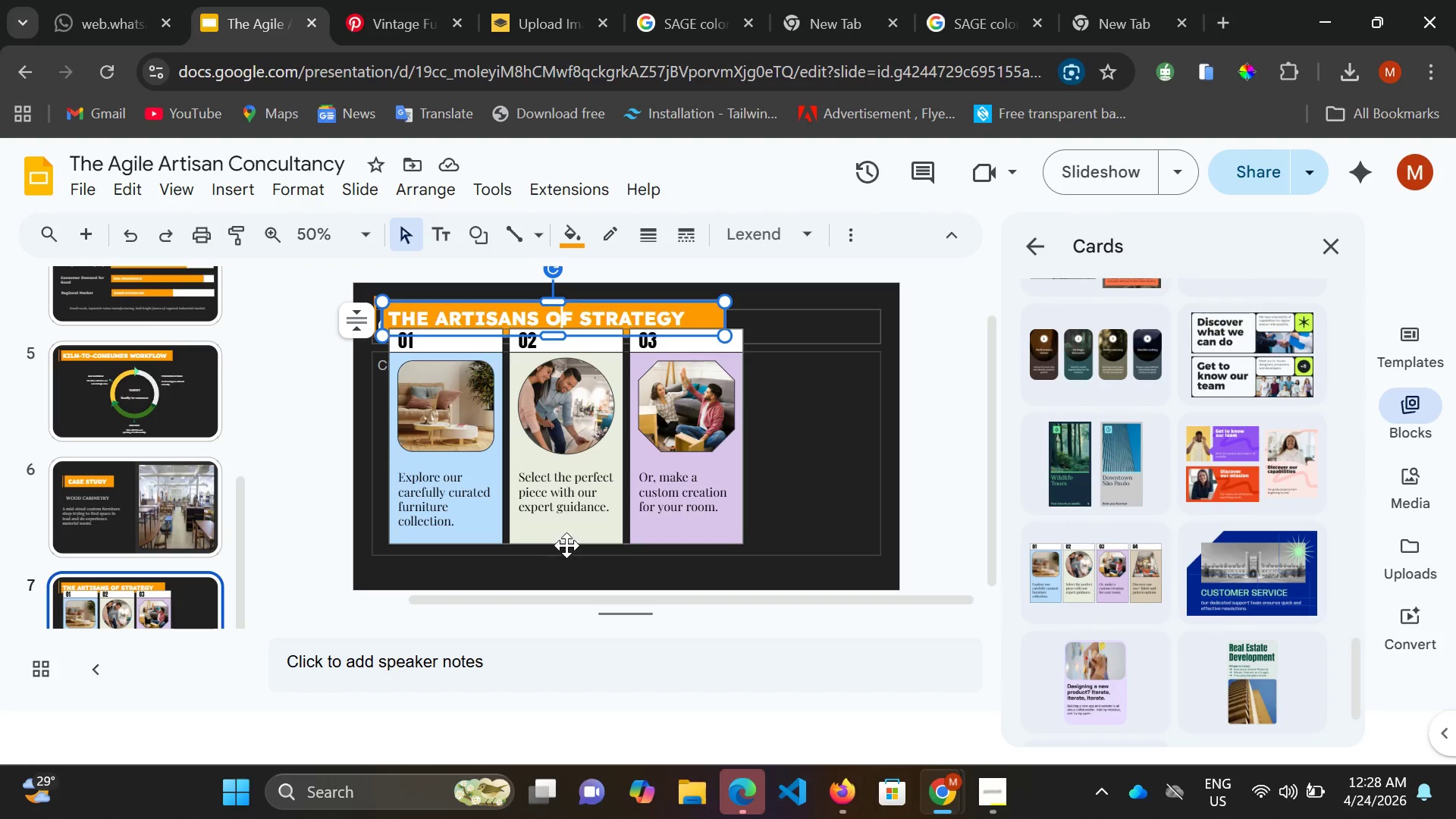 
left_click([566, 545])
 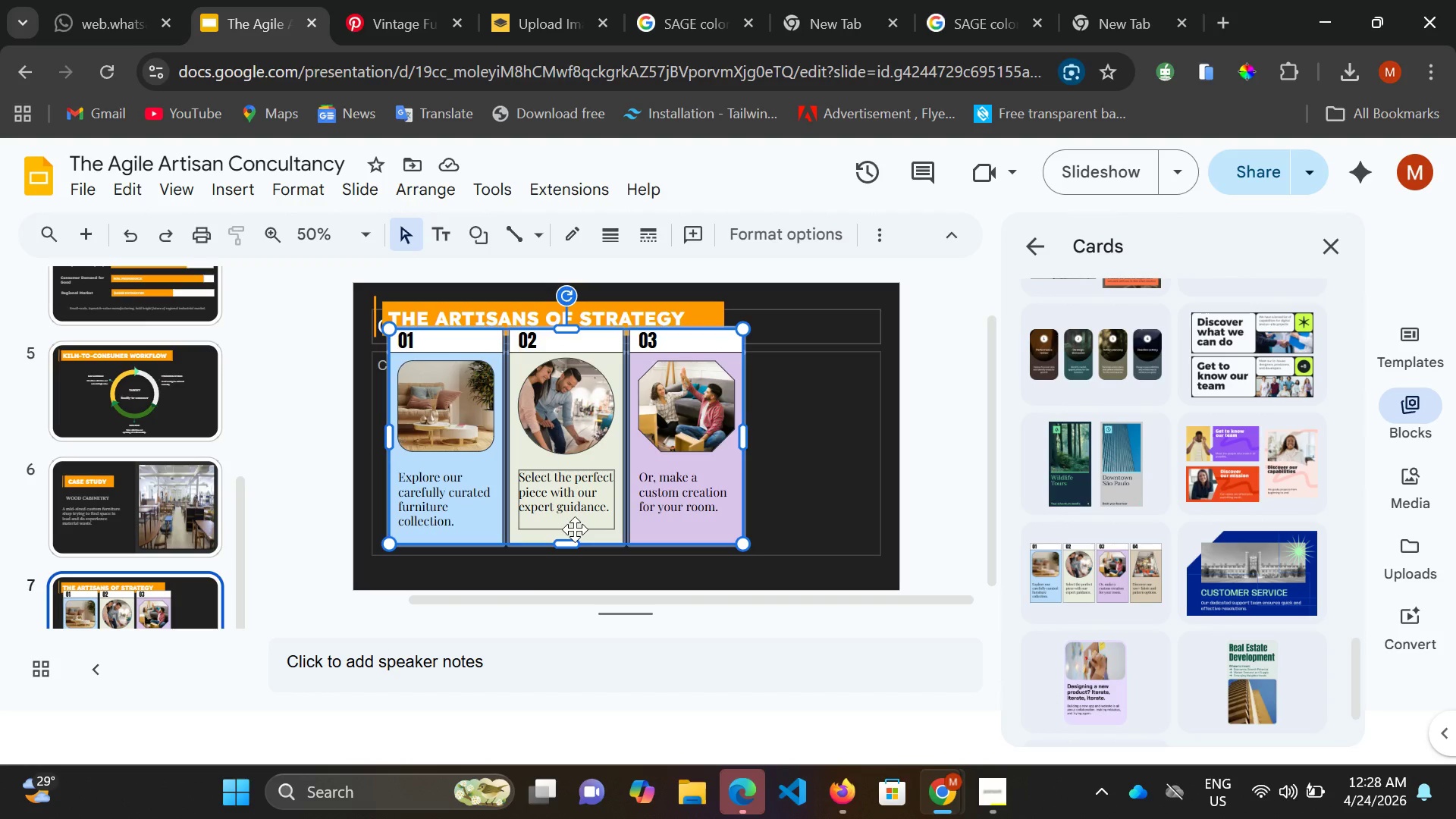 
hold_key(key=ArrowRight, duration=1.52)
 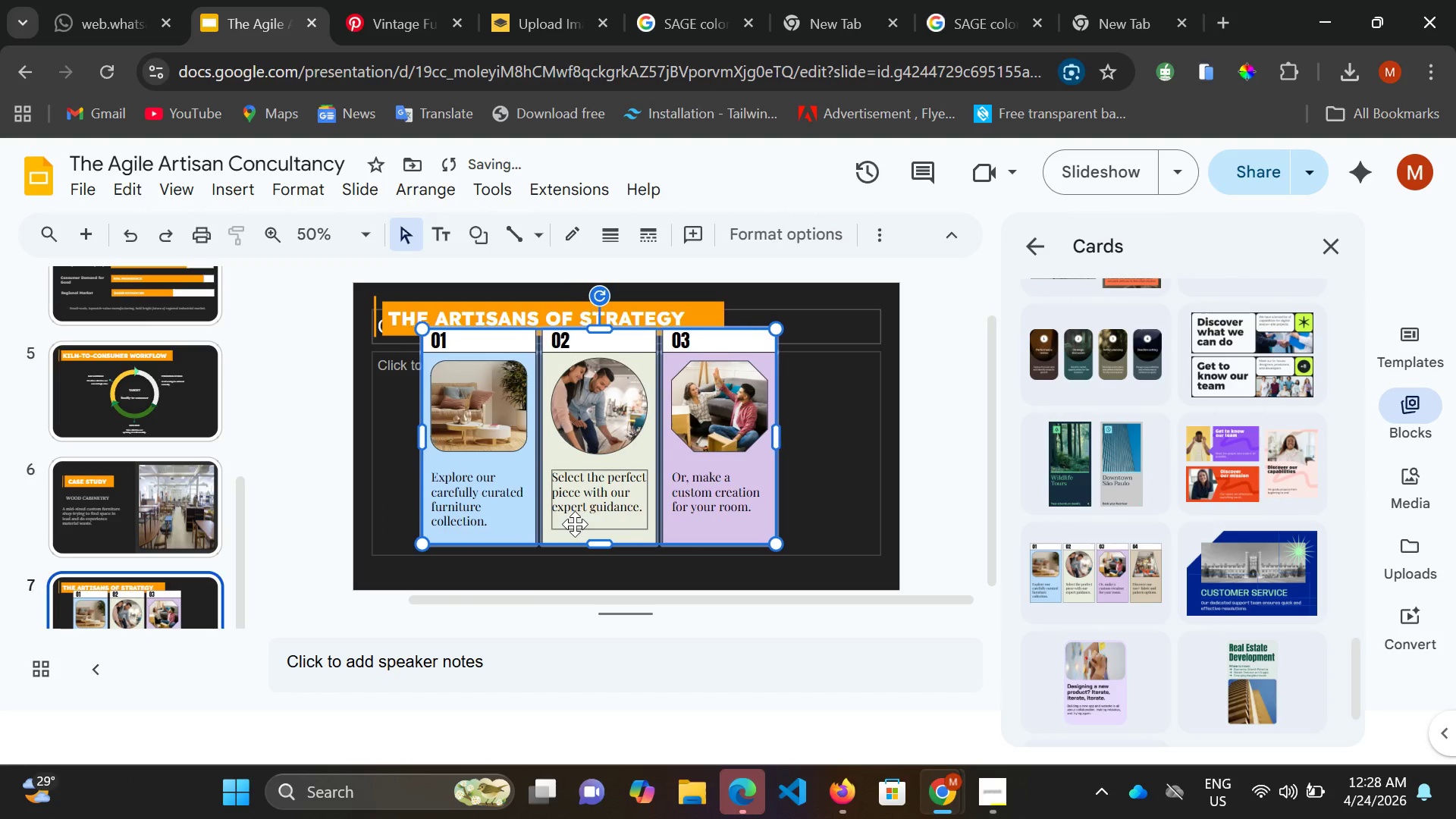 
key(ArrowRight)
 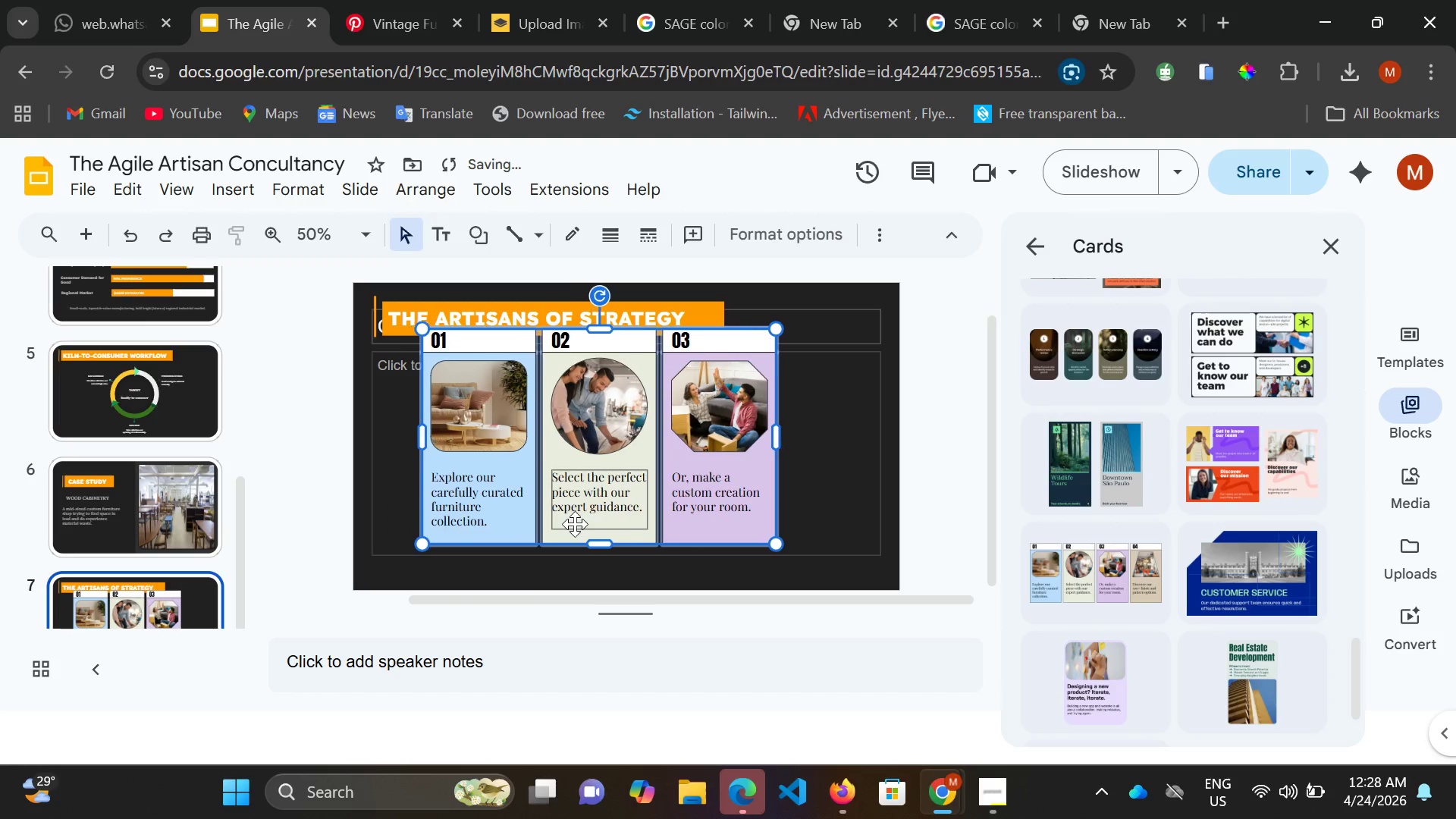 
key(ArrowRight)
 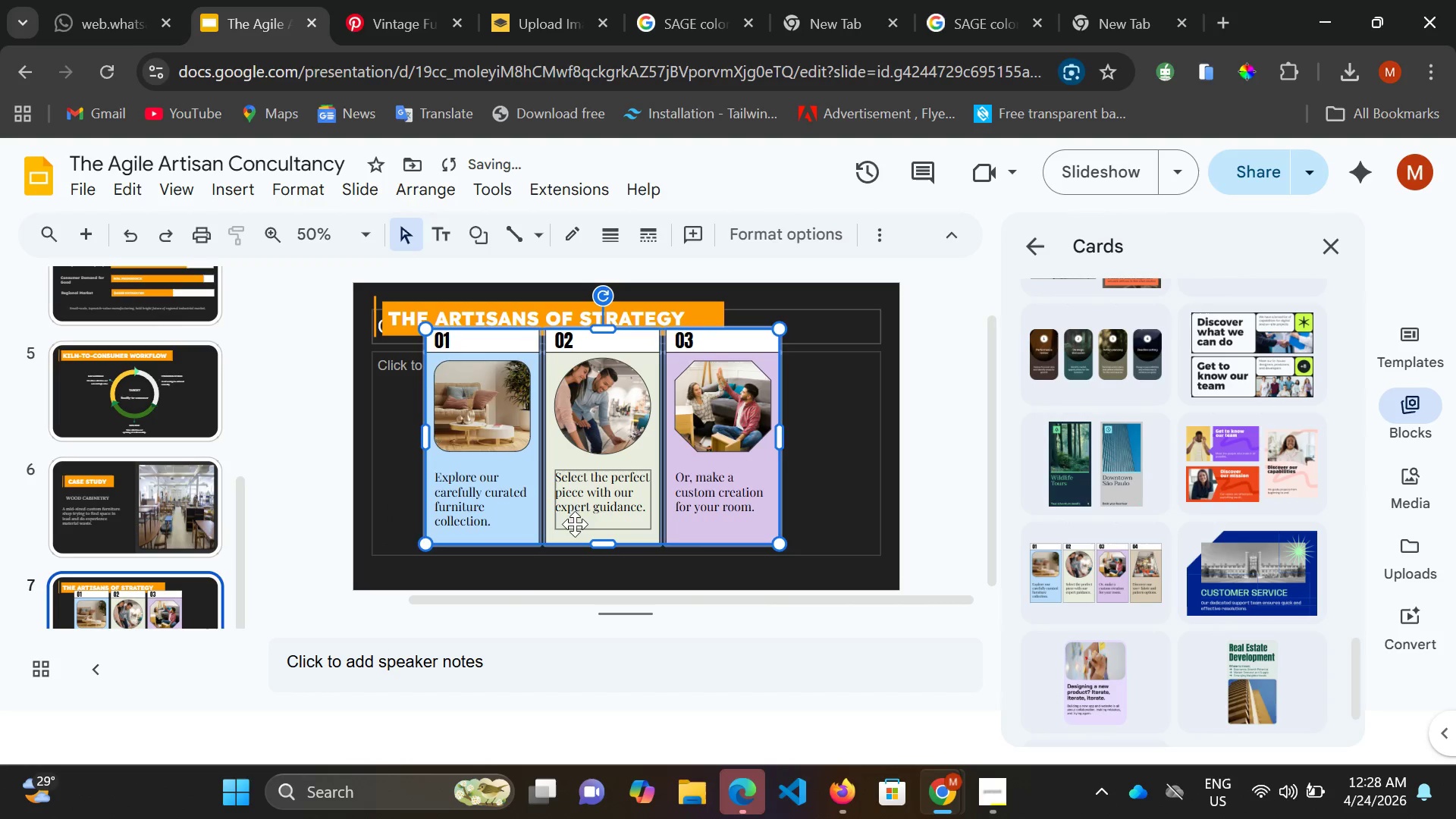 
key(ArrowRight)
 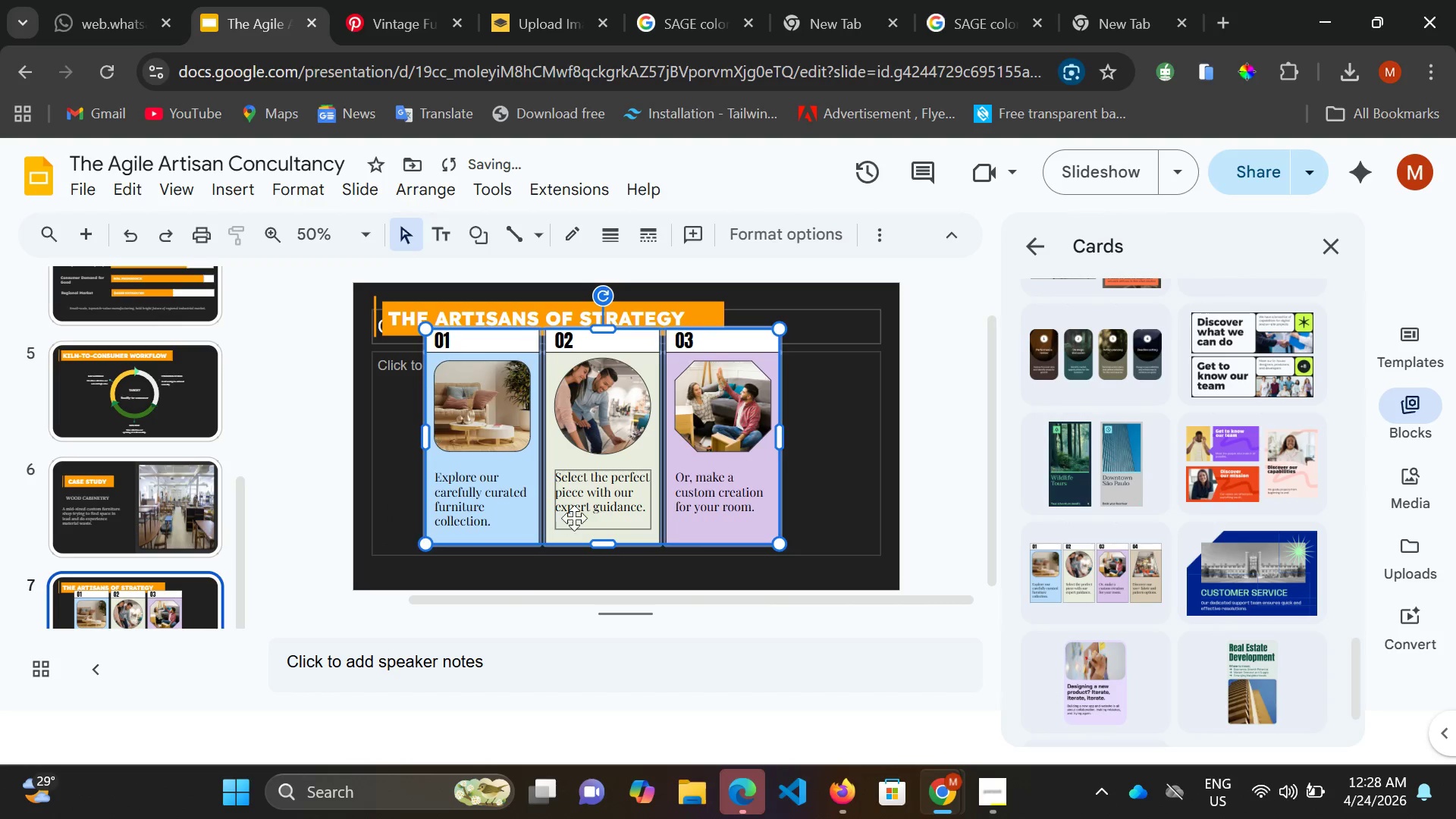 
key(ArrowRight)
 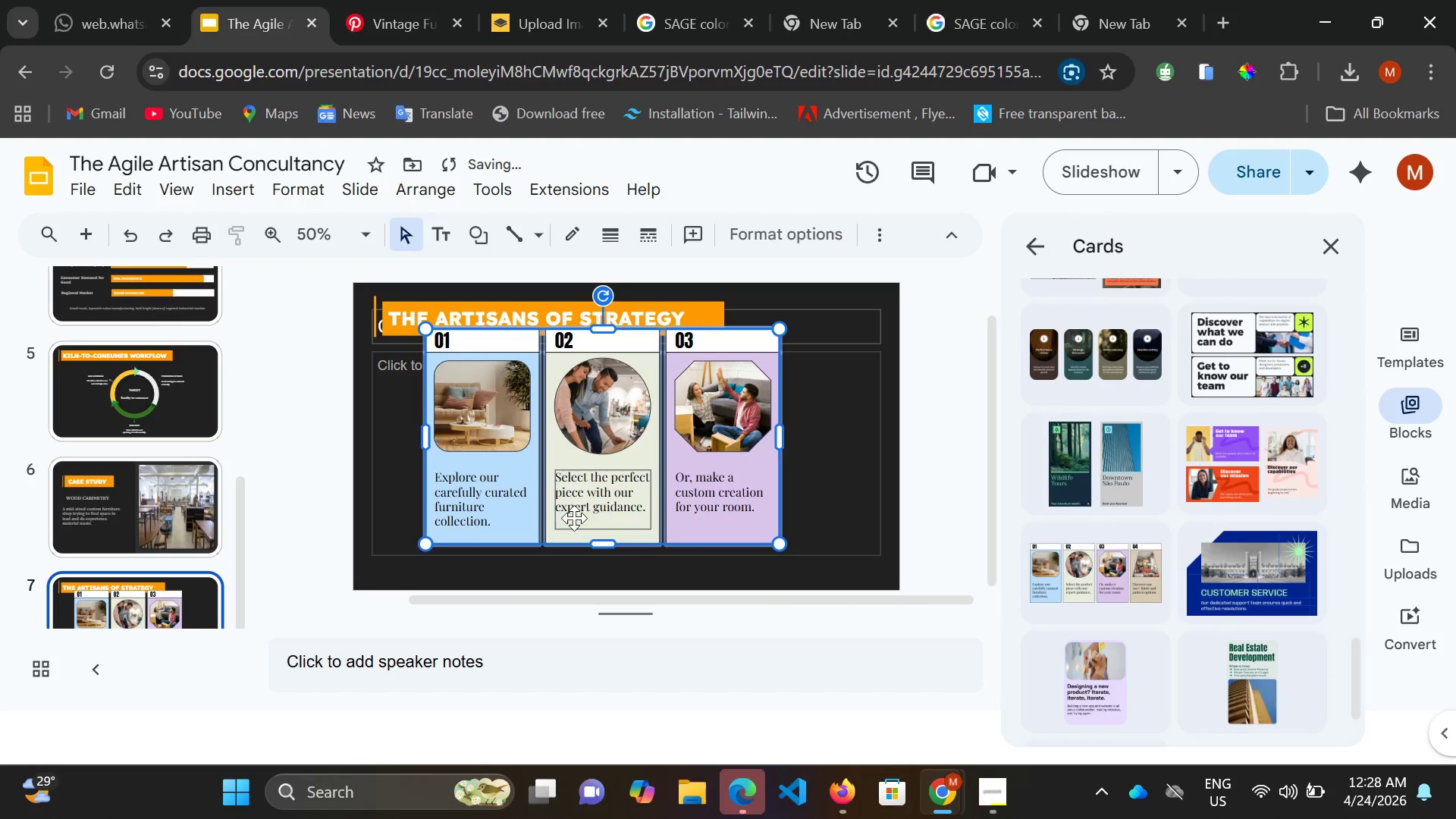 
key(ArrowRight)
 